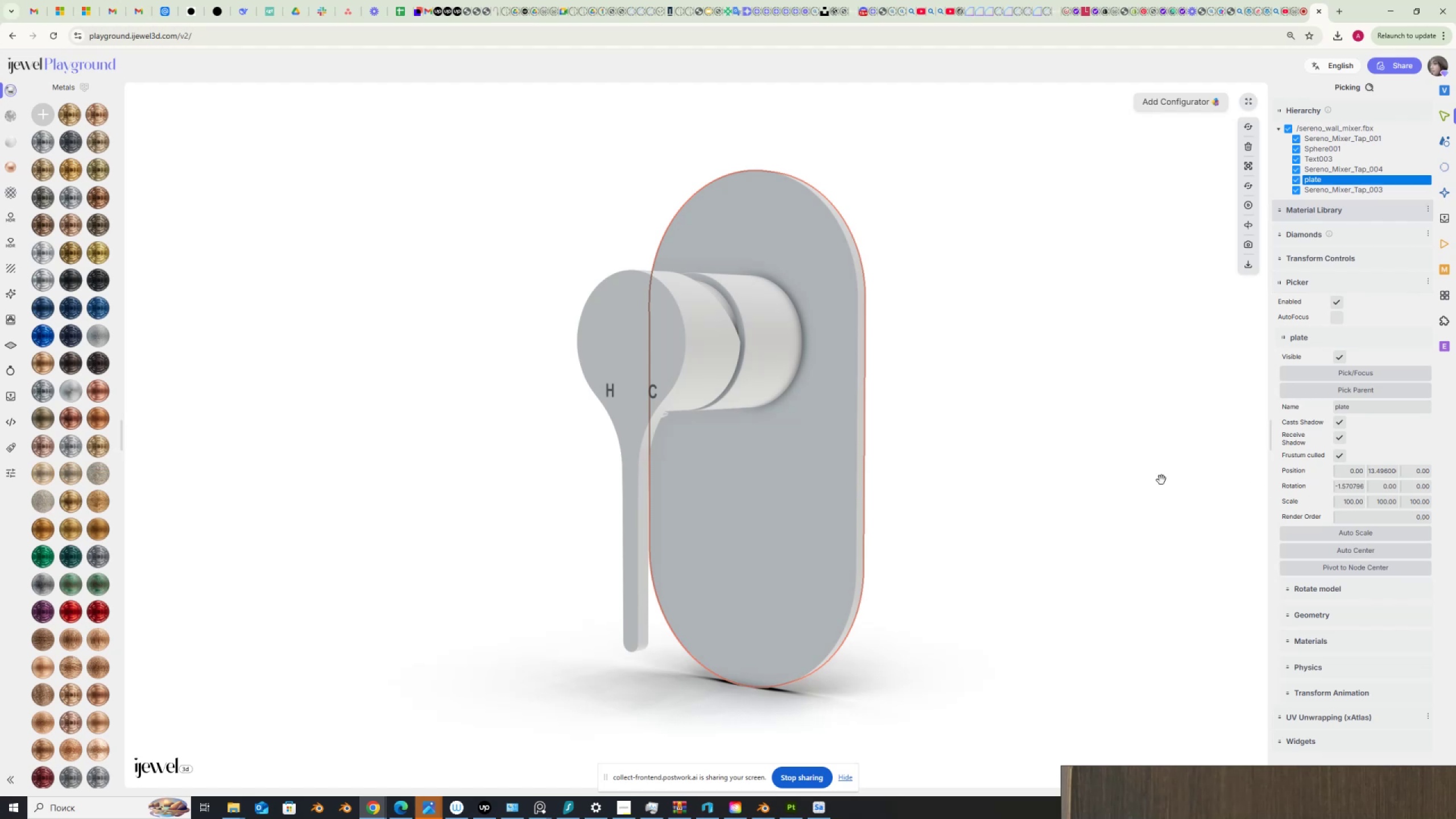 
left_click([673, 344])
 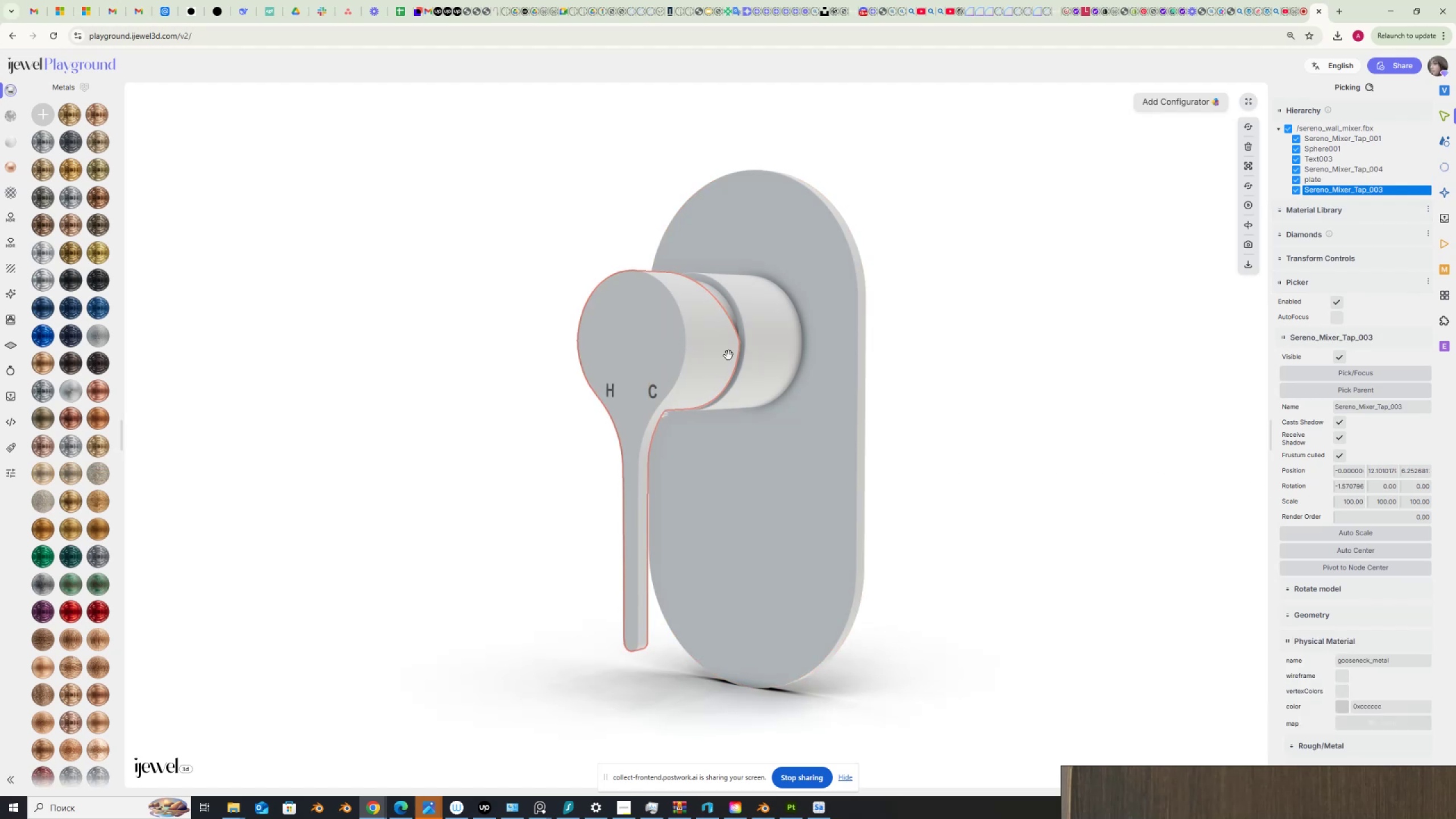 
scroll: coordinate [1316, 568], scroll_direction: down, amount: 5.0
 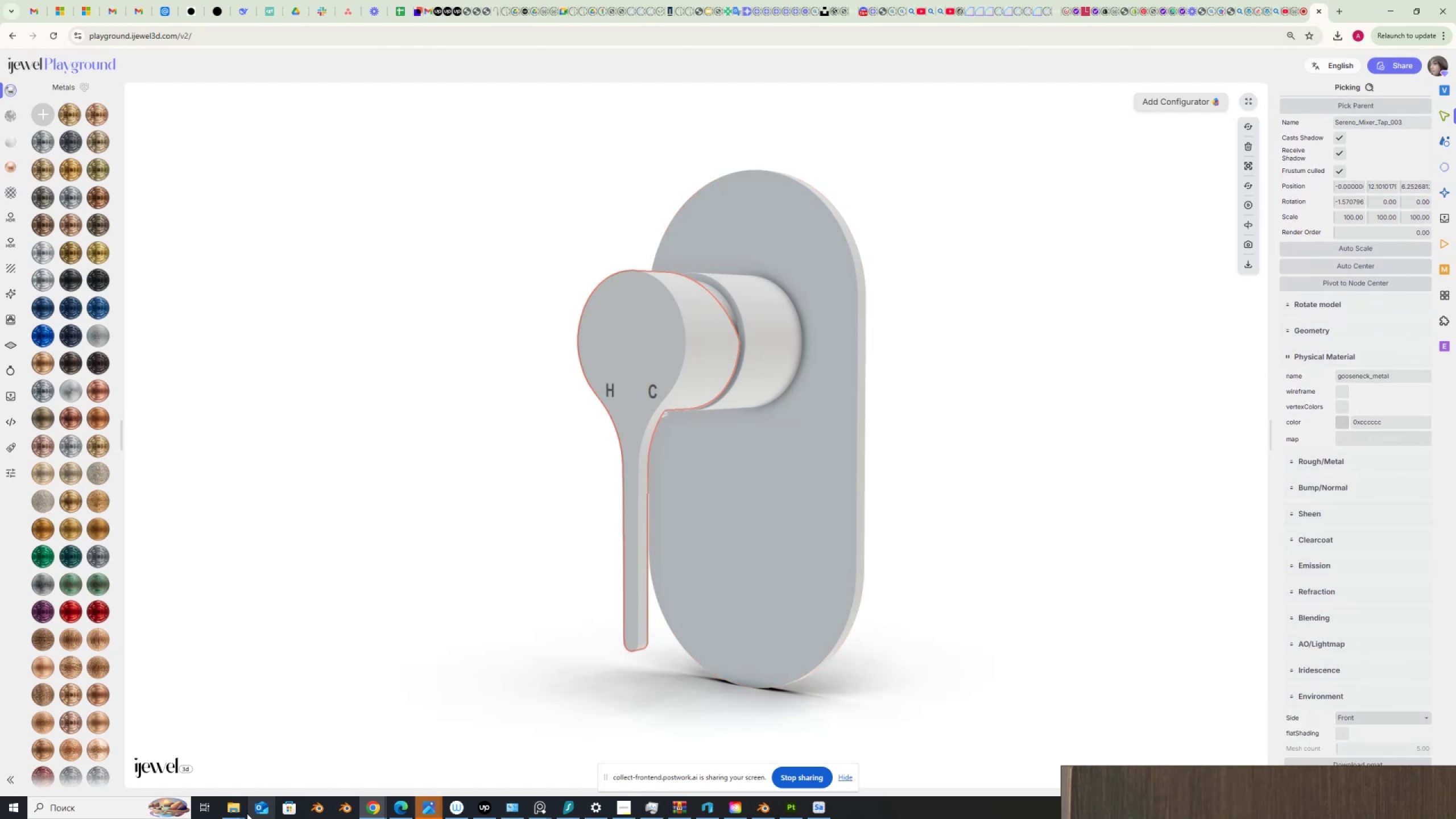 
left_click([237, 812])
 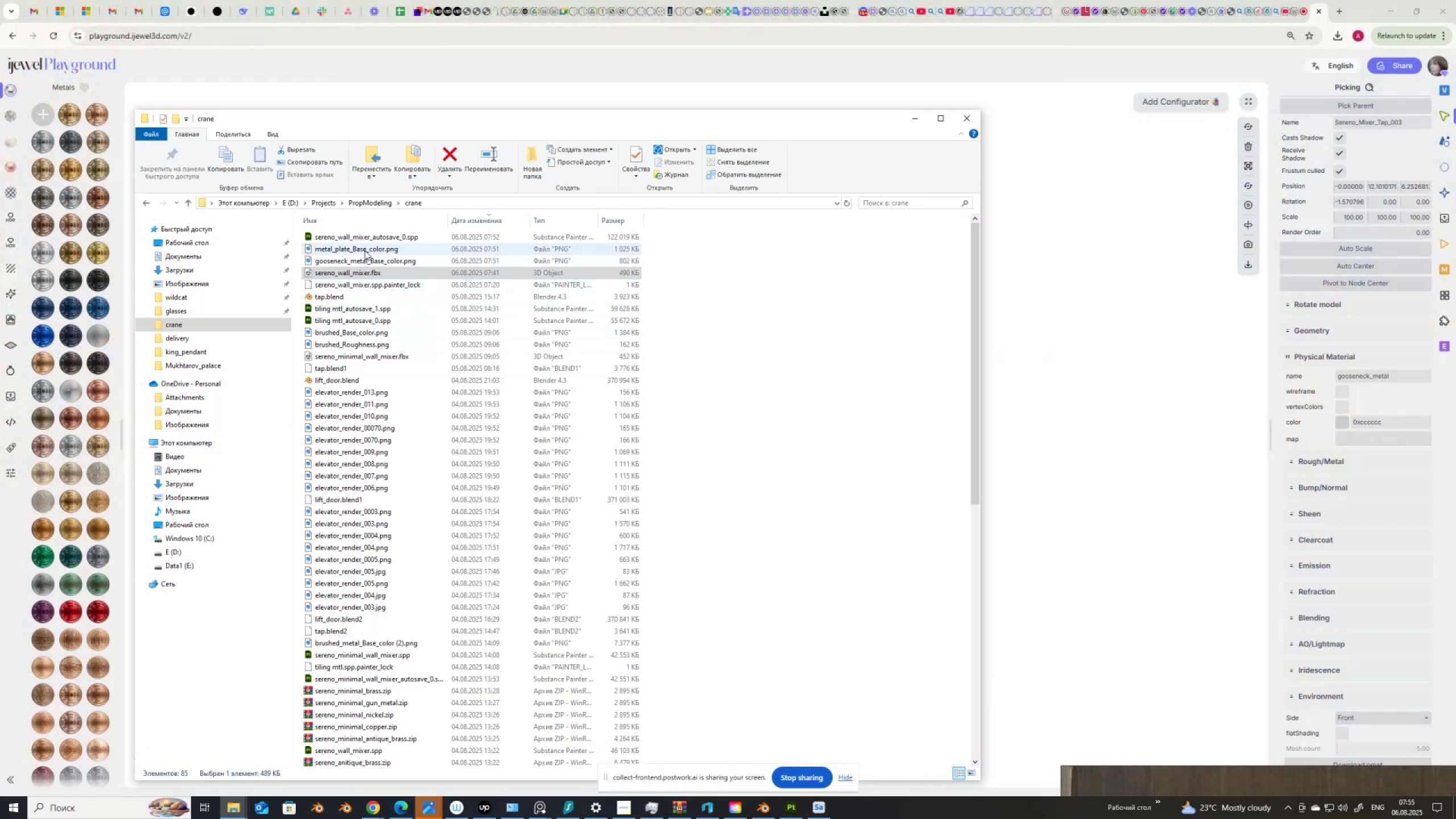 
wait(9.27)
 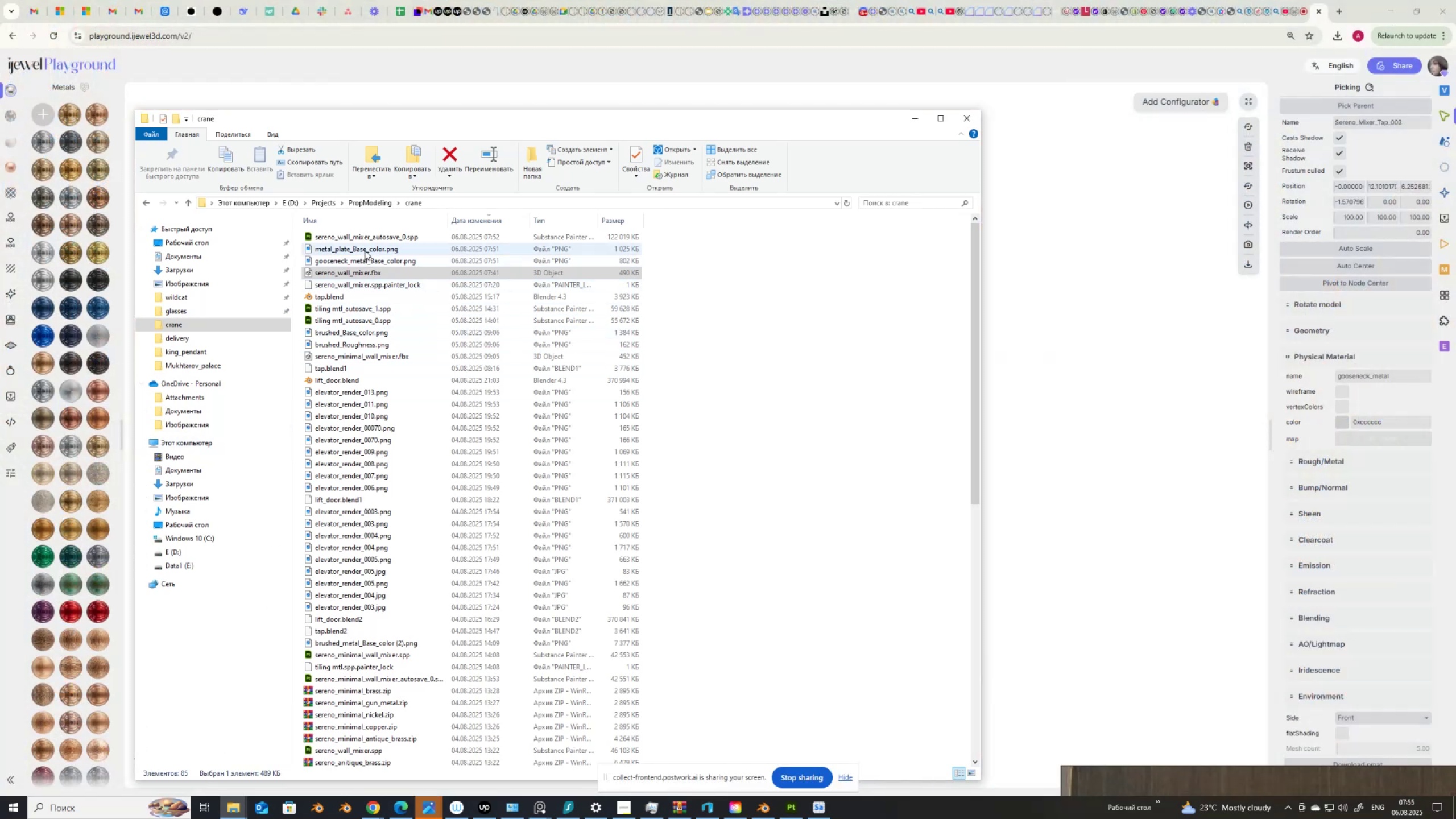 
mouse_move([1388, 449])
 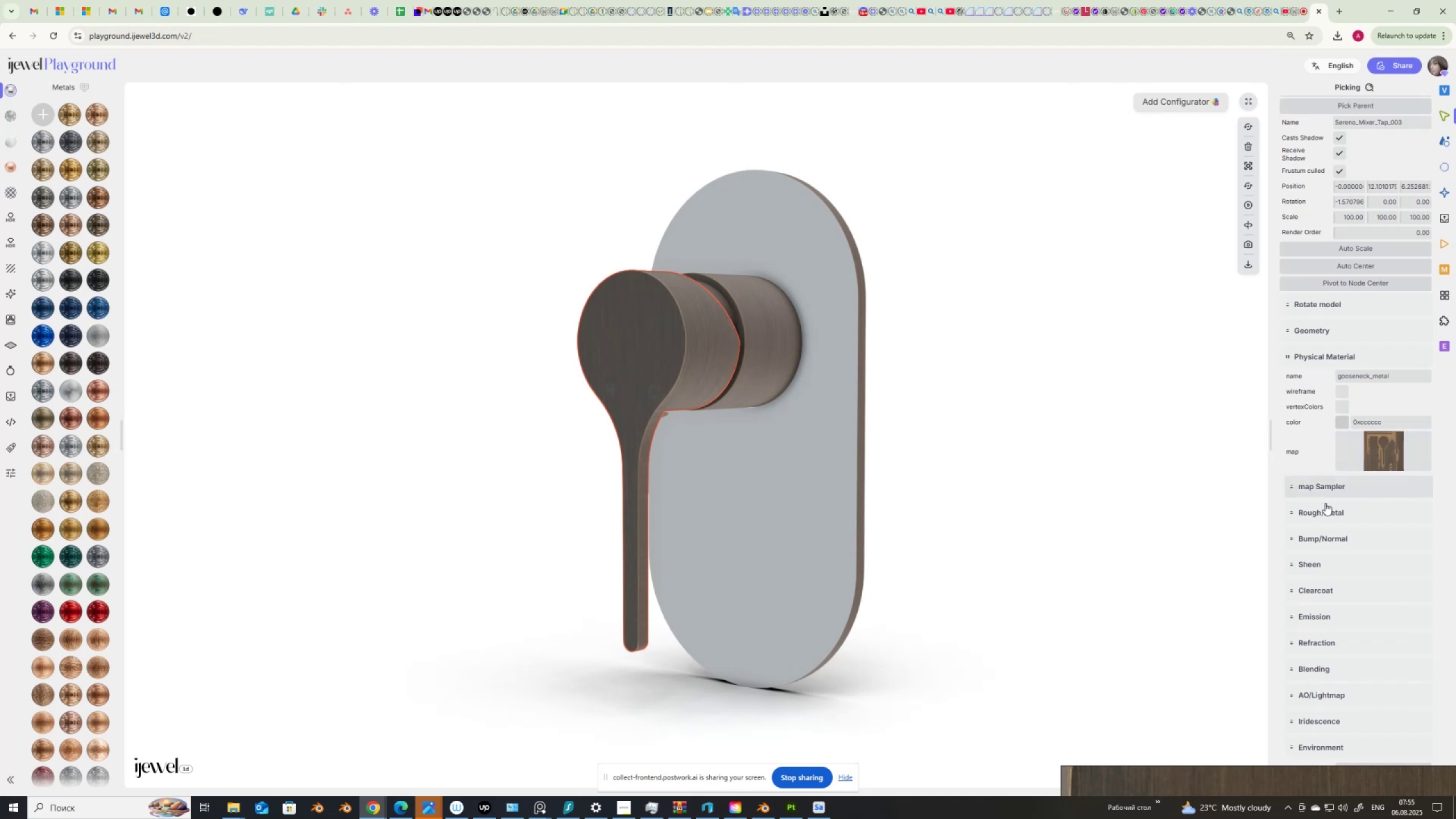 
left_click([1323, 510])
 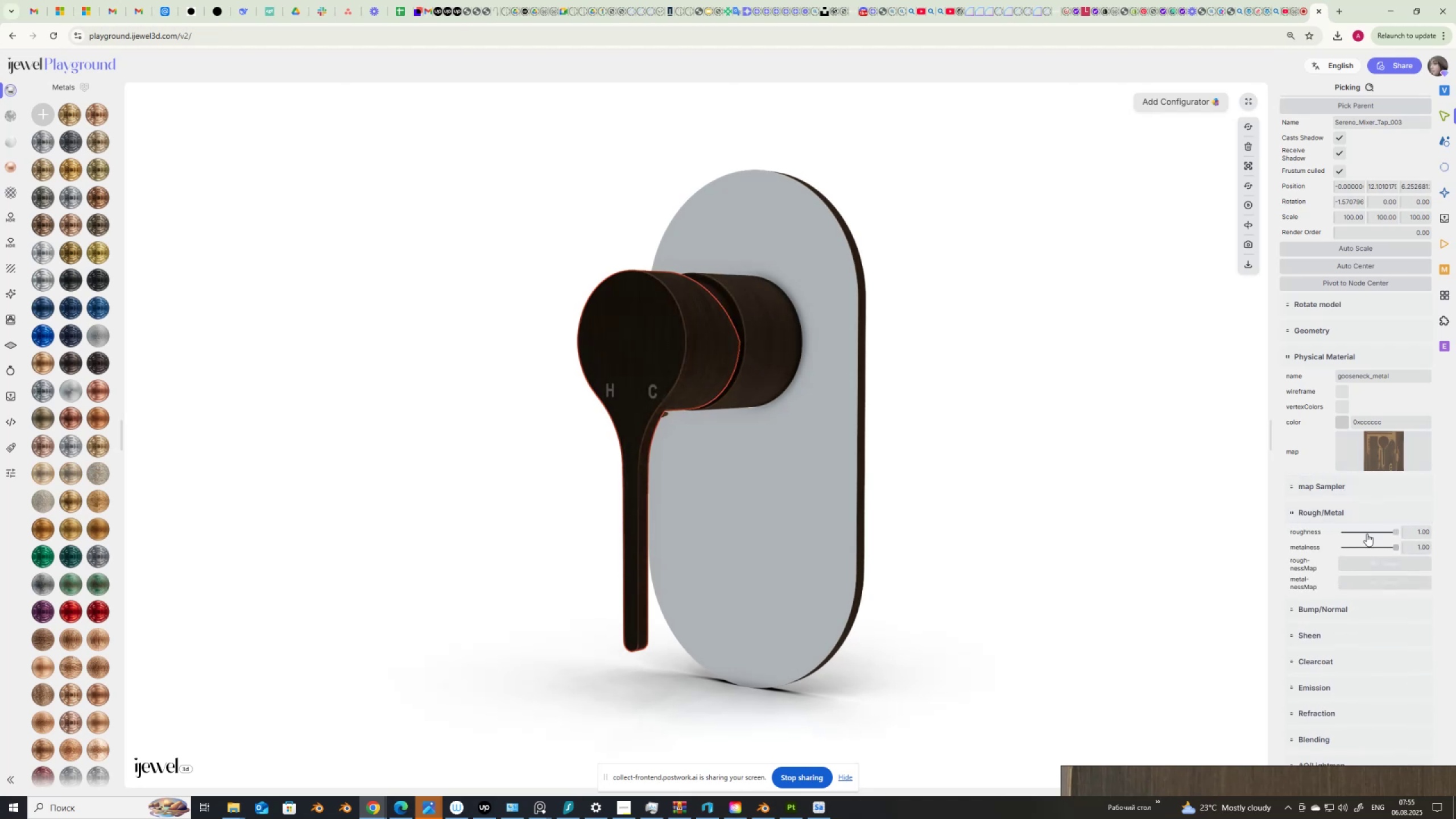 
wait(8.21)
 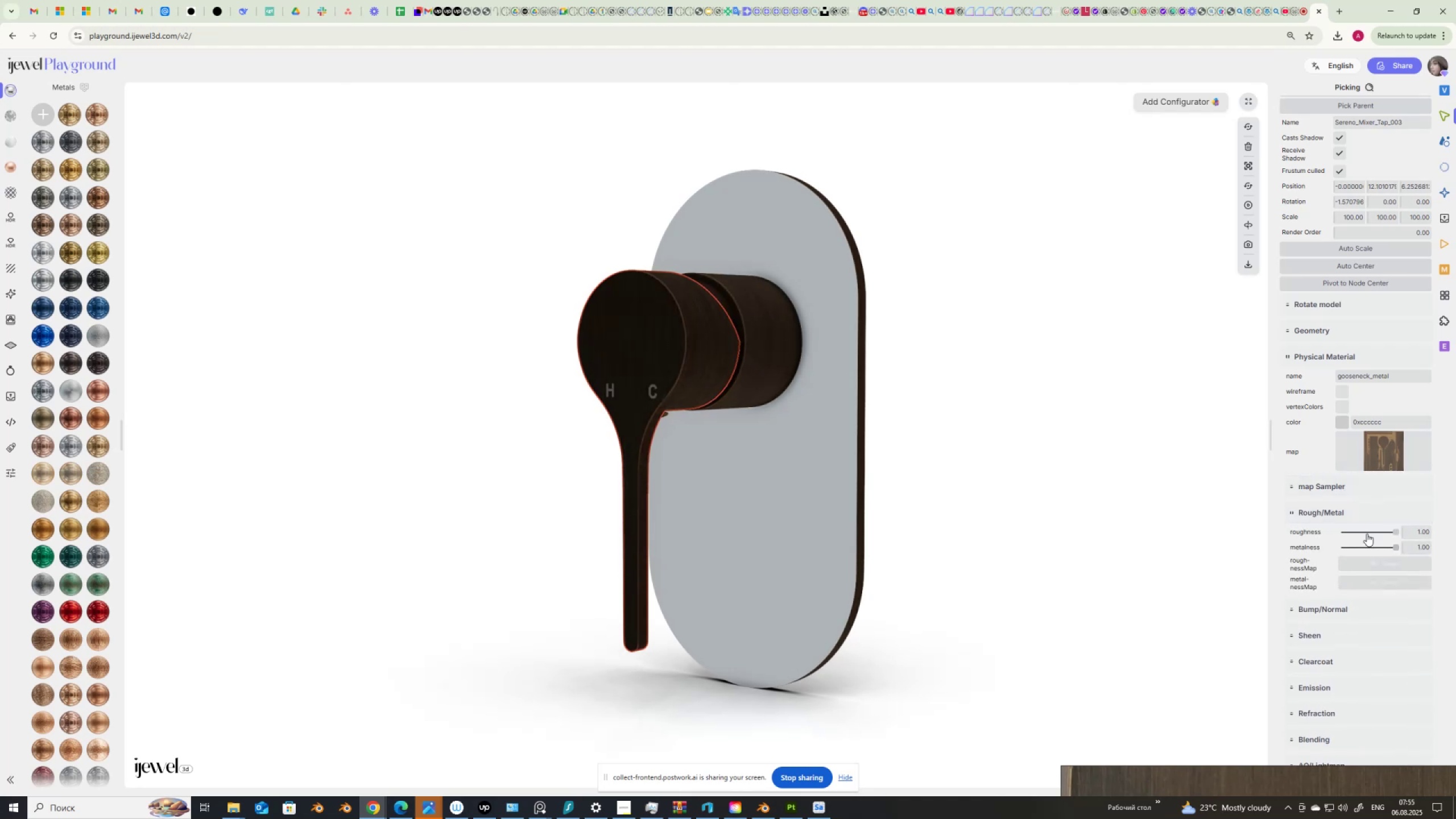 
left_click([1339, 425])
 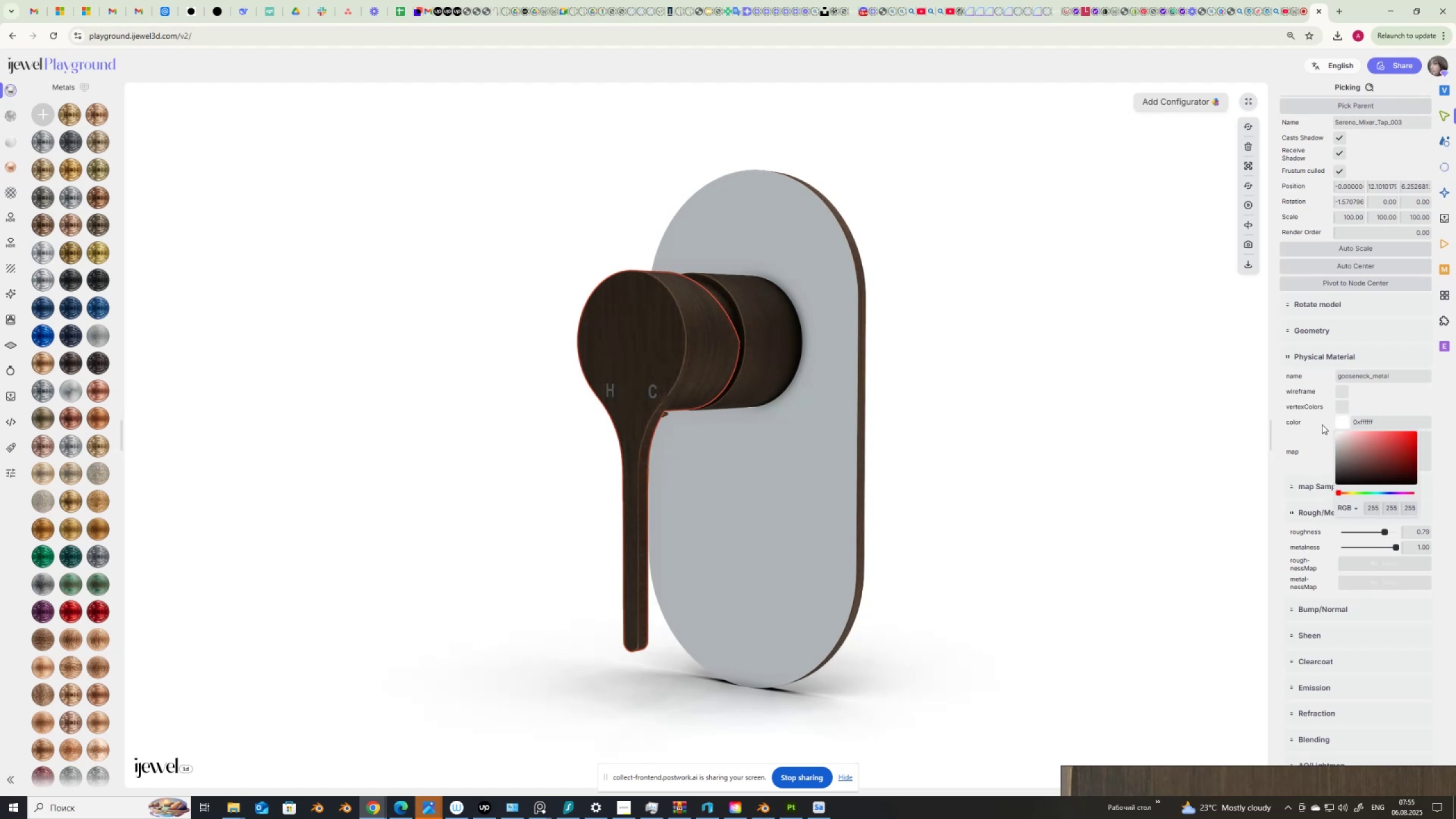 
scroll: coordinate [948, 390], scroll_direction: up, amount: 7.0
 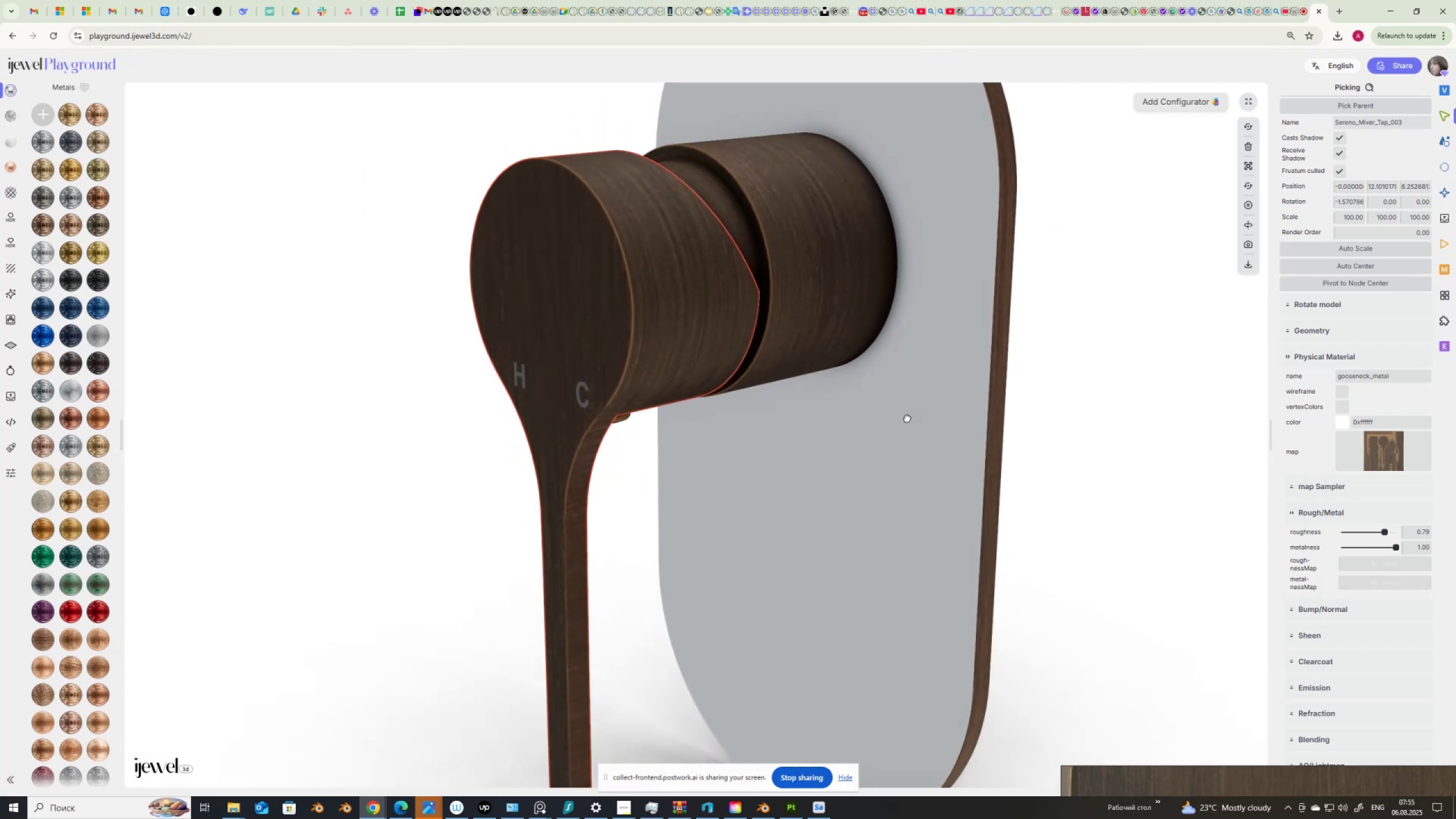 
wait(14.46)
 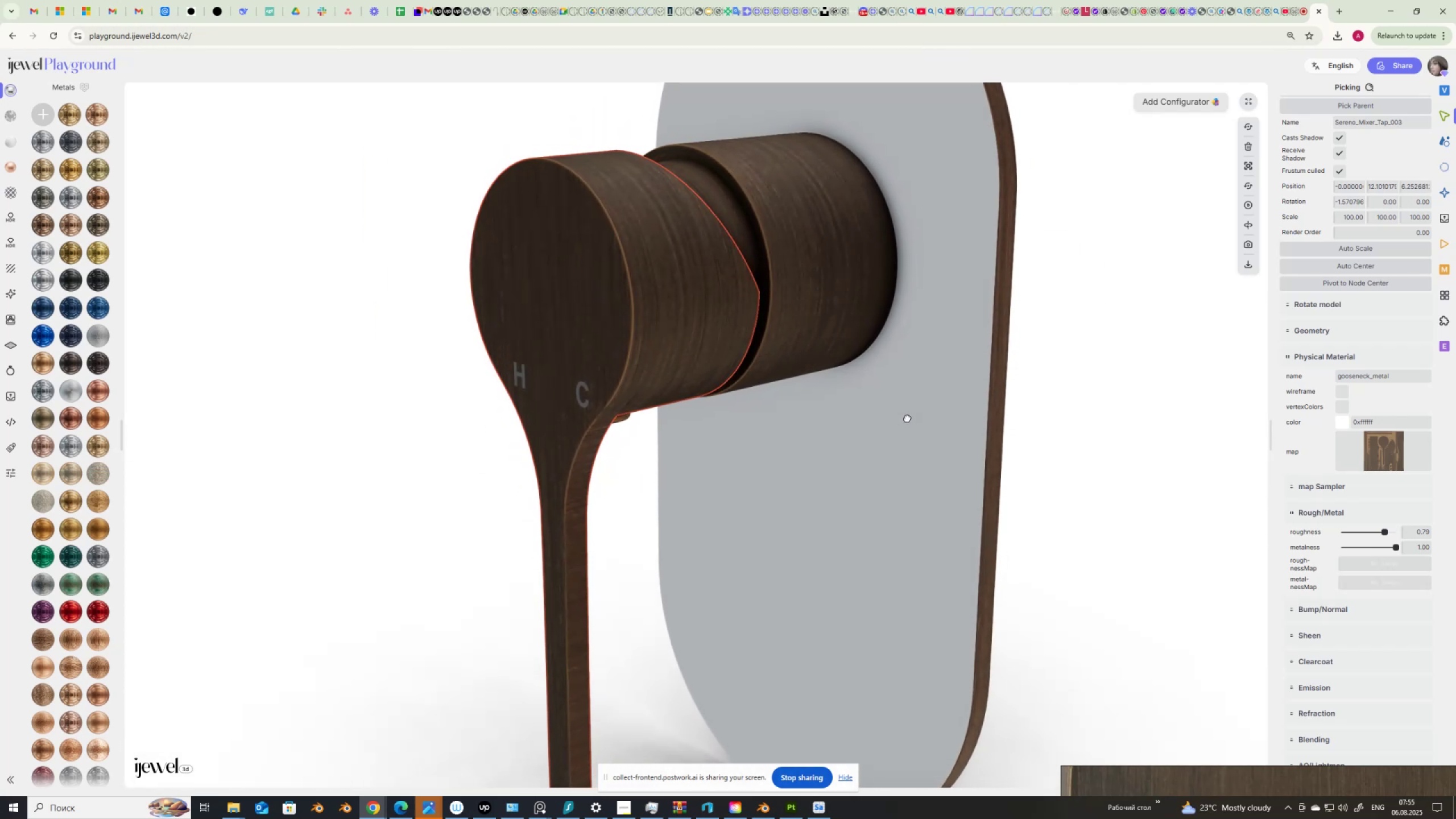 
left_click([13, 215])
 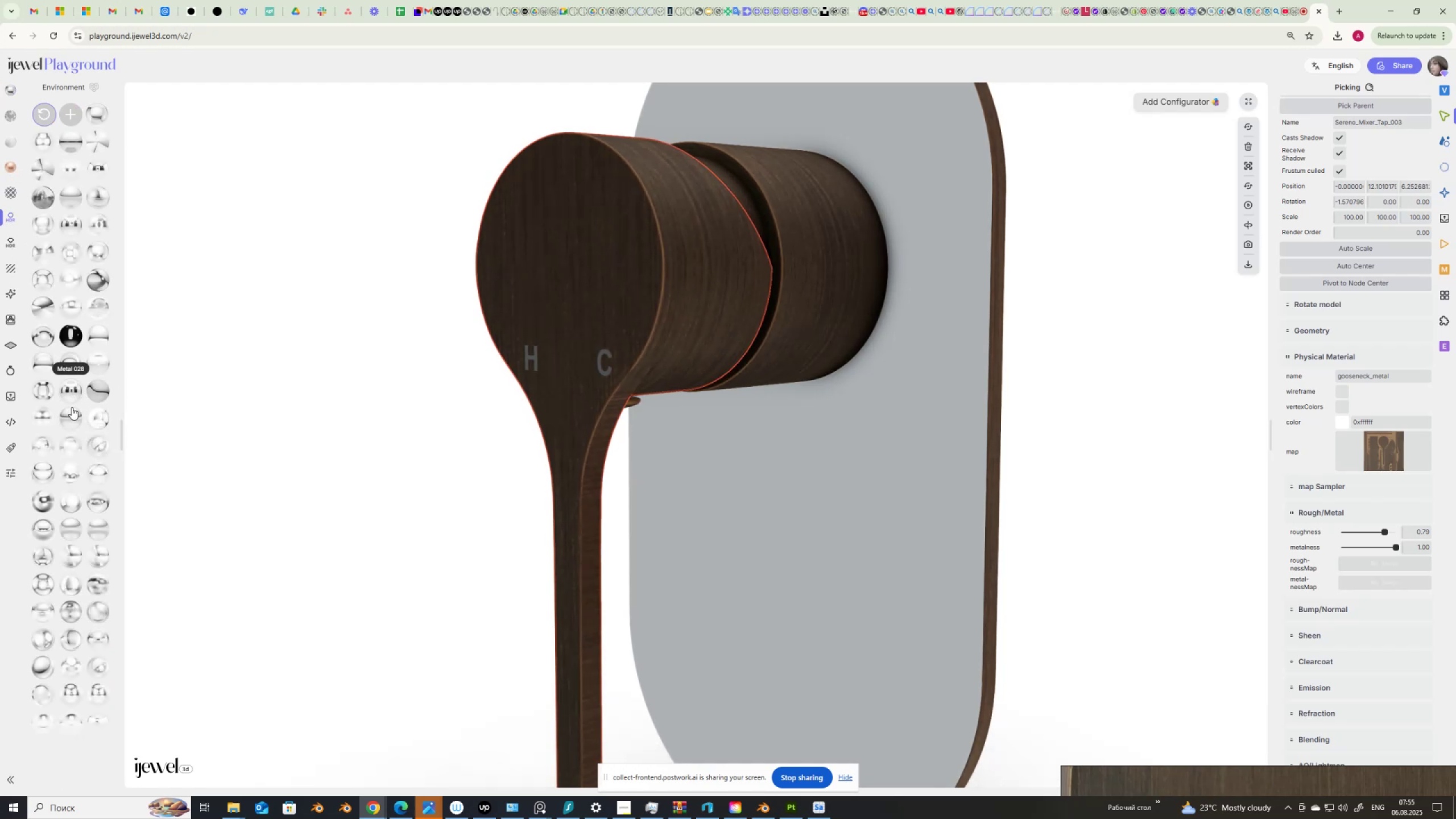 
left_click([69, 360])
 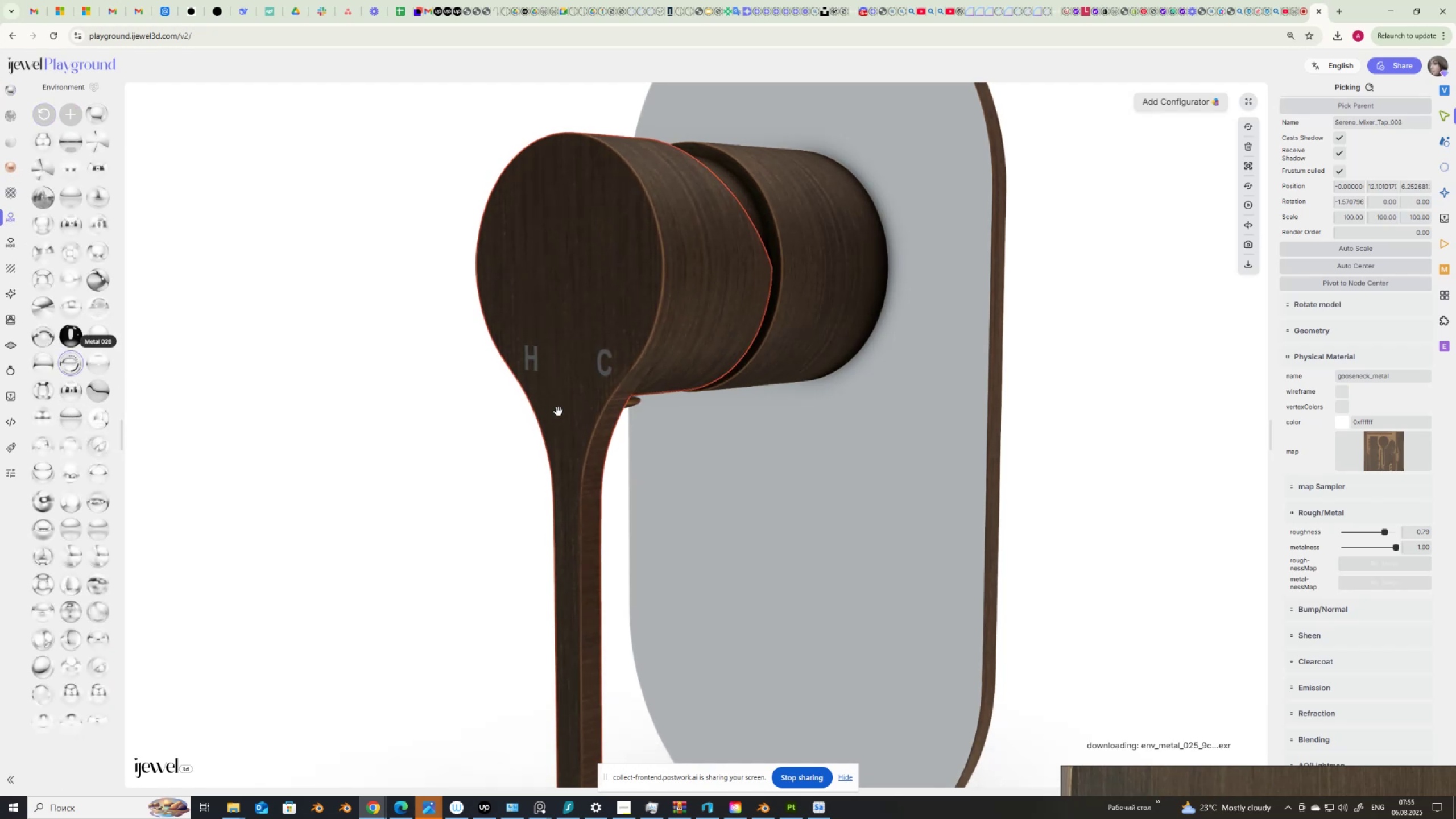 
scroll: coordinate [461, 412], scroll_direction: down, amount: 2.0
 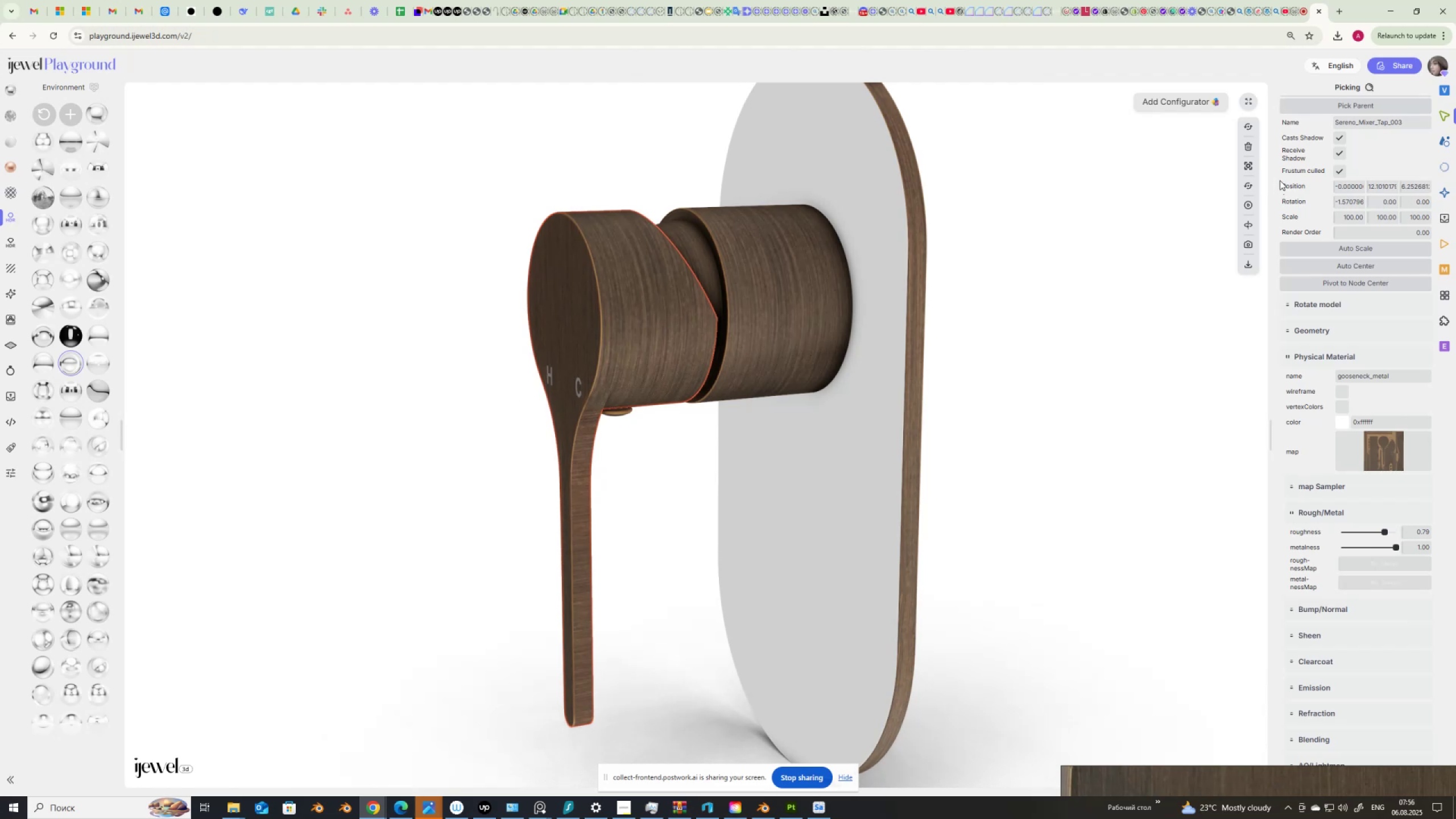 
wait(6.62)
 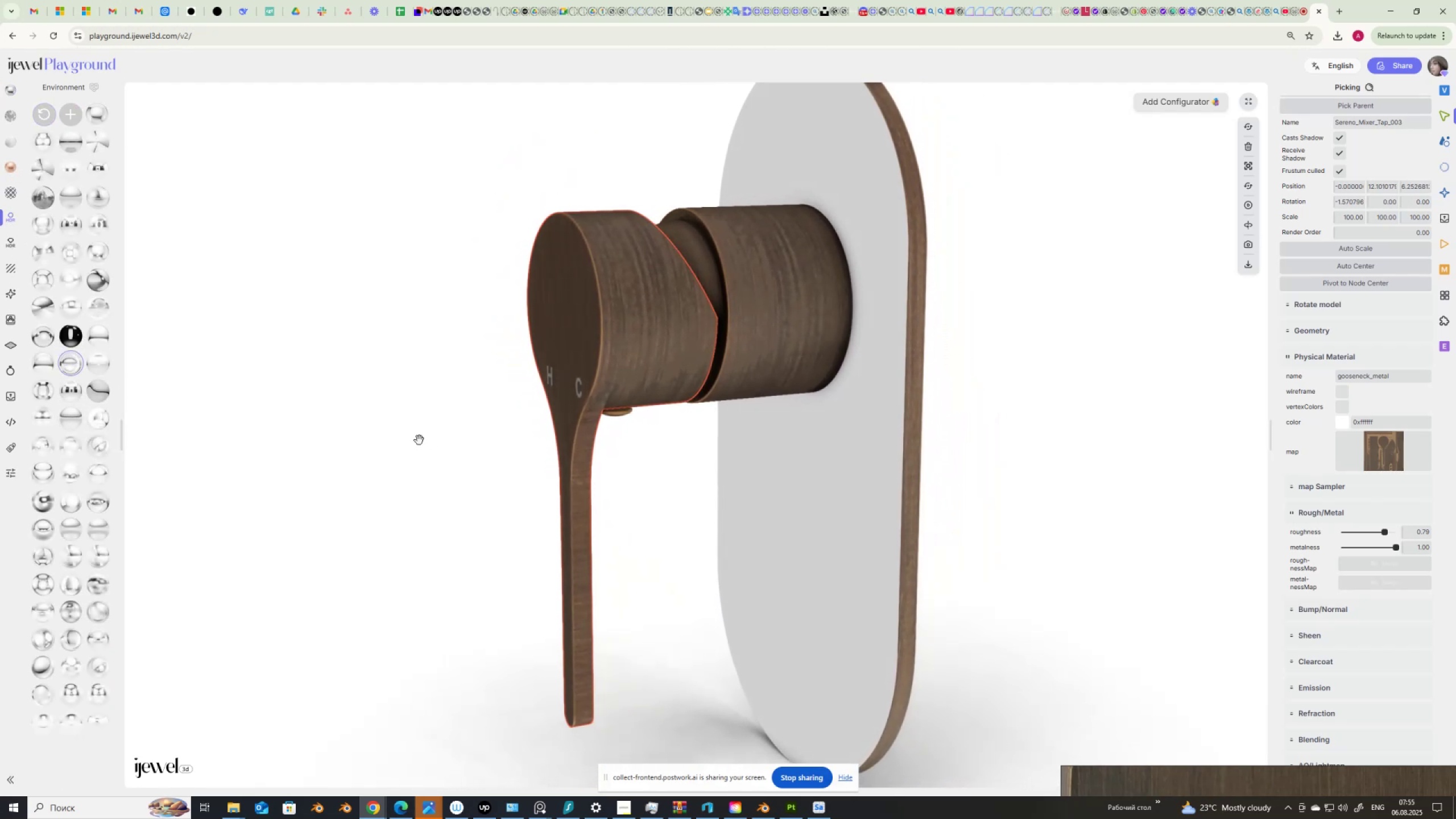 
left_click([1443, 90])
 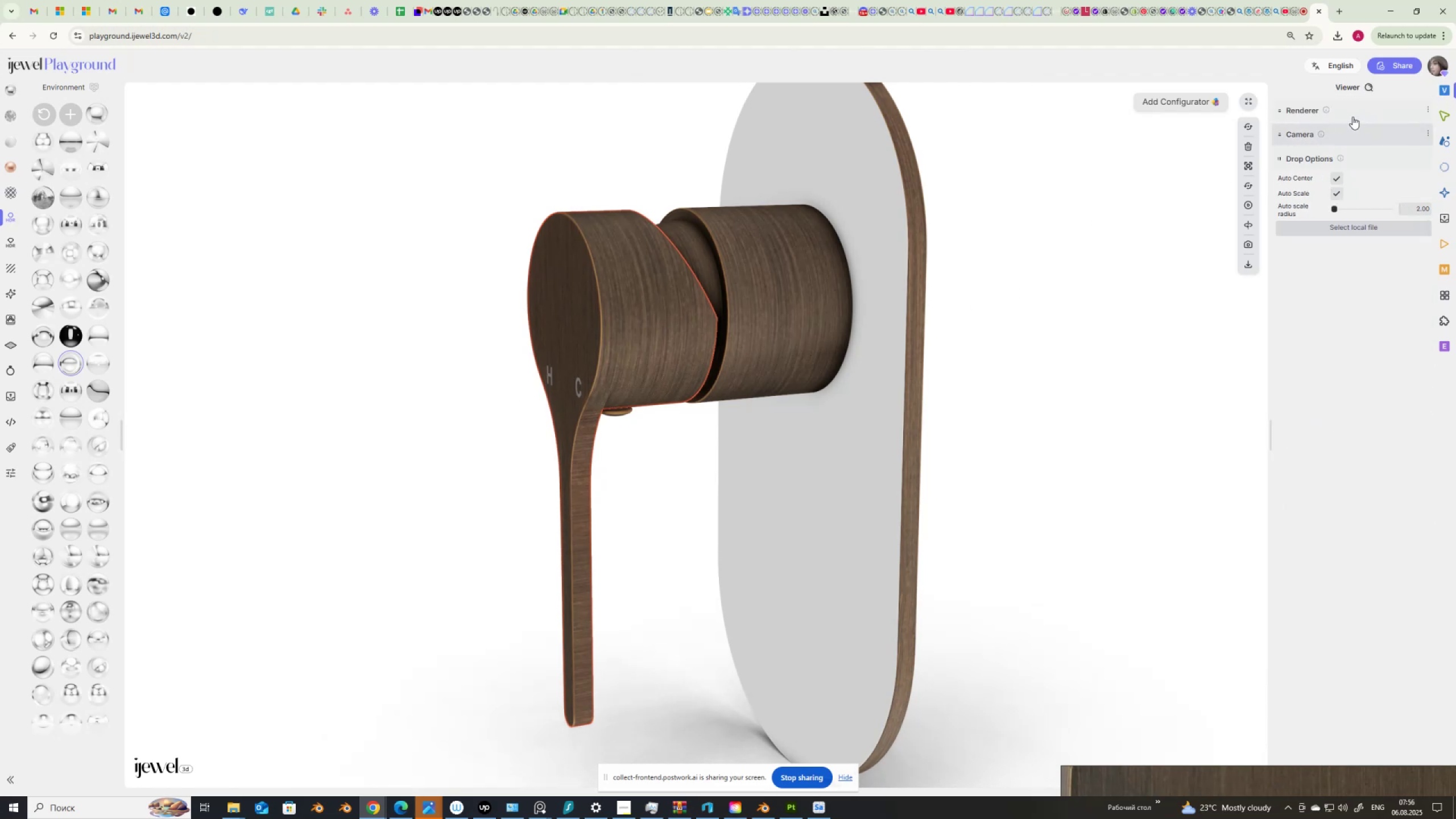 
left_click([1352, 113])
 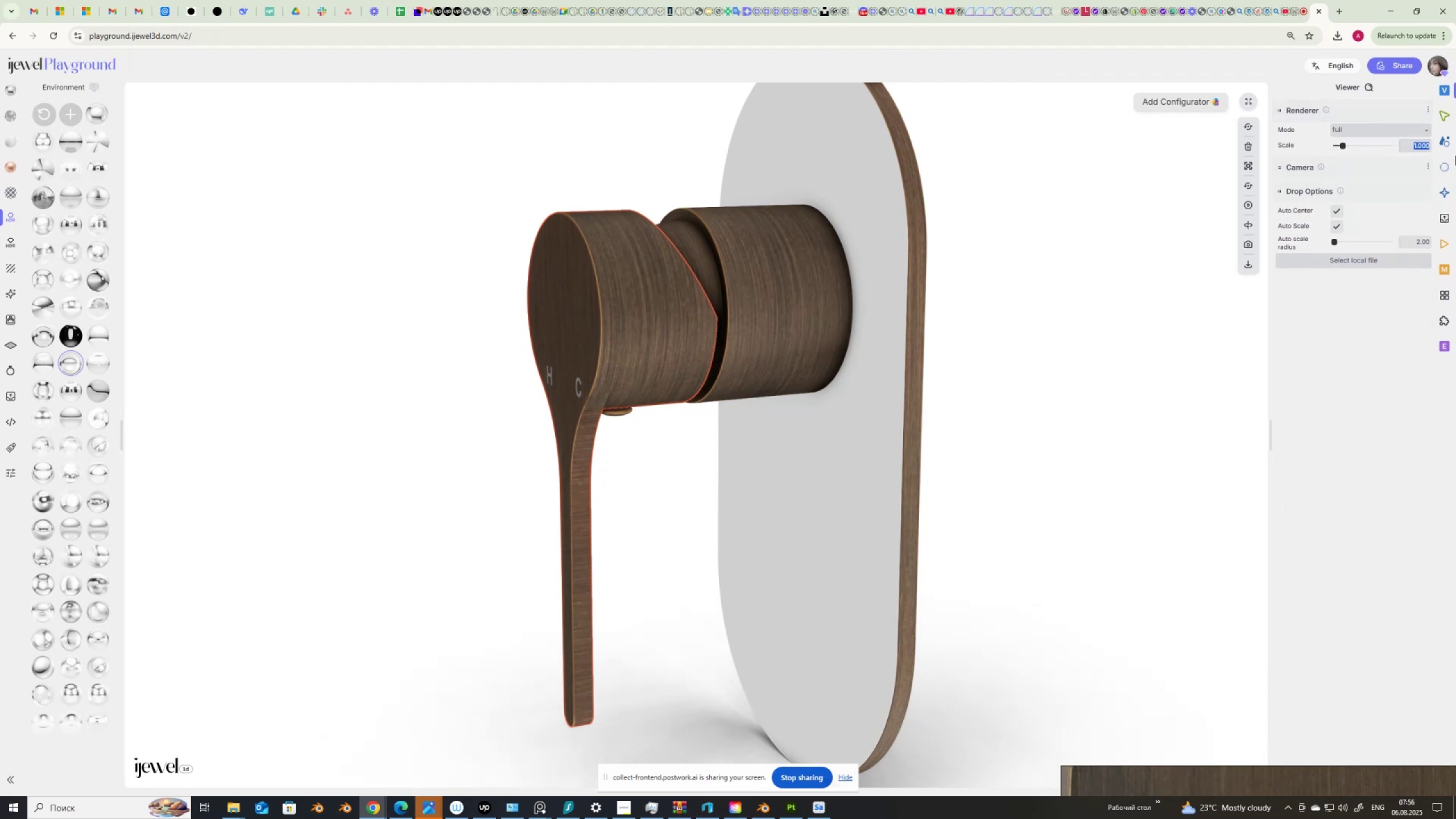 
key(Numpad2)
 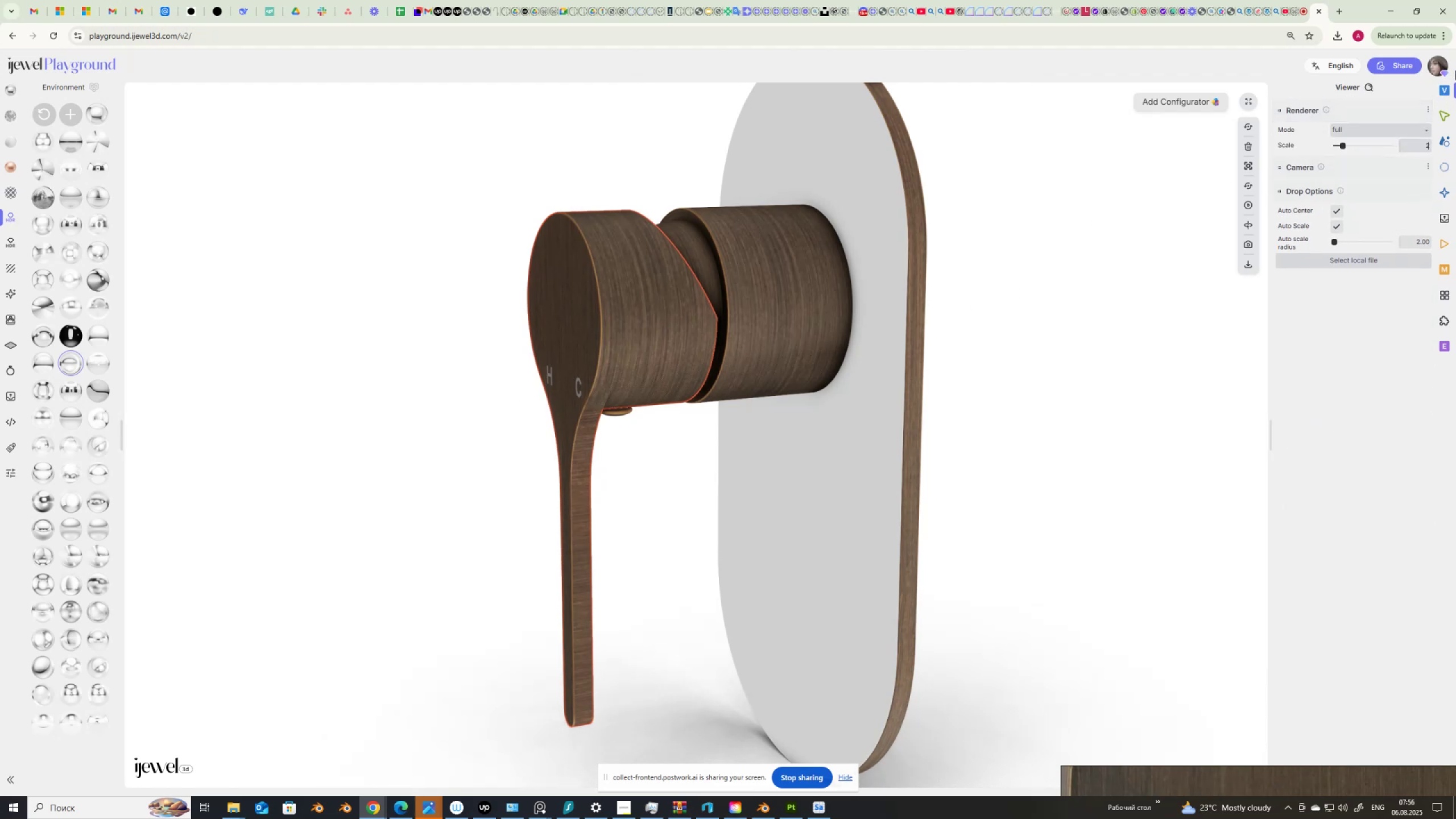 
key(NumpadEnter)
 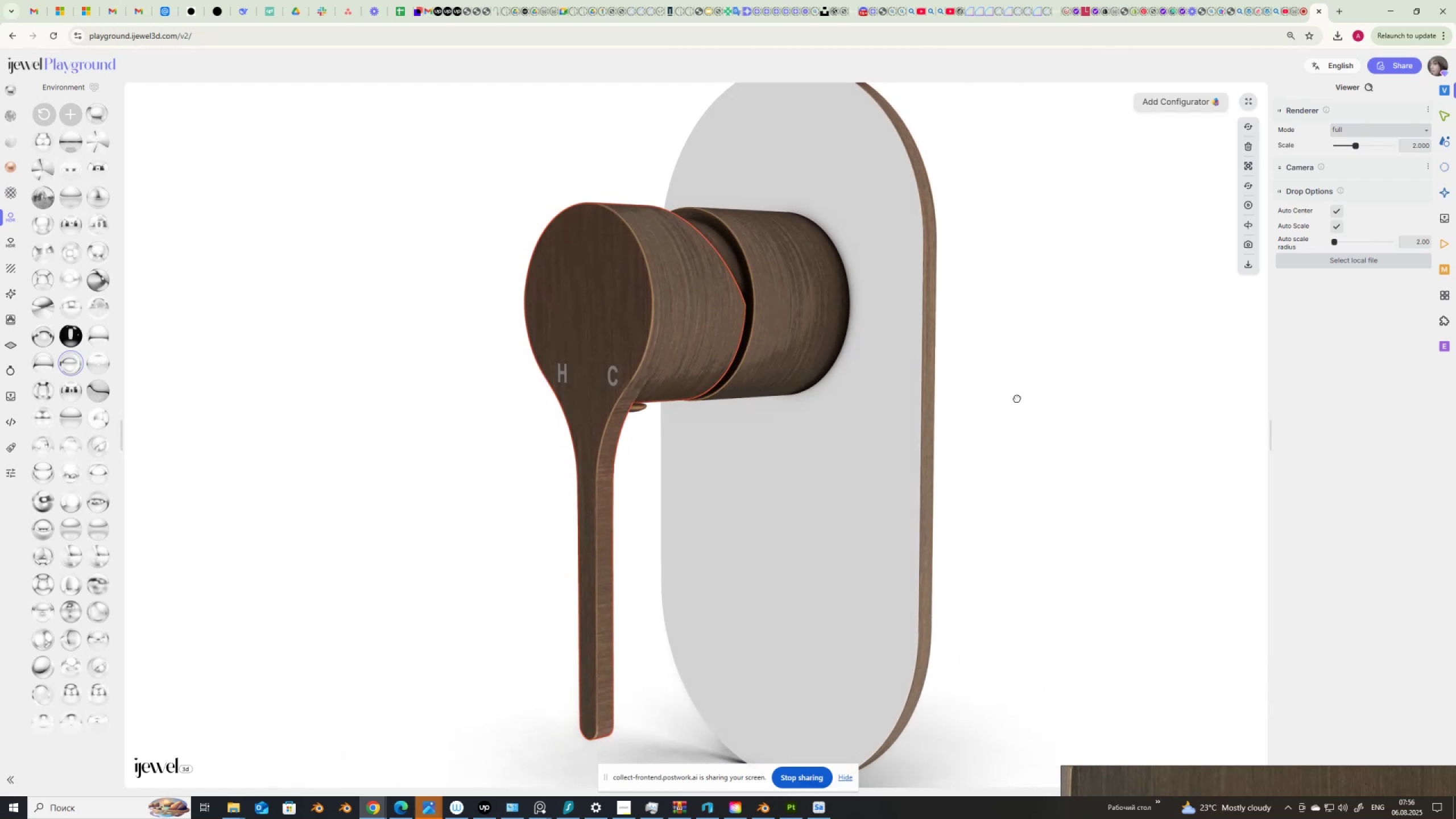 
wait(8.09)
 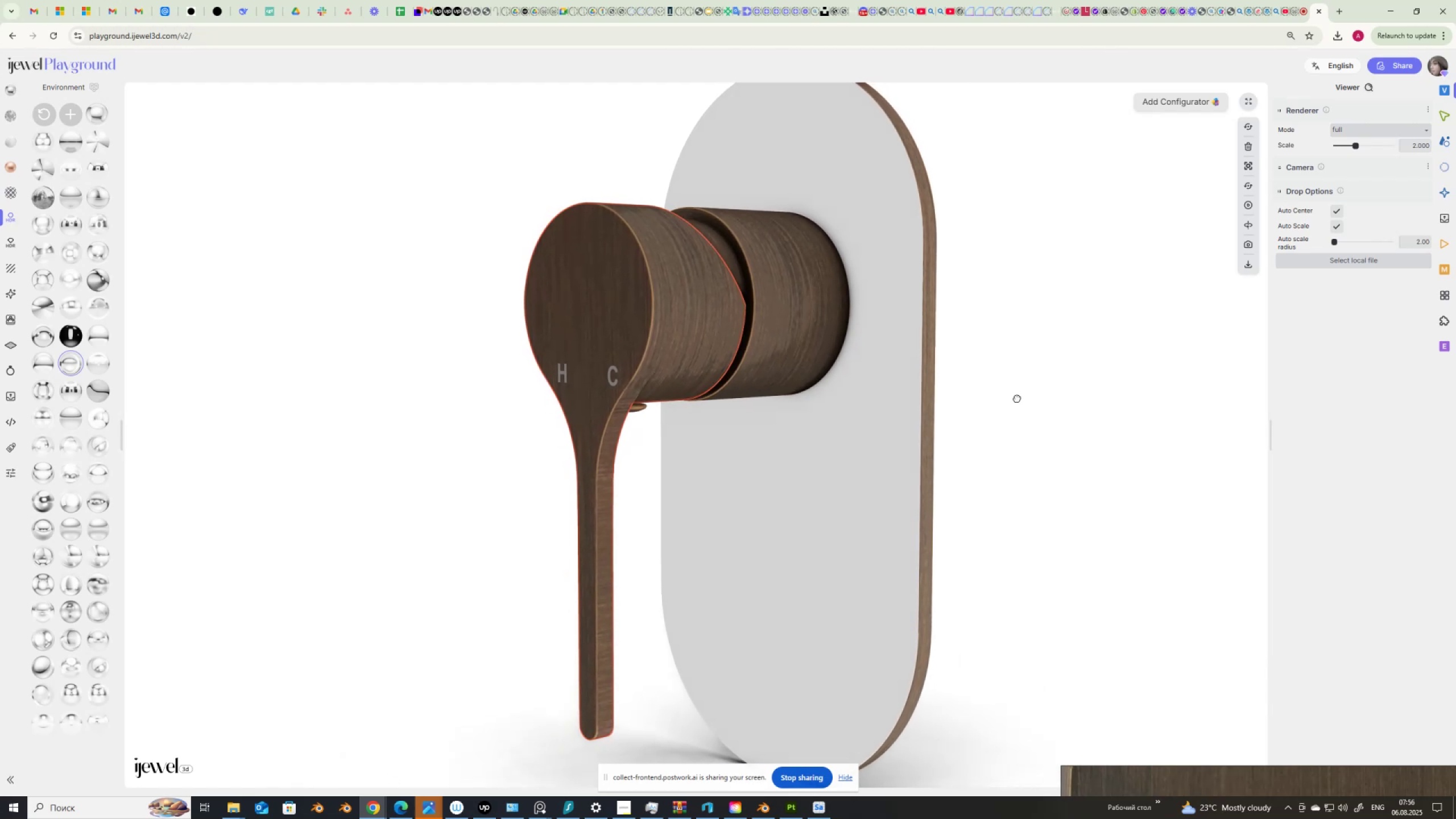 
left_click([1443, 119])
 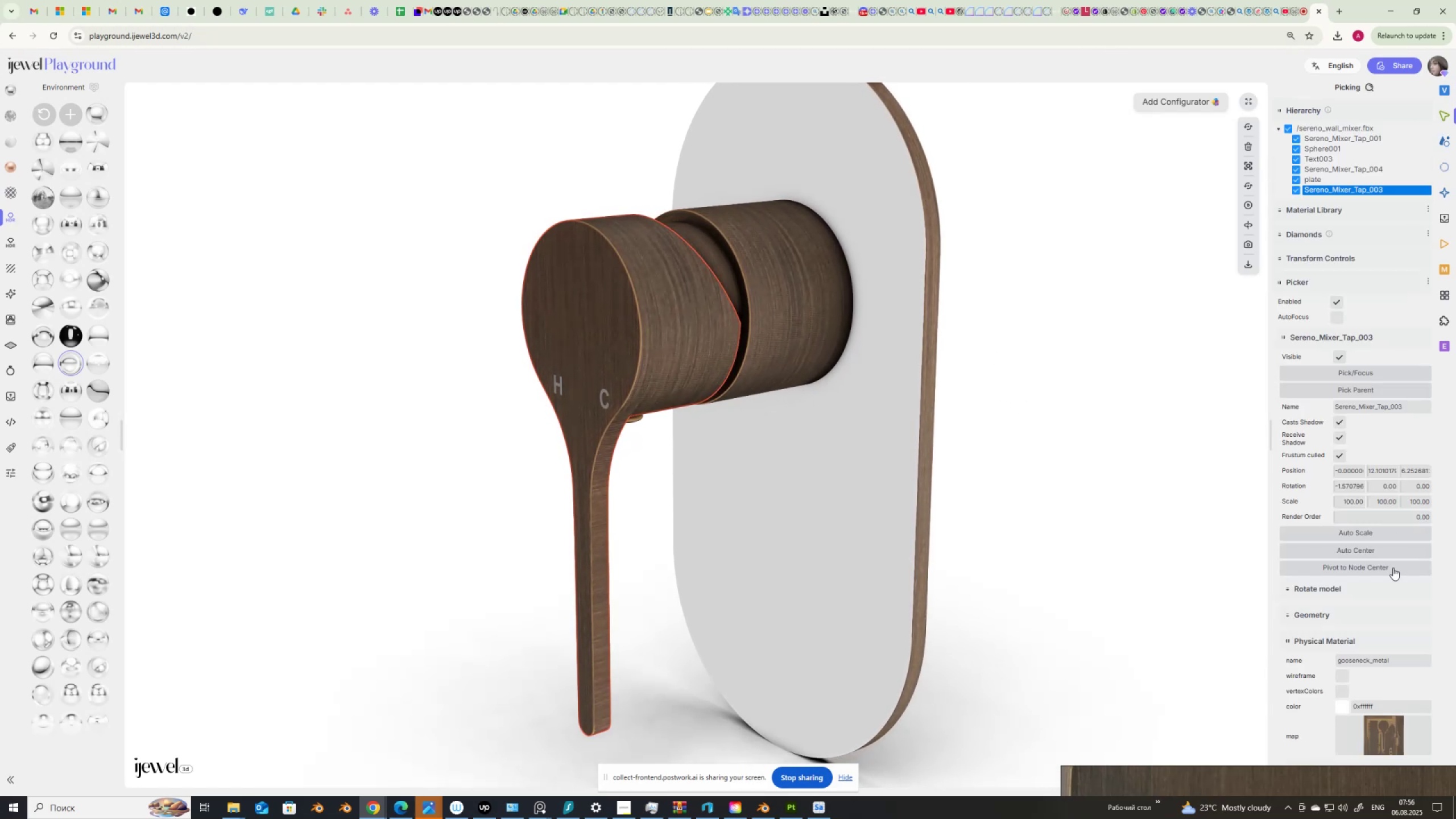 
scroll: coordinate [1364, 605], scroll_direction: down, amount: 6.0
 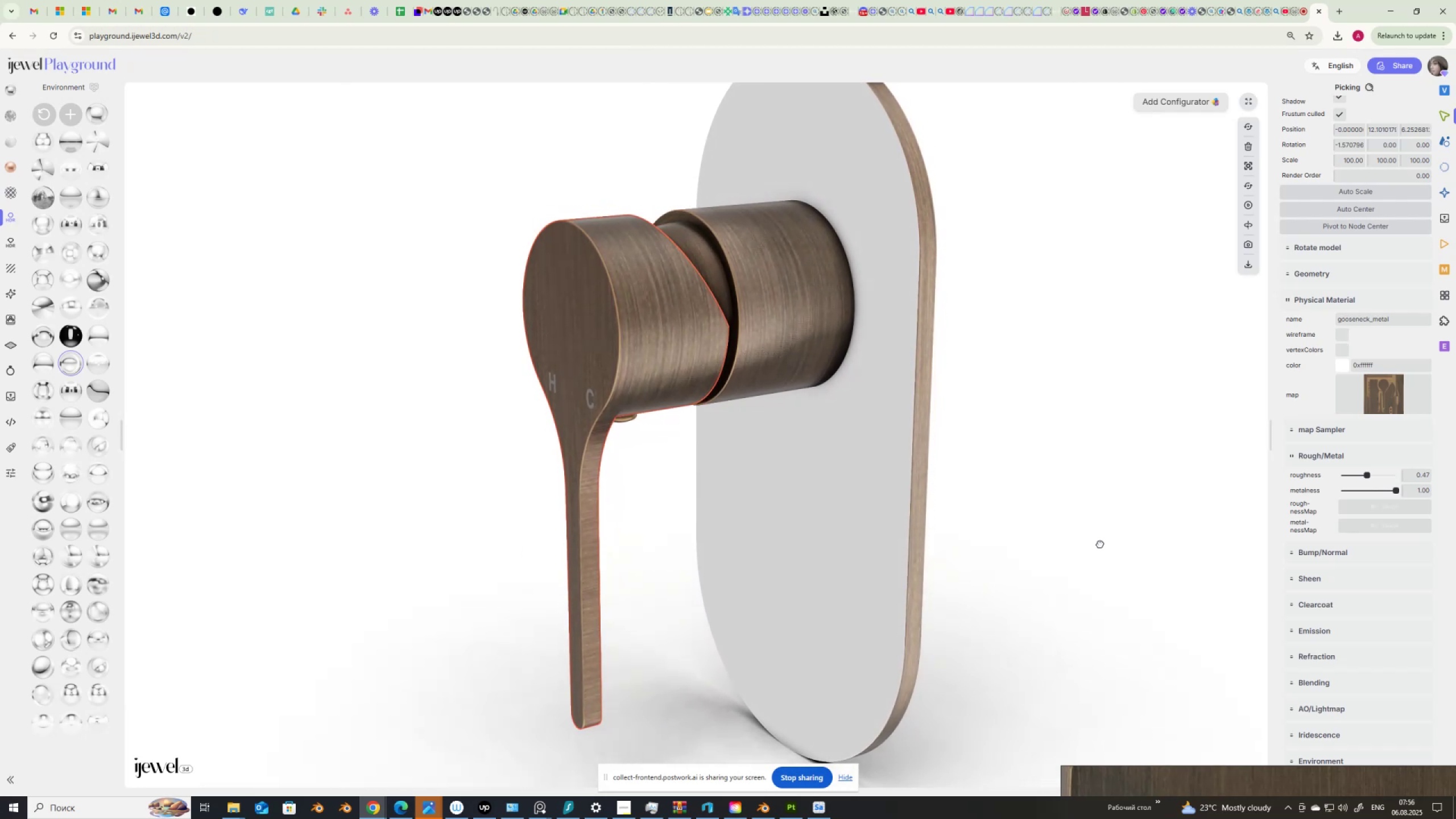 
wait(24.38)
 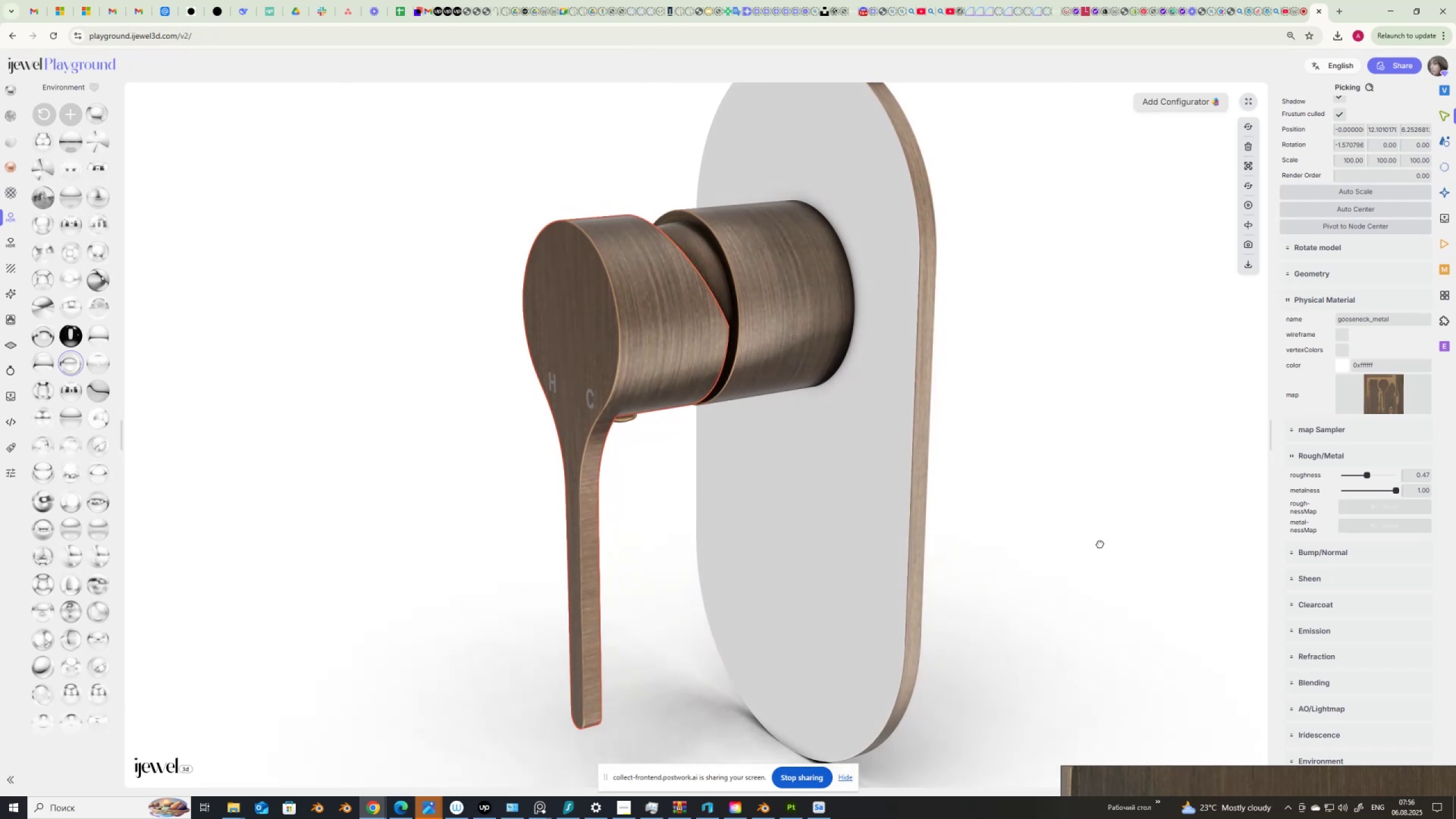 
left_click([791, 809])
 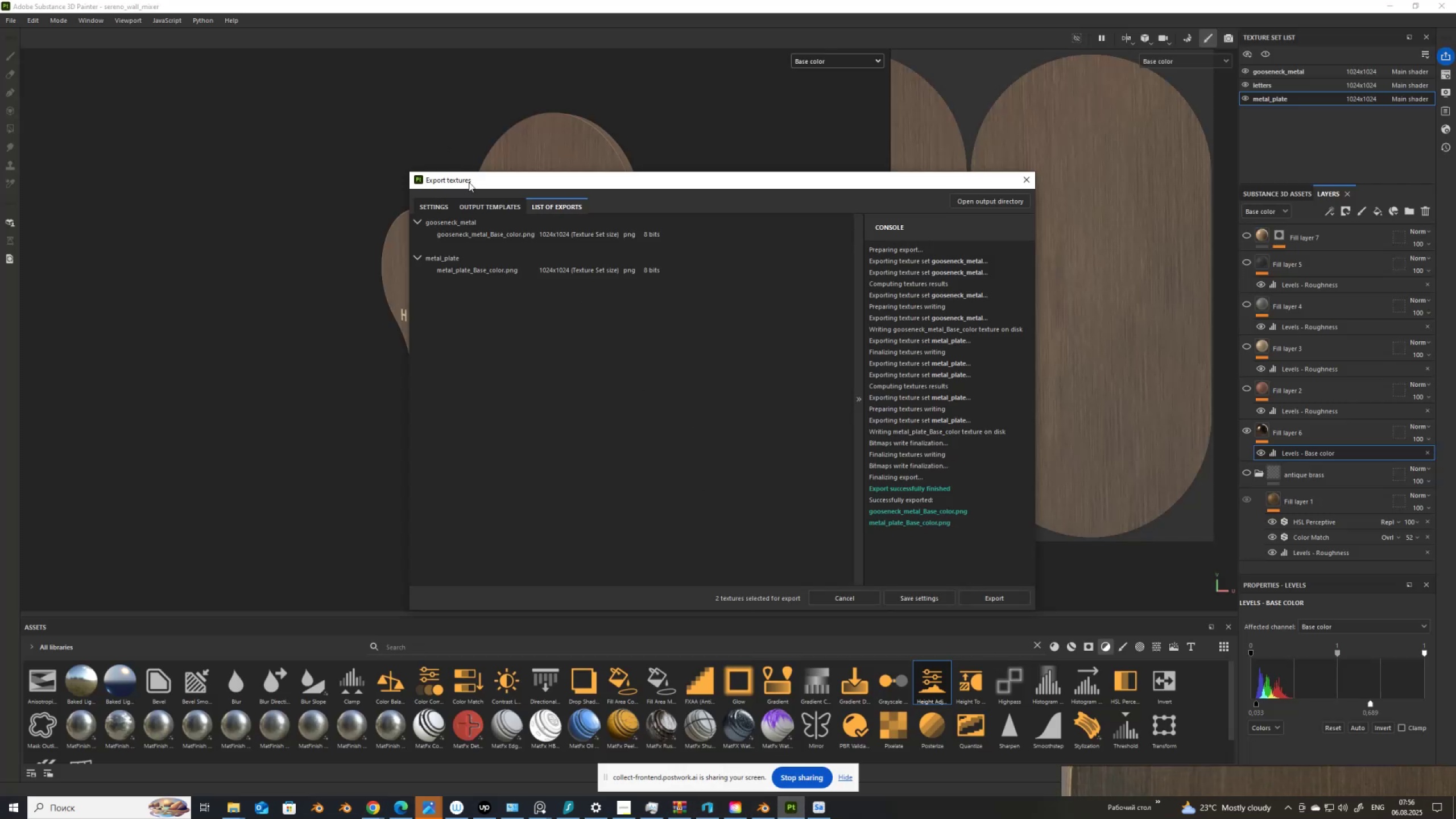 
left_click([427, 206])
 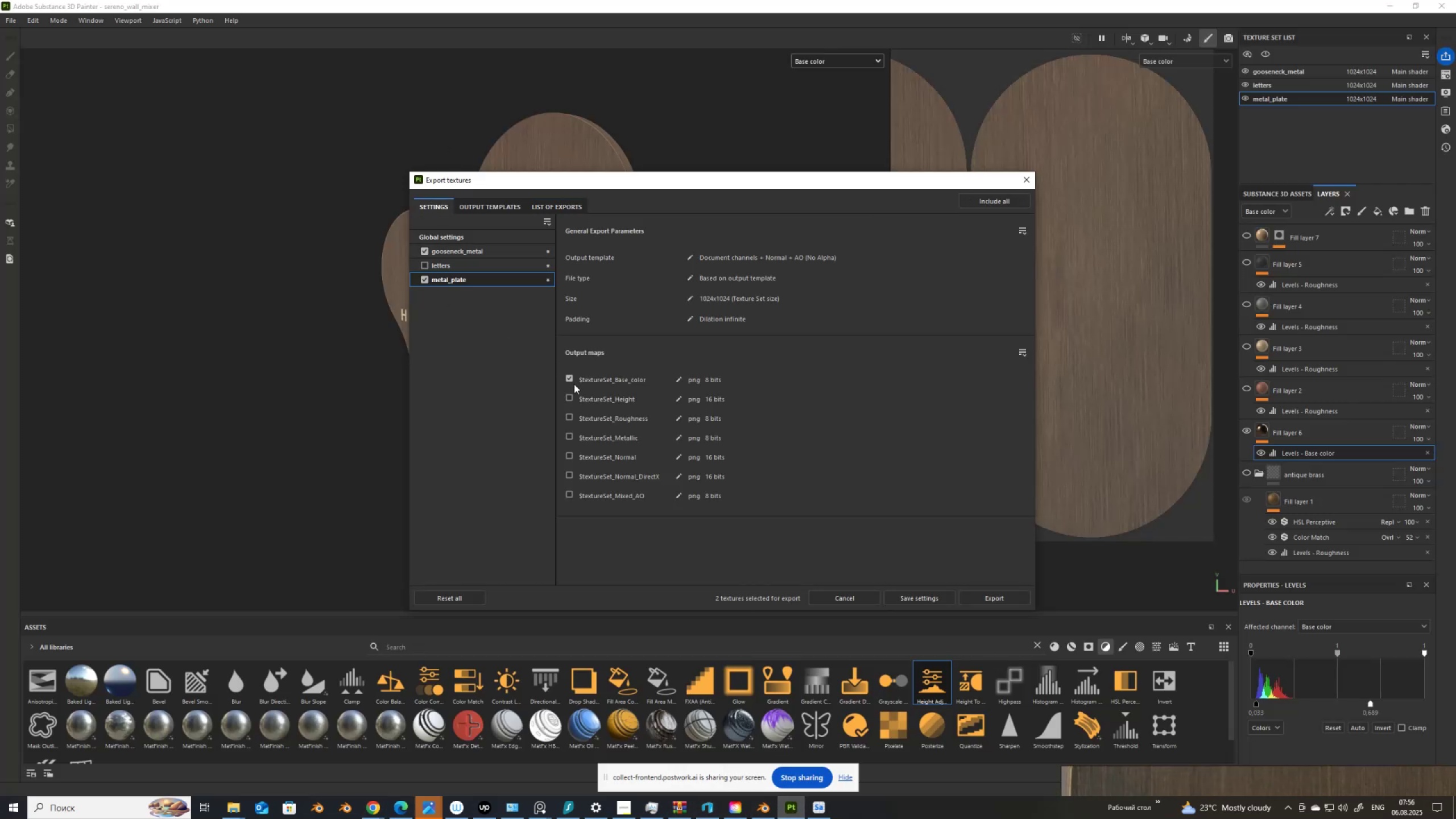 
left_click([568, 377])
 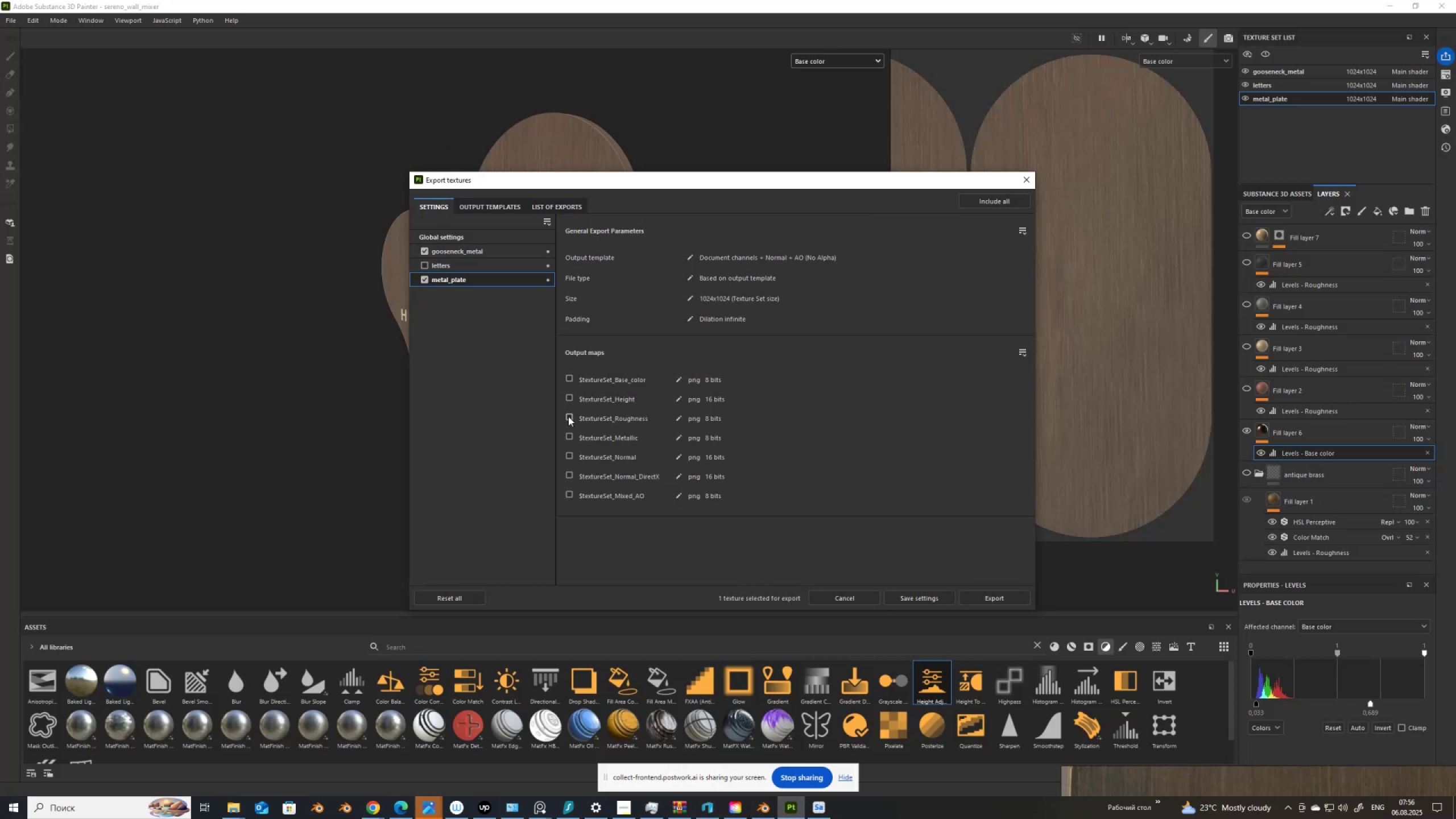 
left_click([569, 416])
 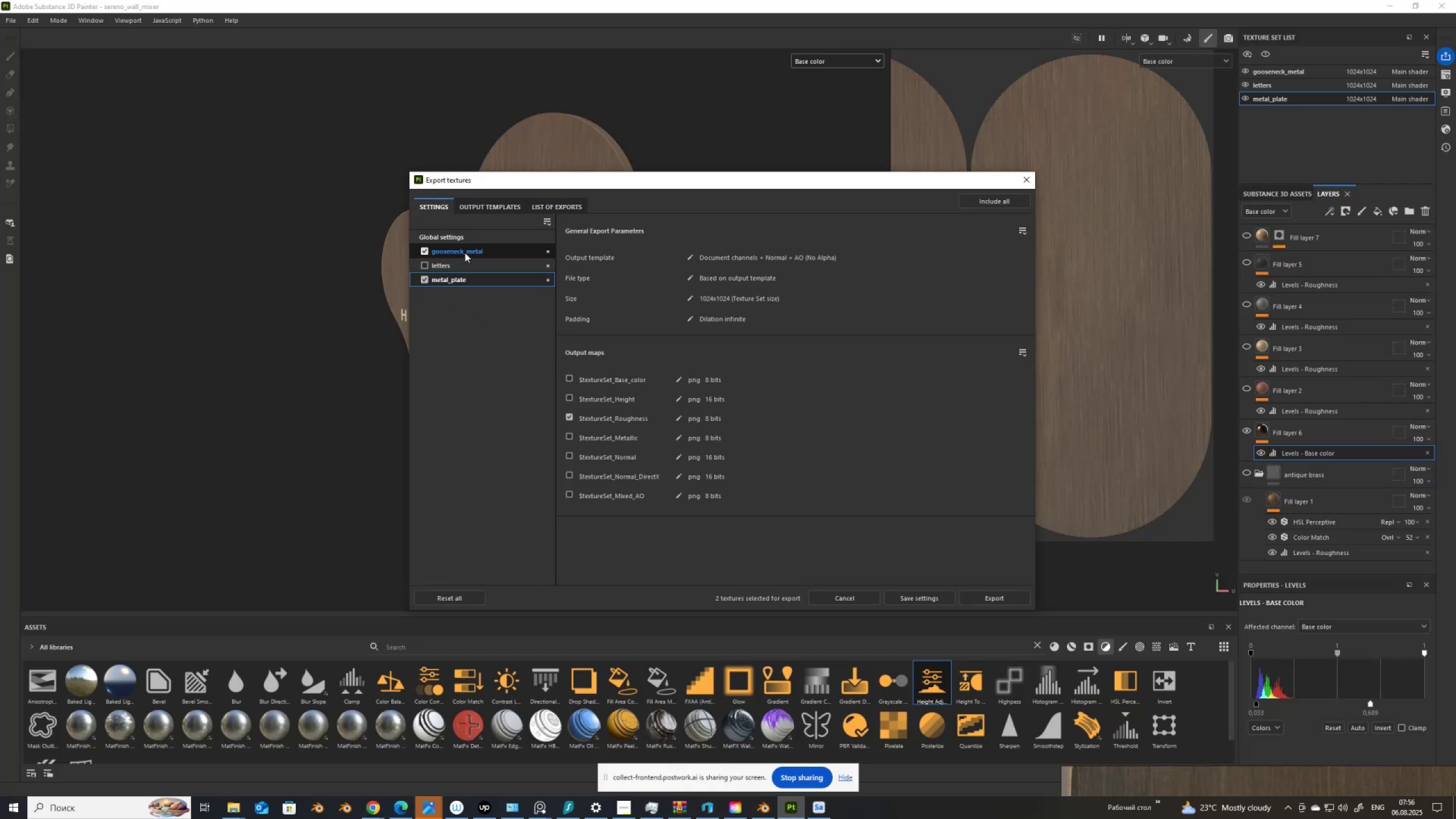 
left_click([465, 253])
 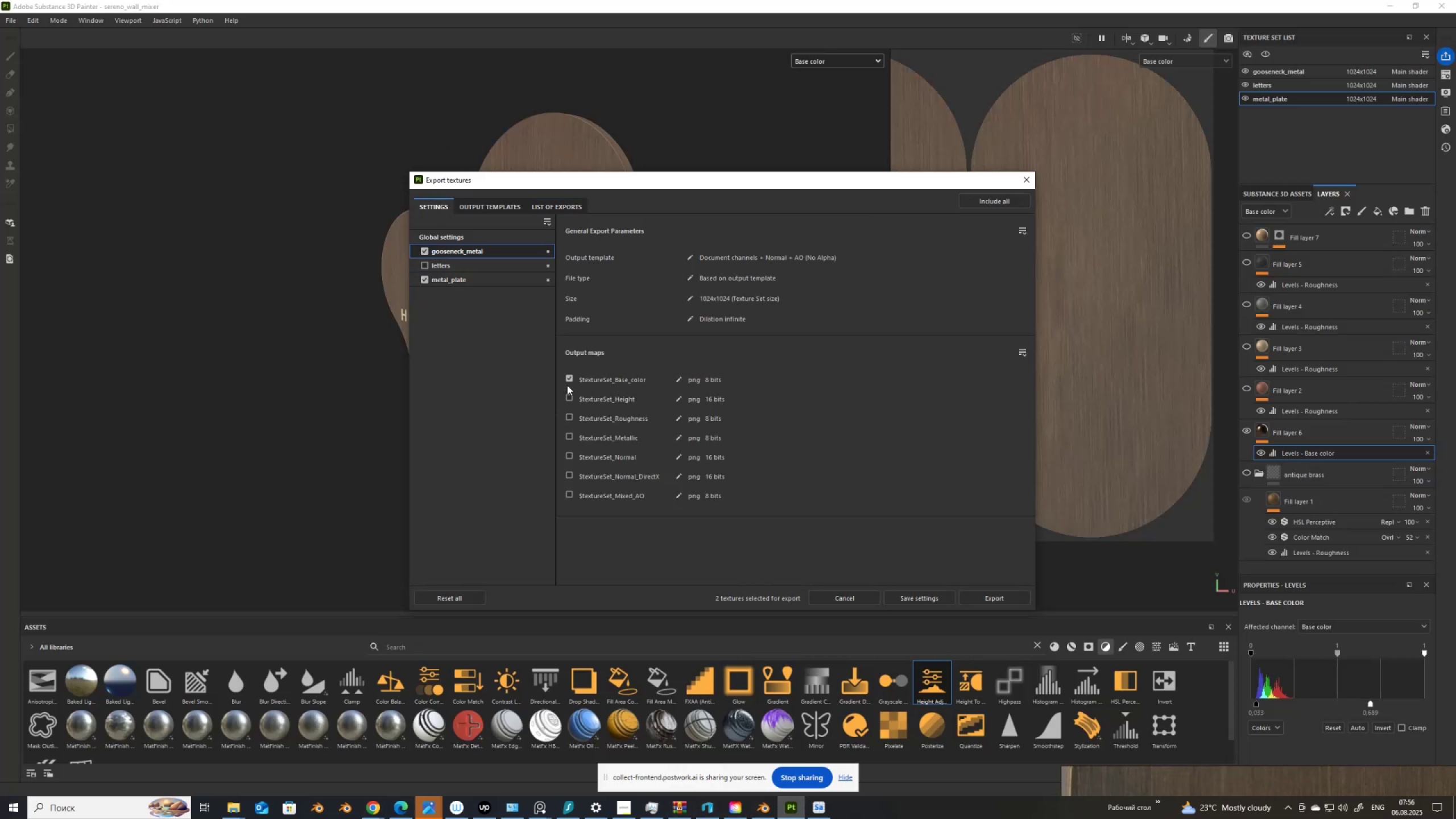 
left_click([567, 379])
 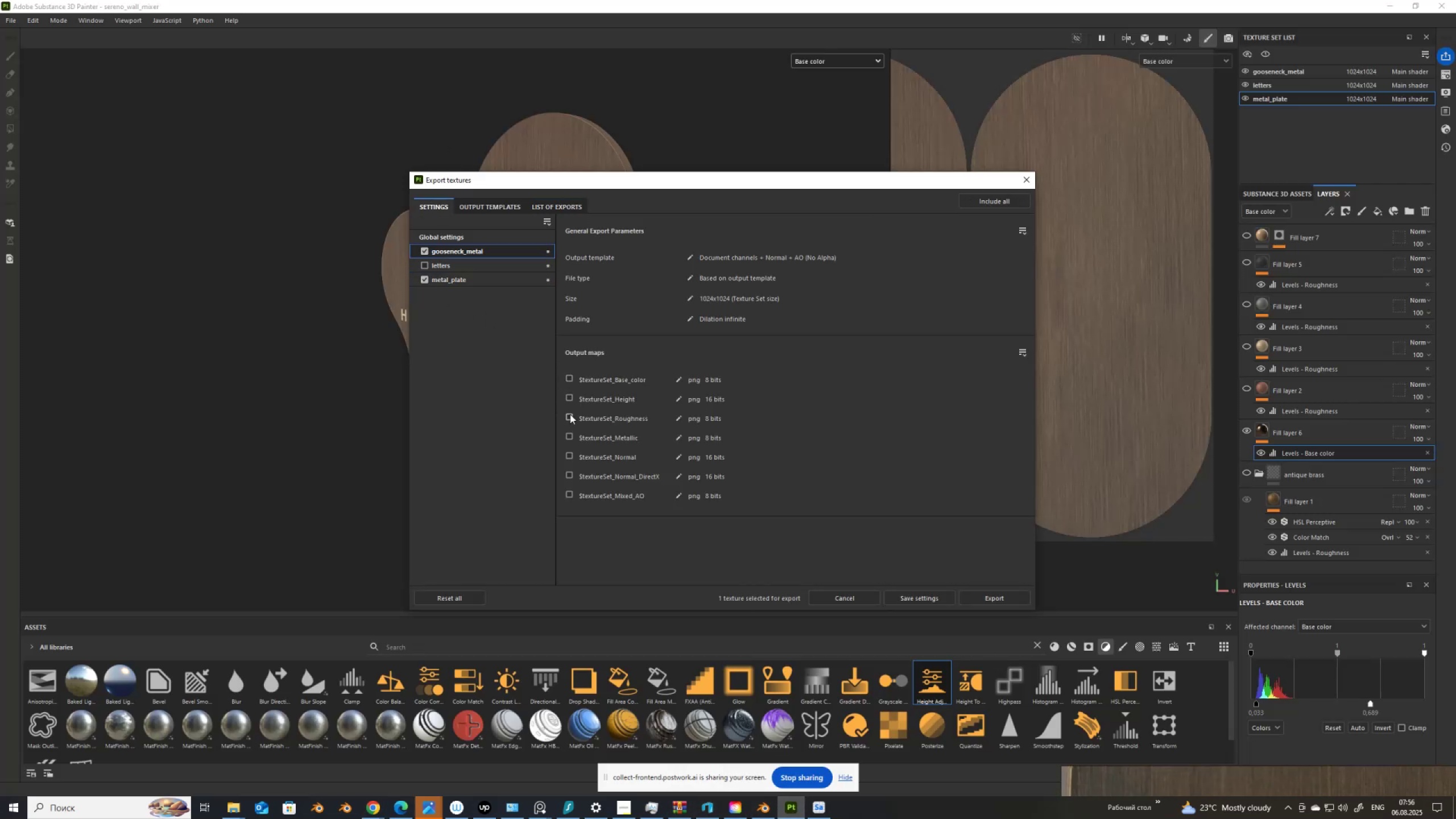 
left_click([570, 414])
 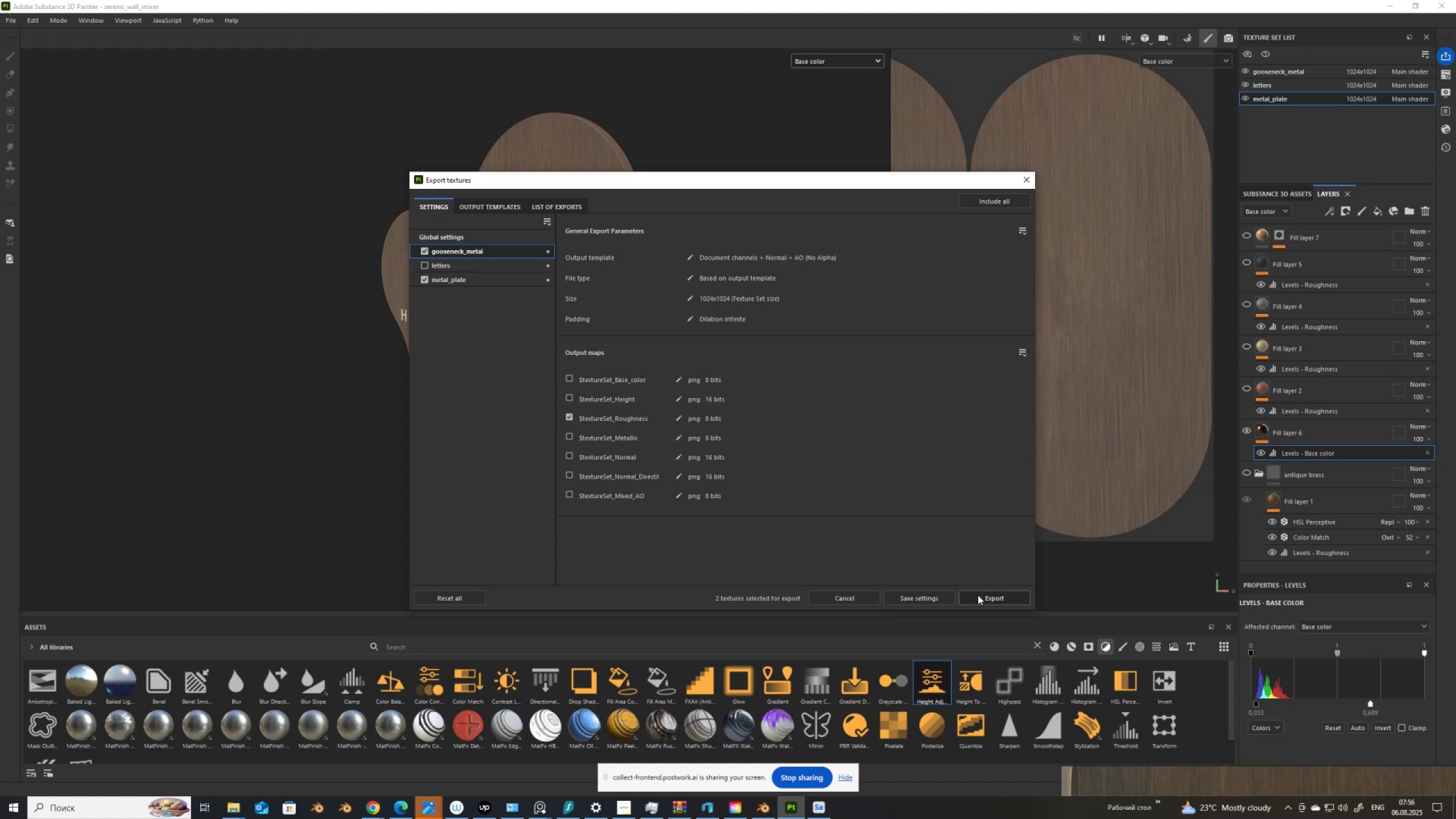 
left_click([978, 595])
 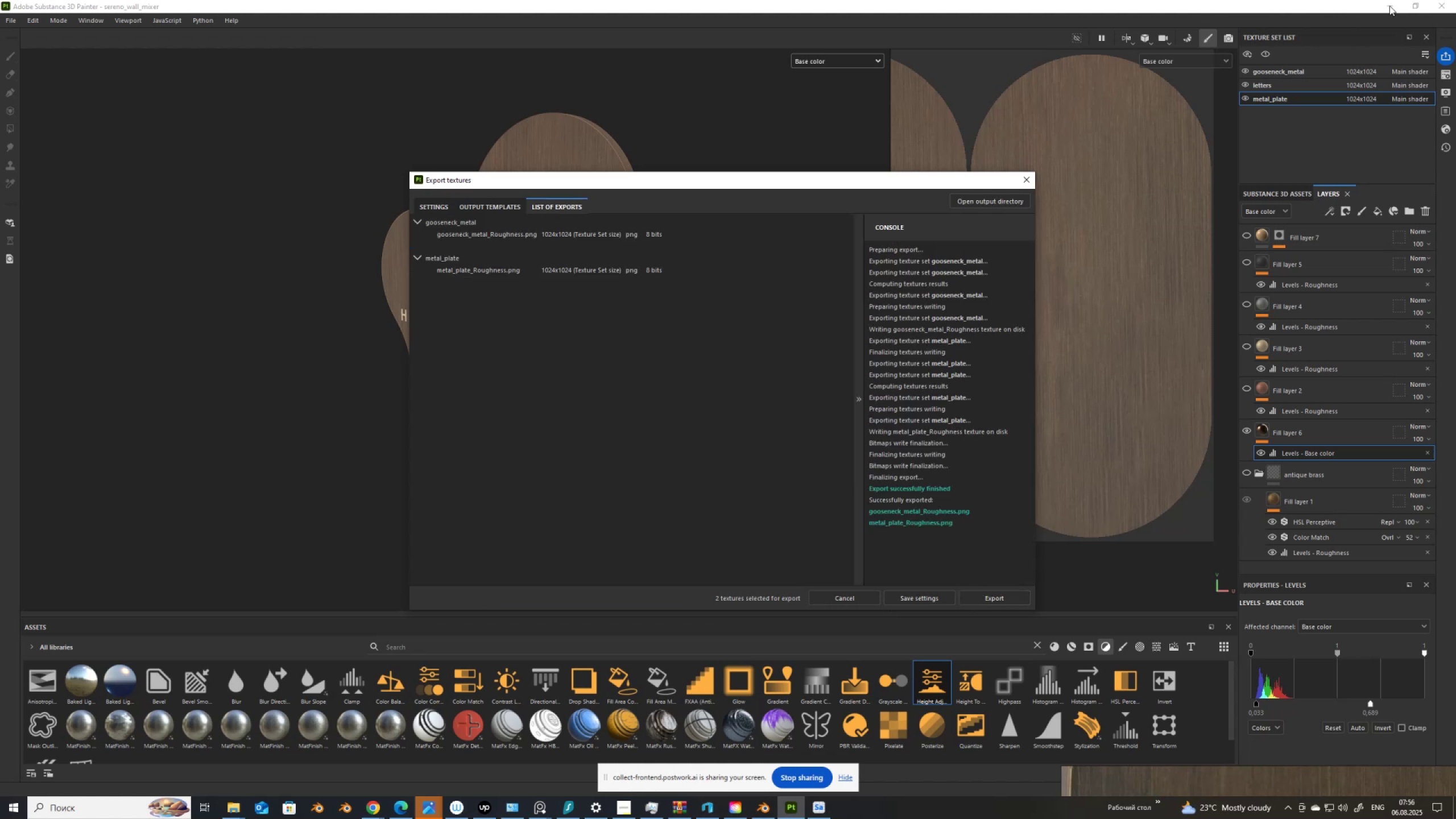 
left_click([1389, 6])
 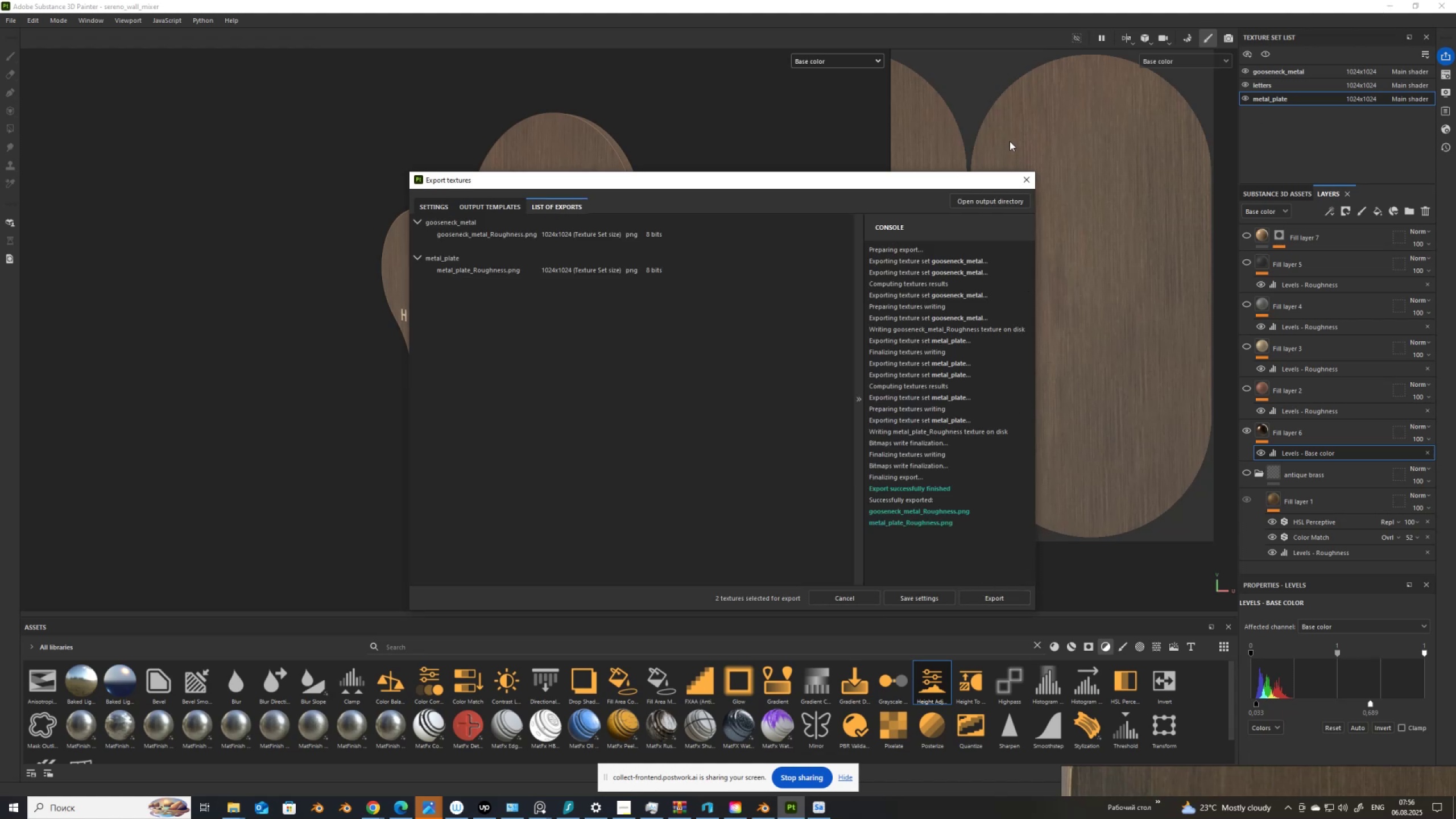 
left_click([1024, 181])
 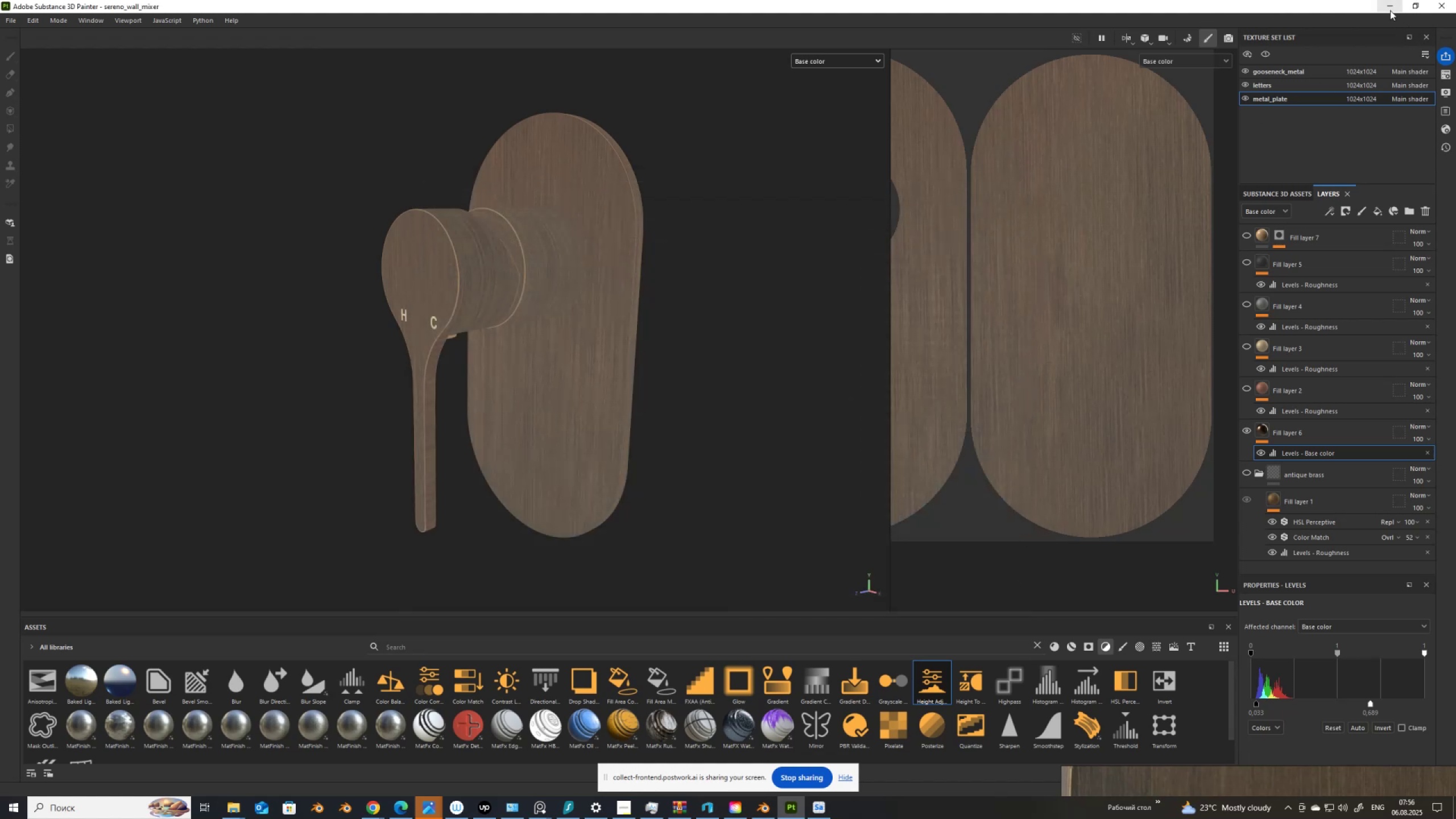 
left_click([1392, 9])
 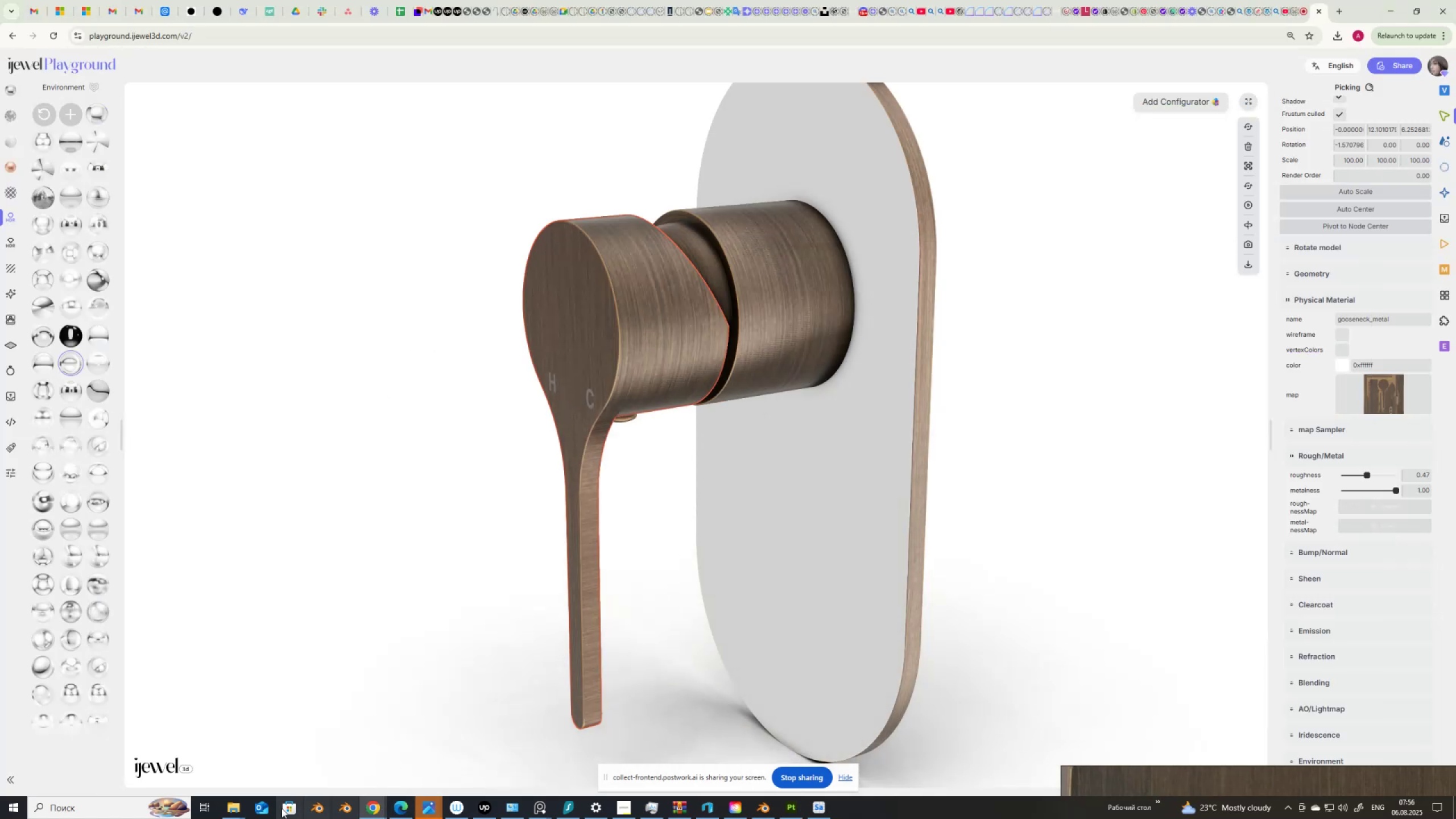 
left_click([234, 807])
 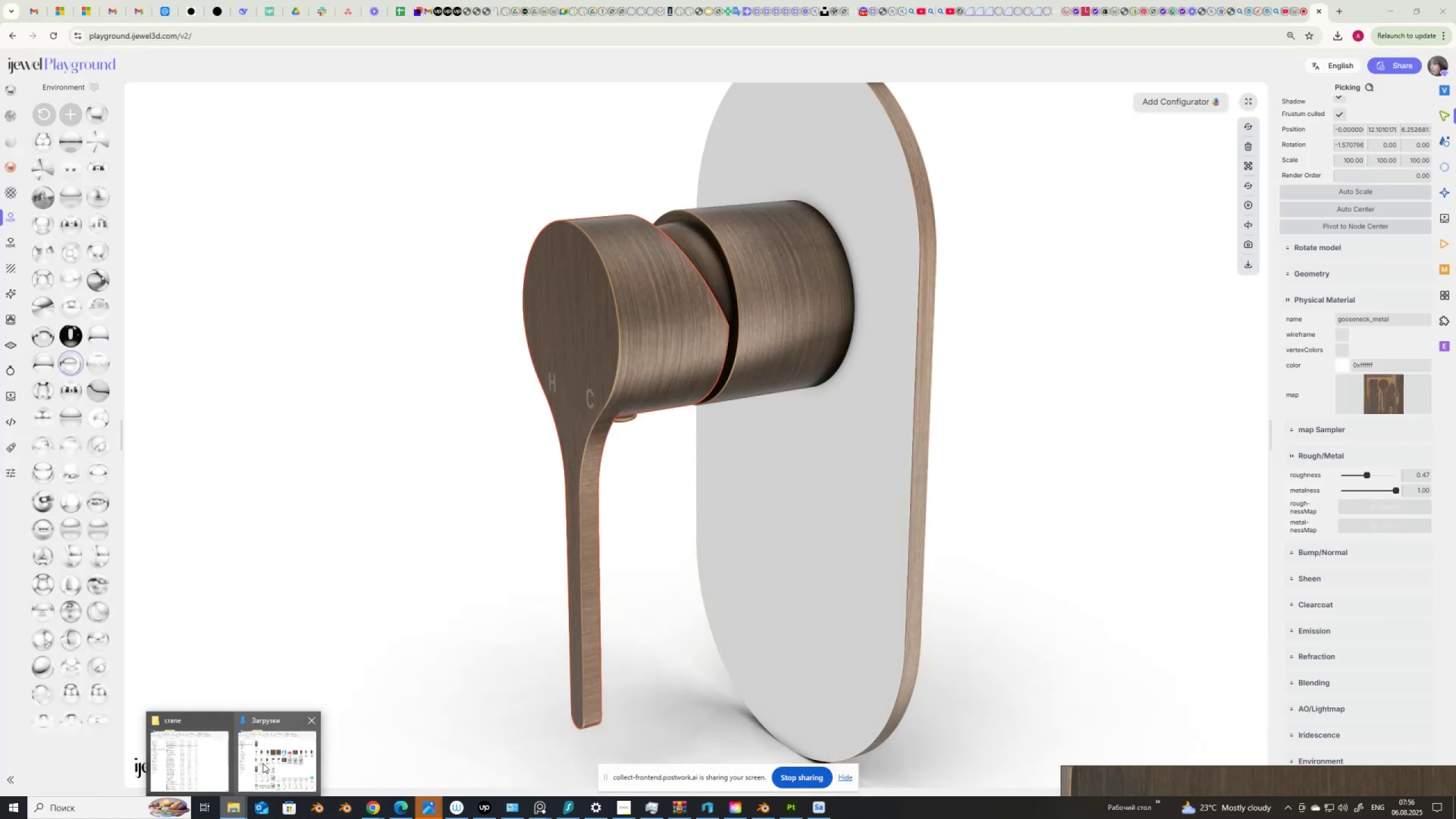 
left_click([261, 763])
 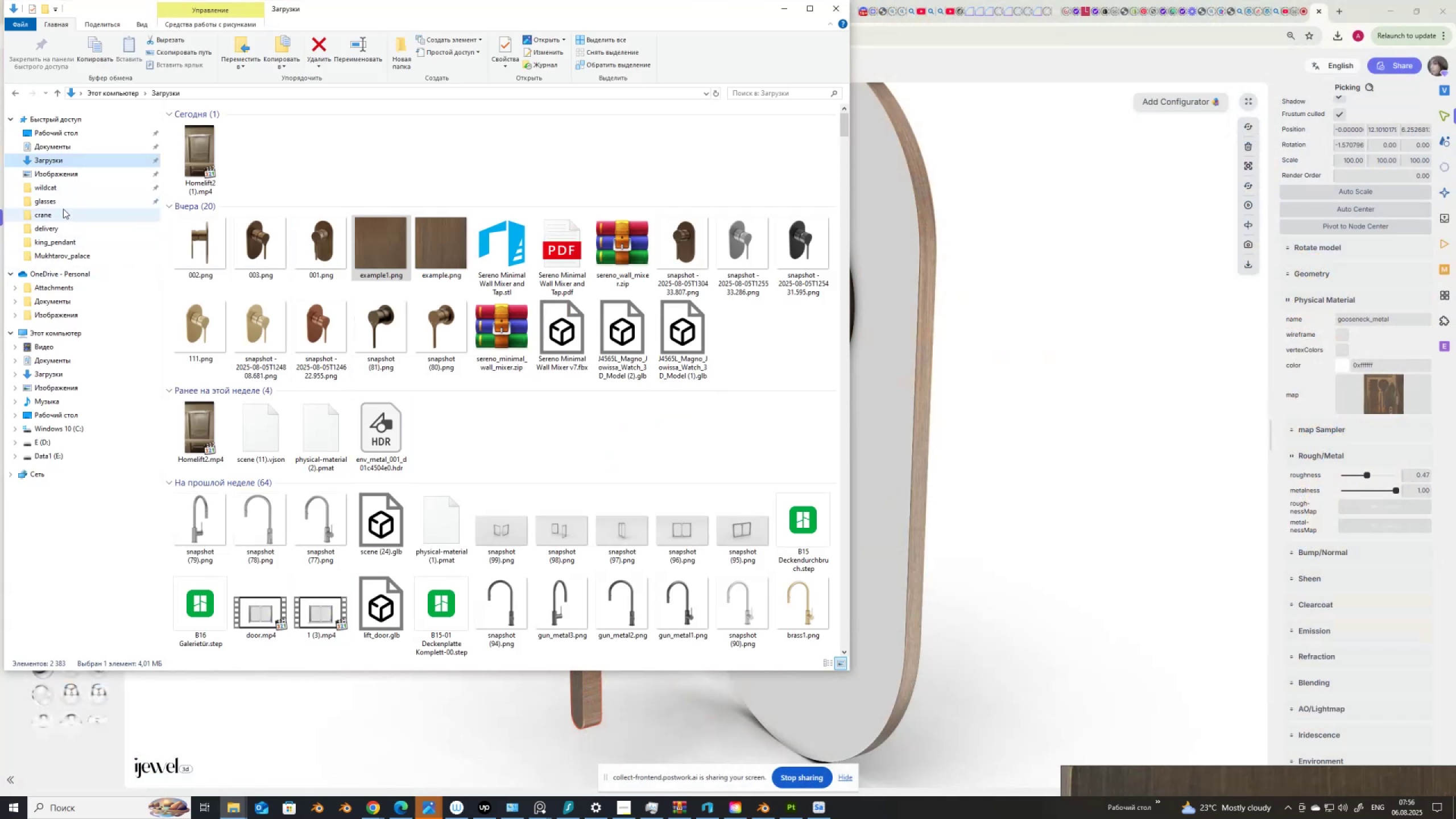 
left_click([61, 214])
 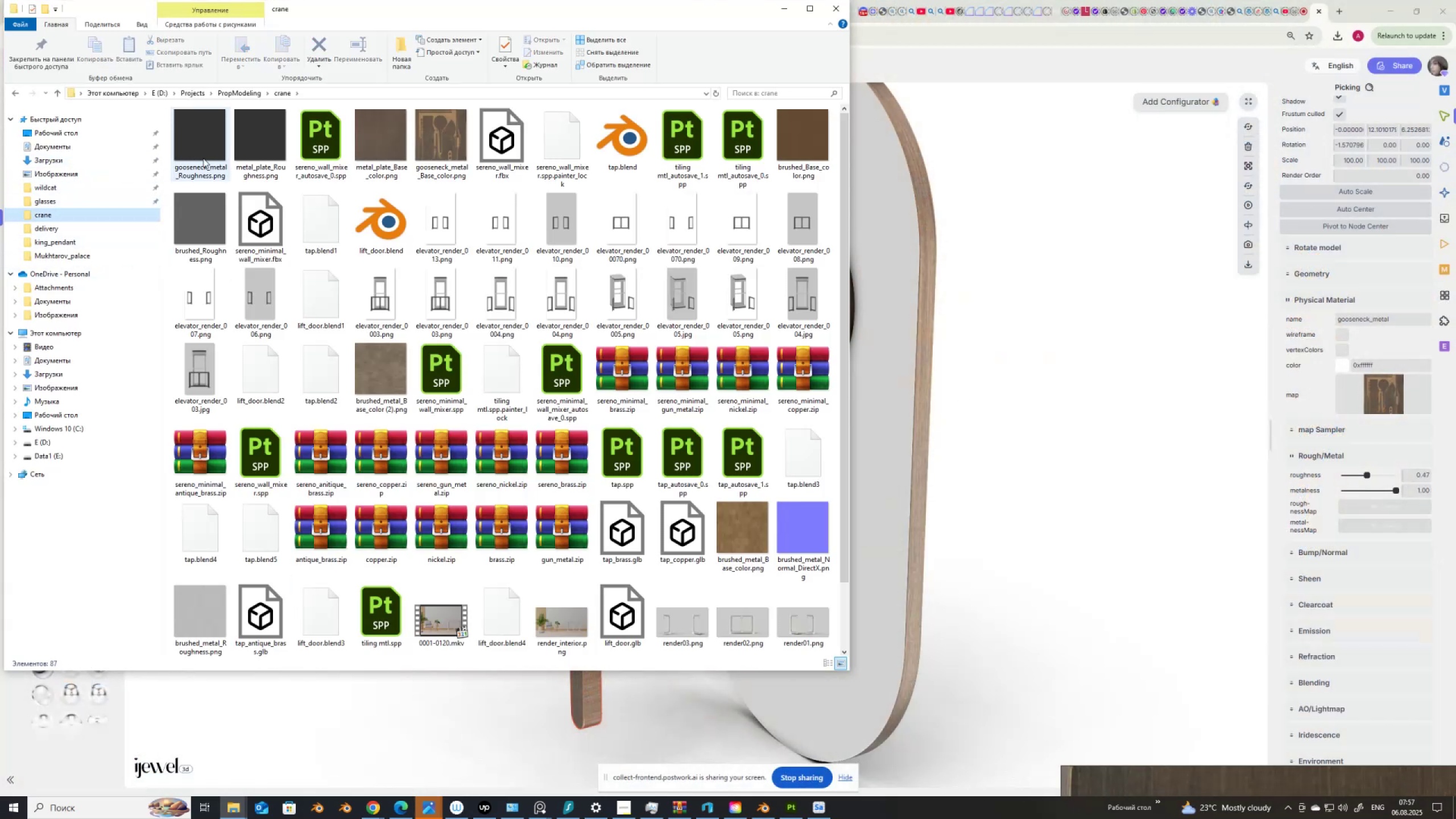 
mouse_move([247, 175])
 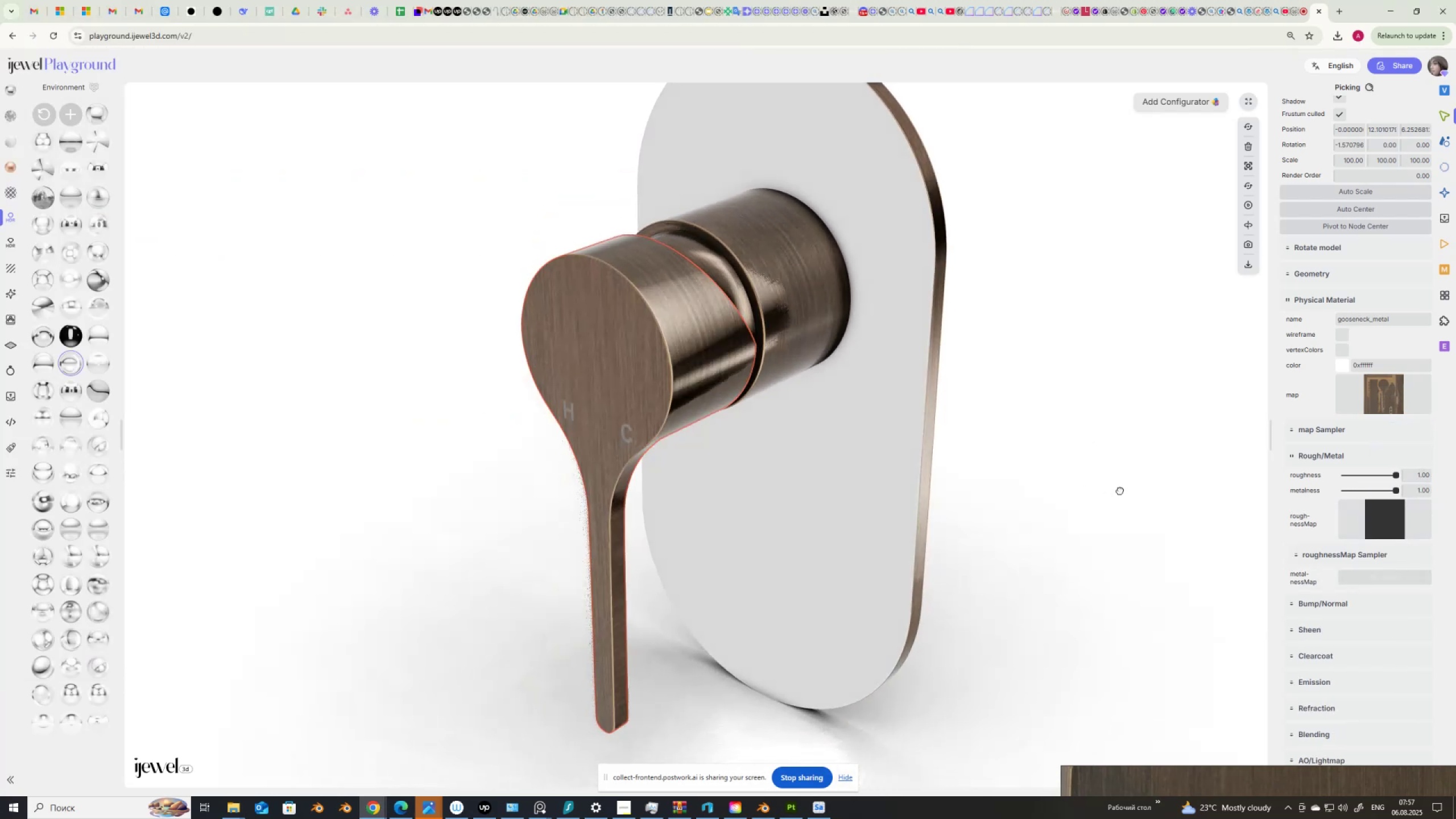 
wait(15.84)
 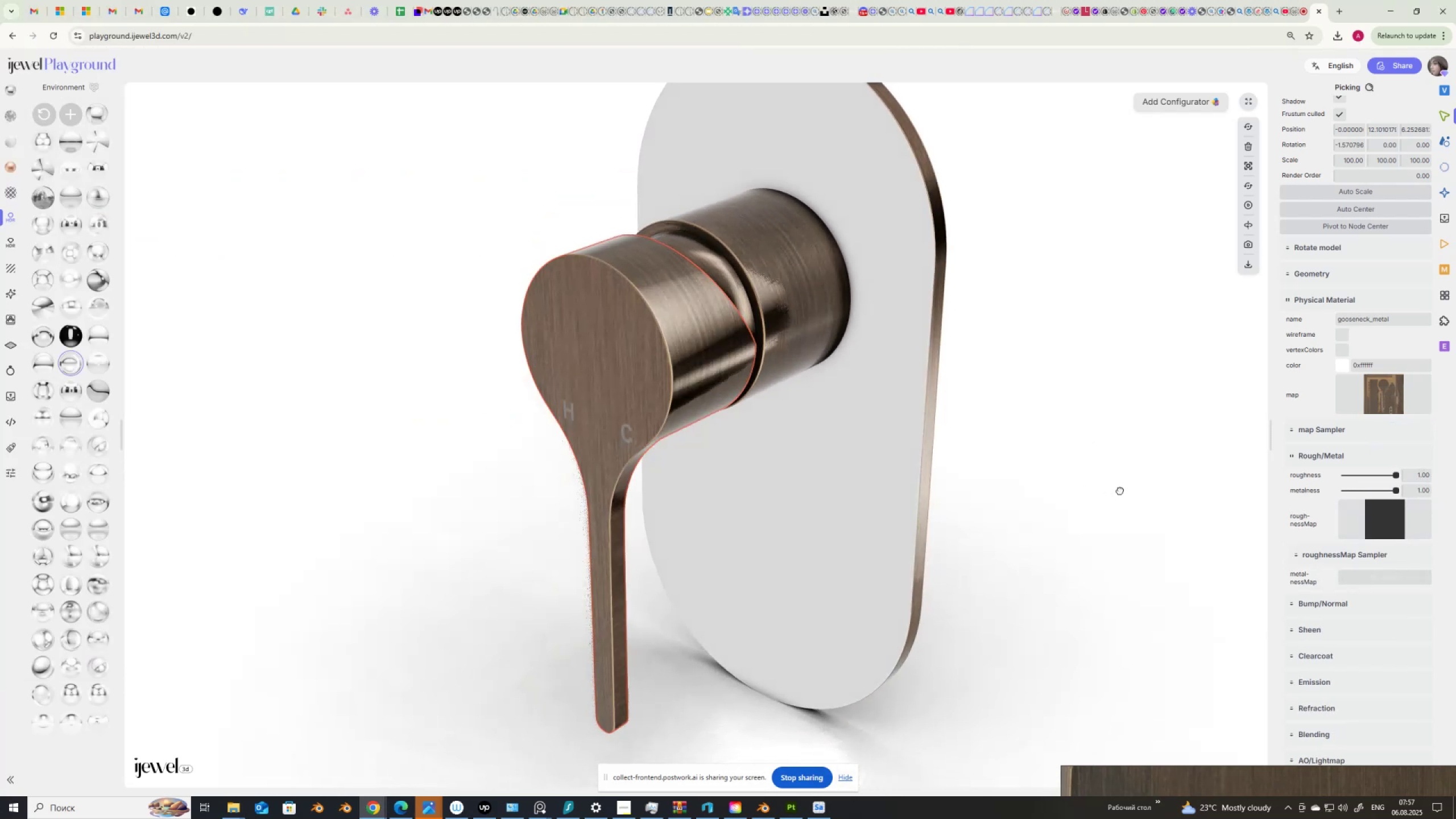 
left_click([818, 61])
 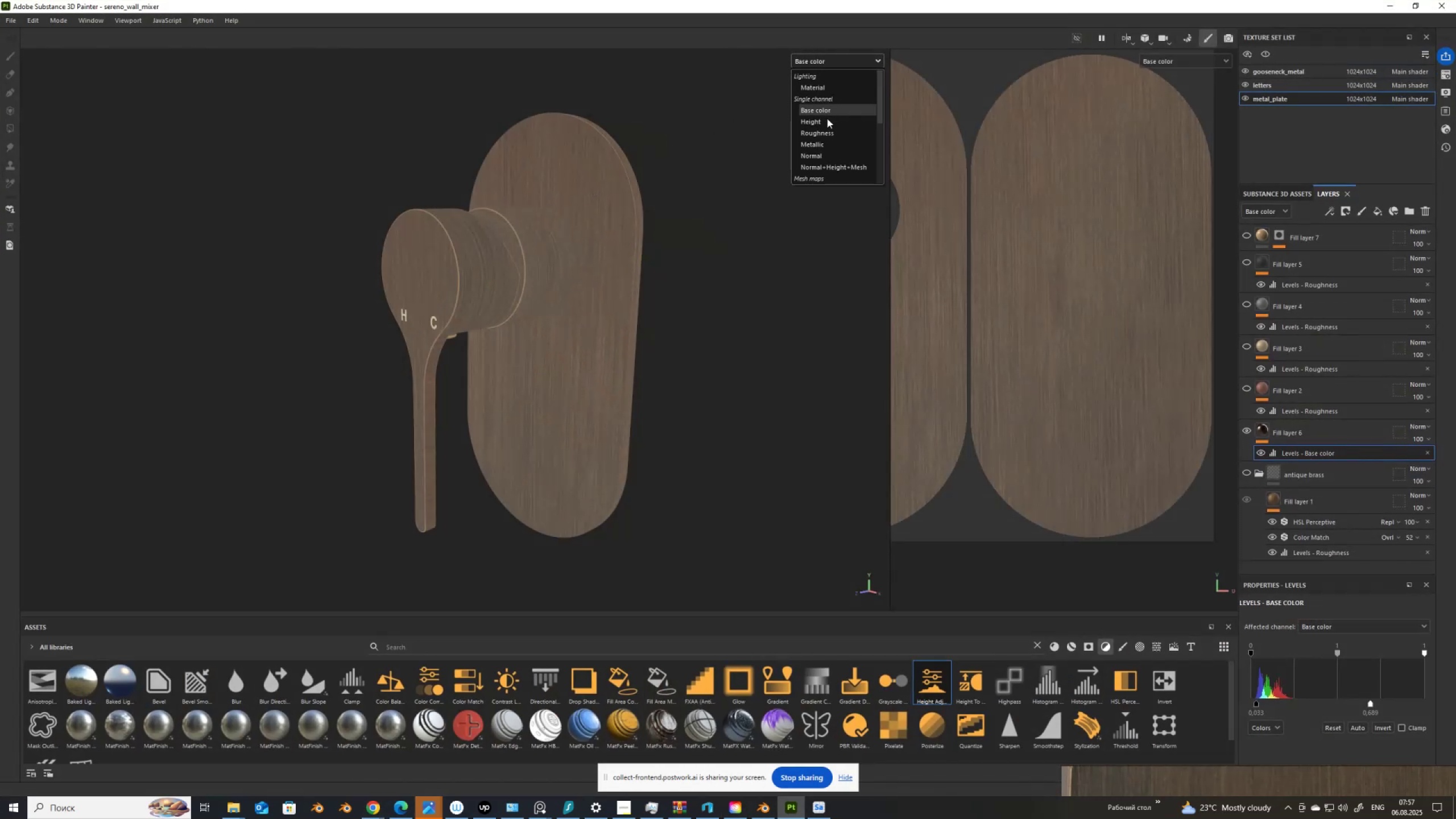 
left_click([826, 131])
 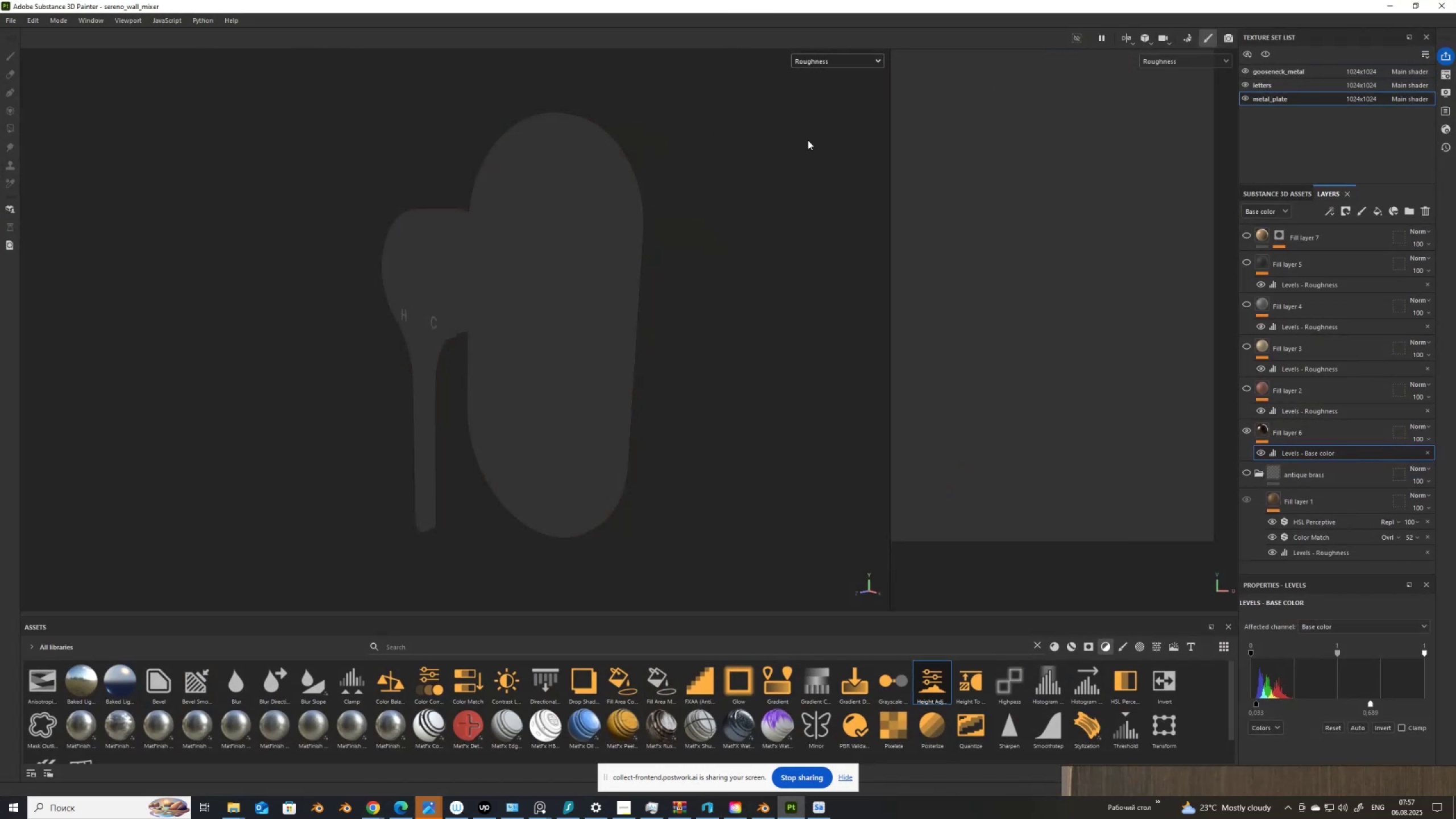 
scroll: coordinate [597, 308], scroll_direction: none, amount: 0.0
 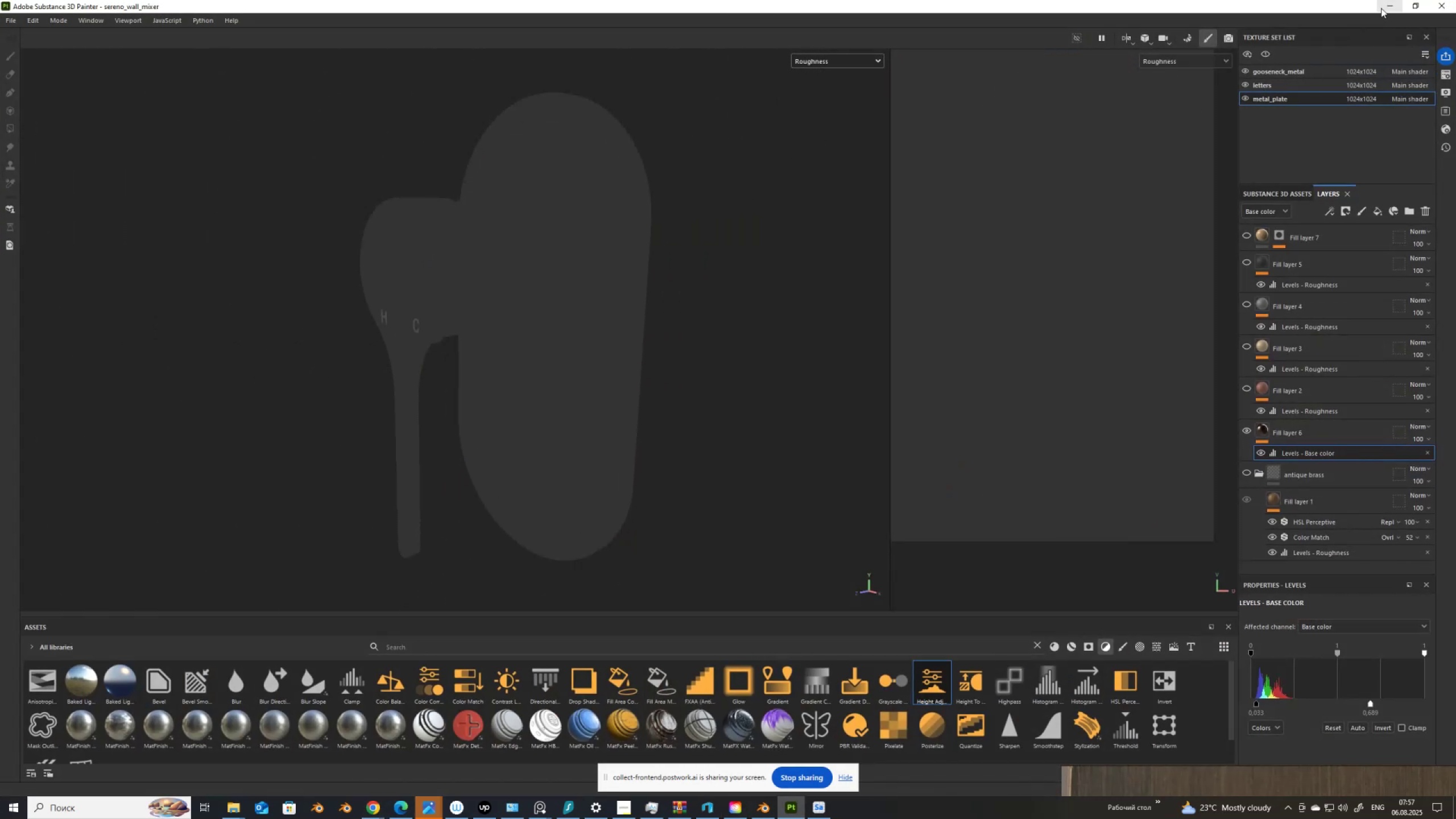 
left_click([1391, 6])
 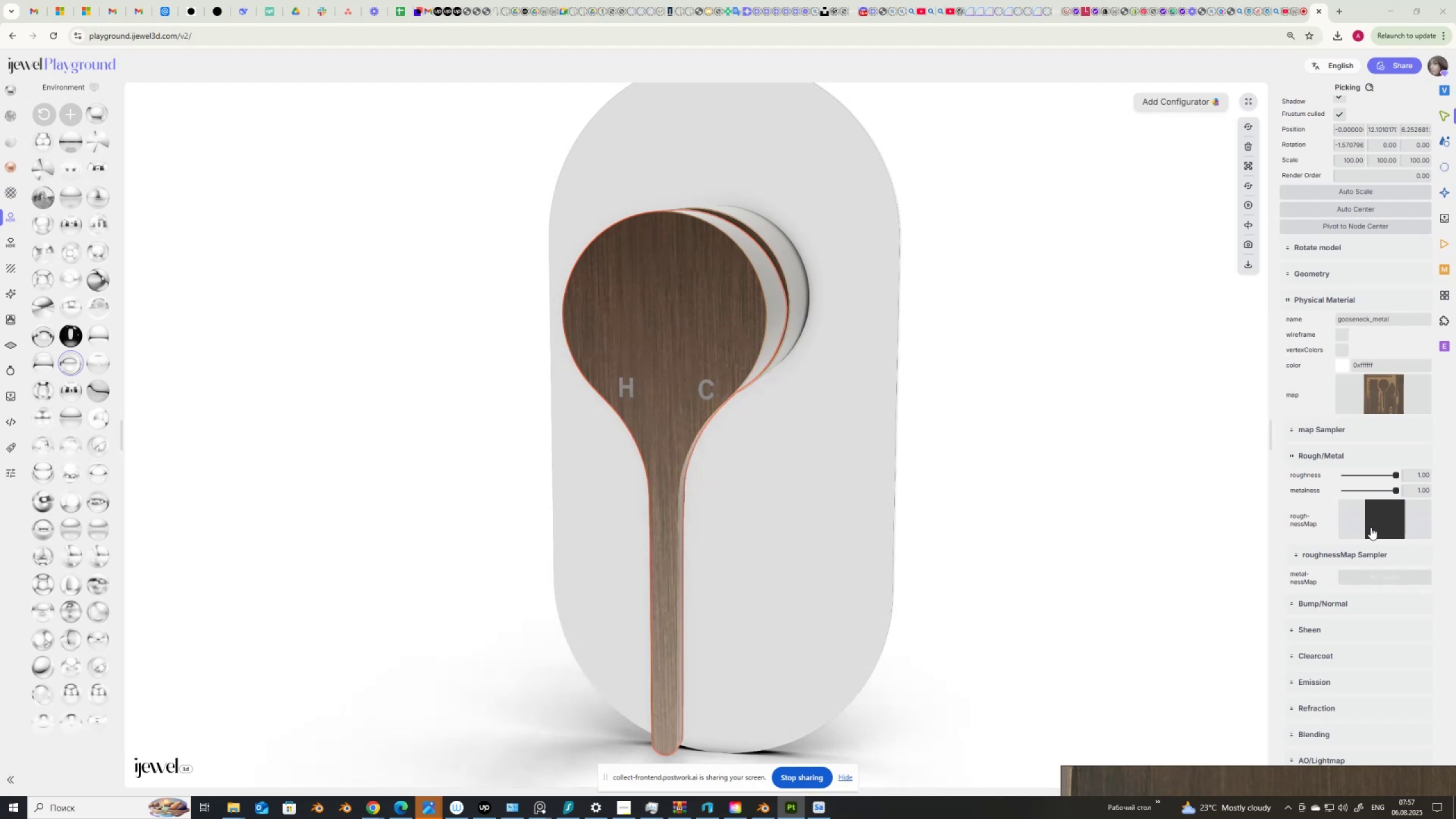 
right_click([1378, 522])
 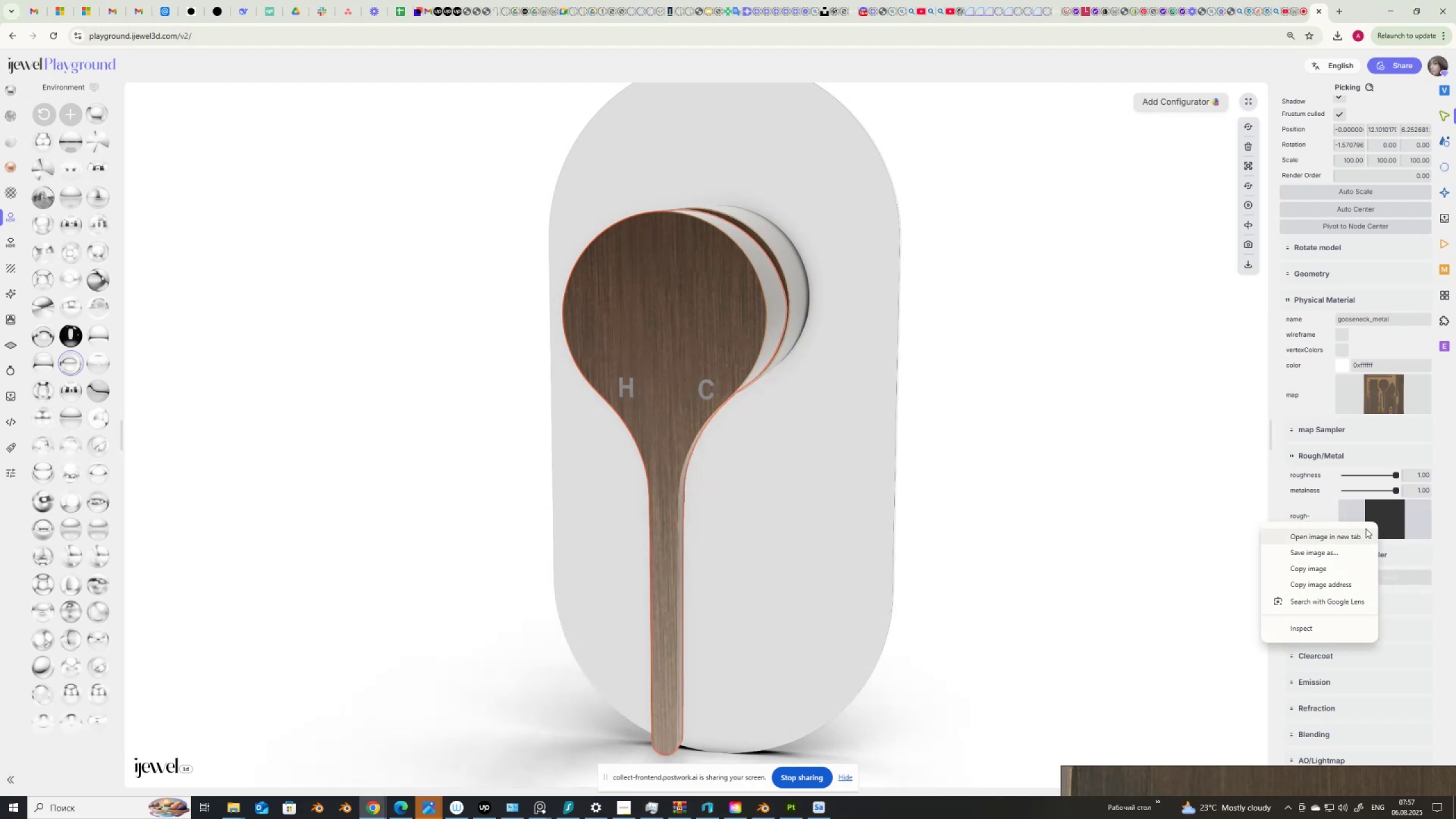 
left_click([1379, 520])
 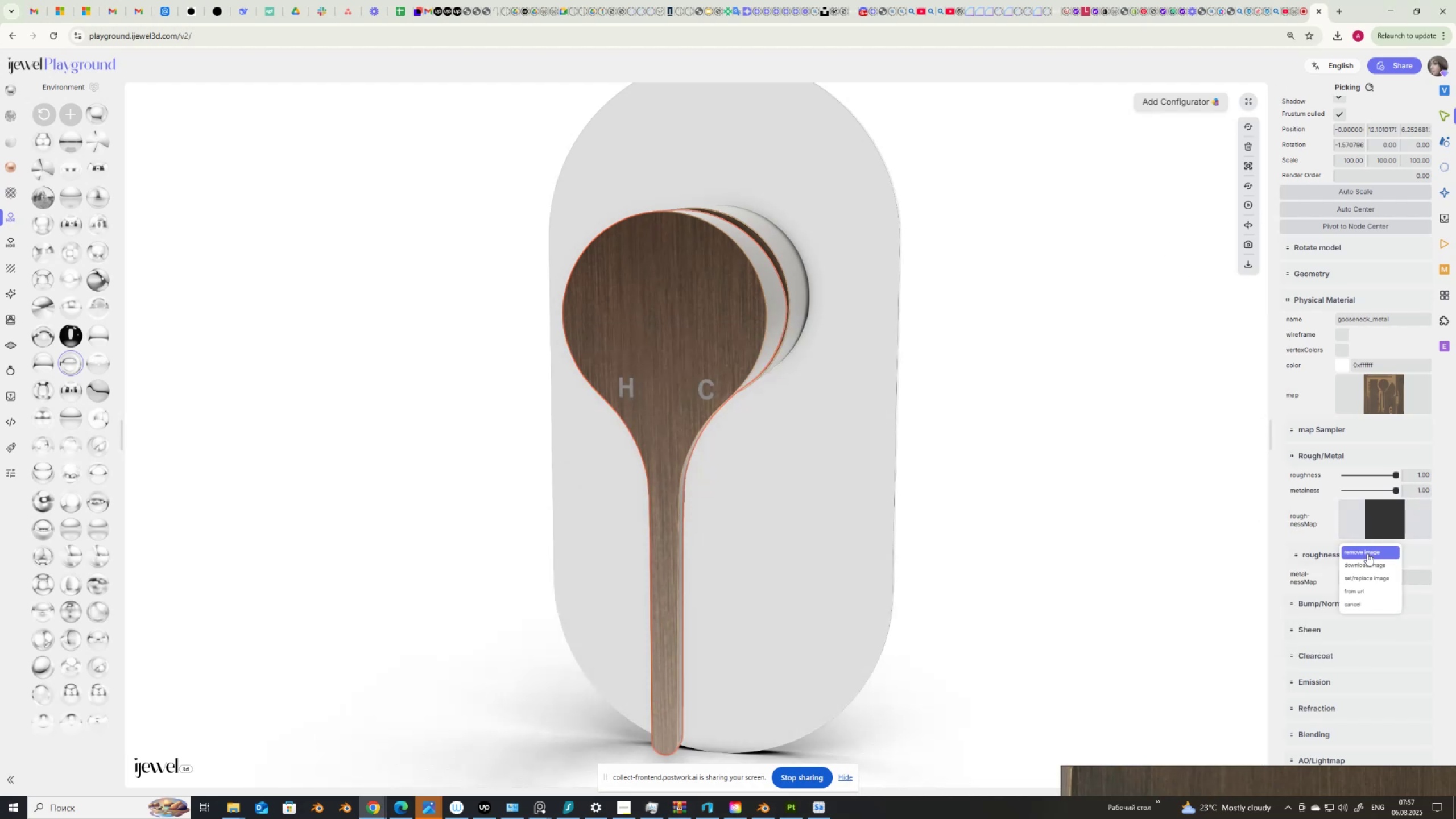 
left_click([1367, 553])
 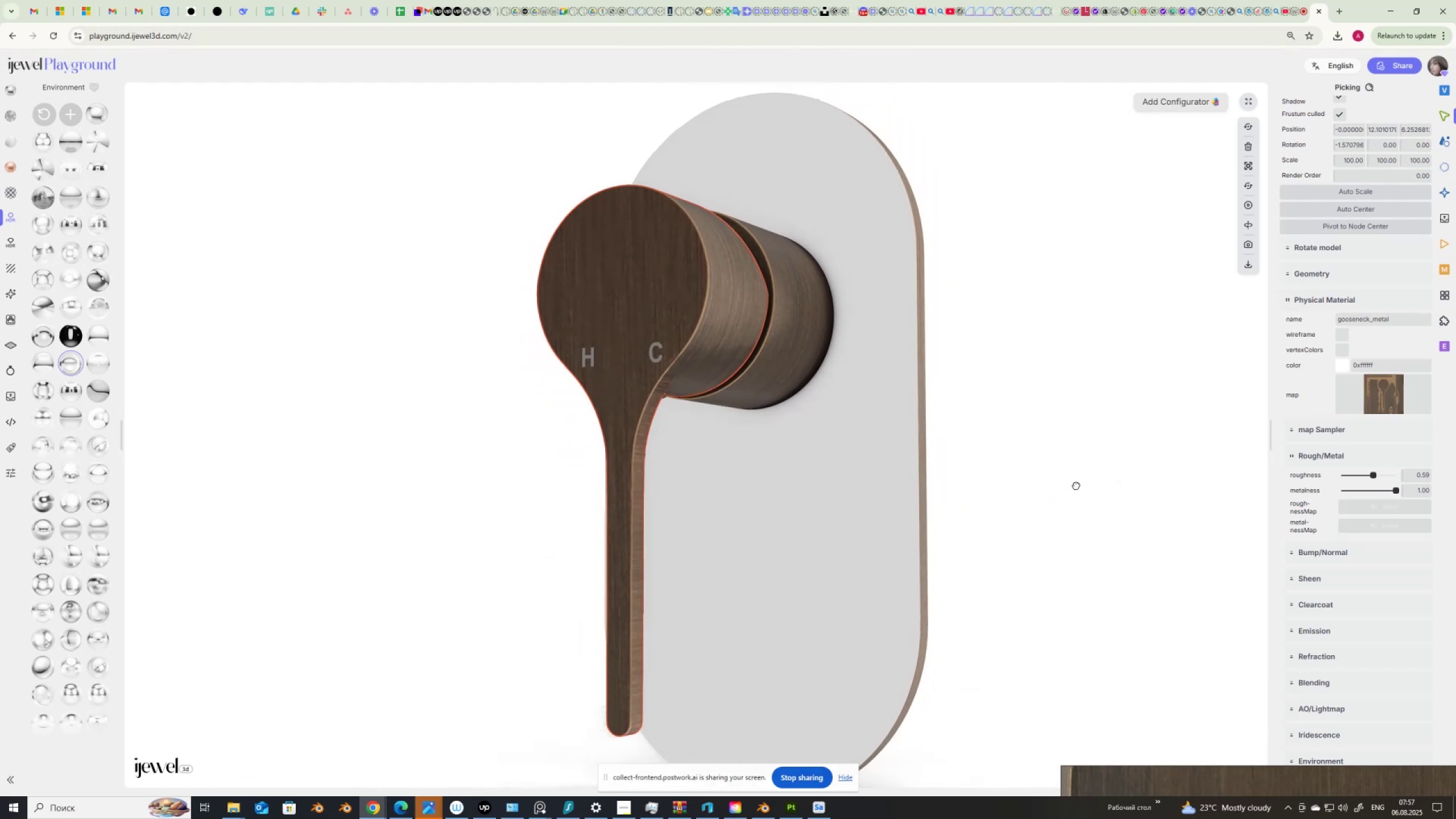 
wait(12.88)
 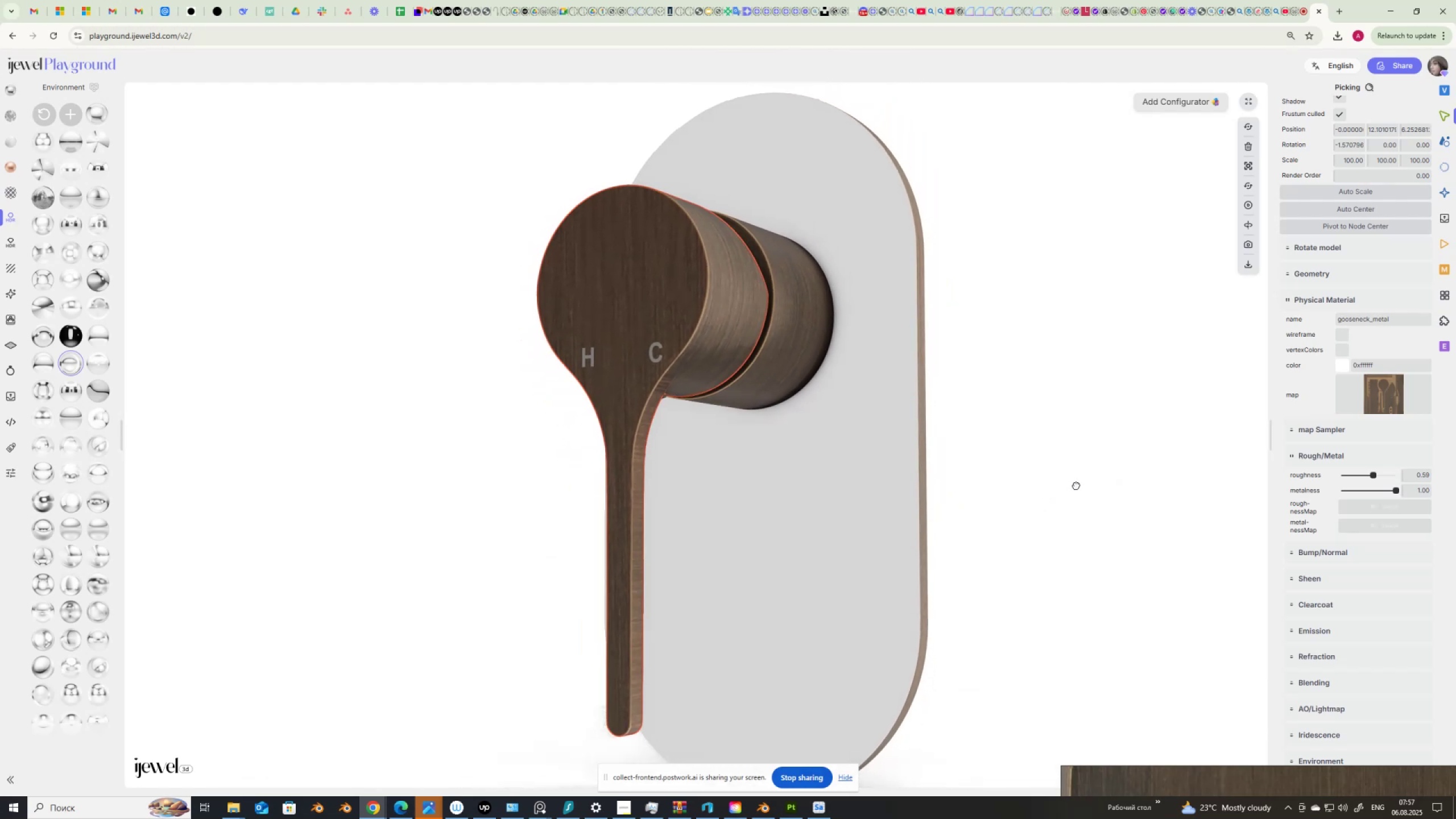 
scroll: coordinate [928, 497], scroll_direction: down, amount: 10.0
 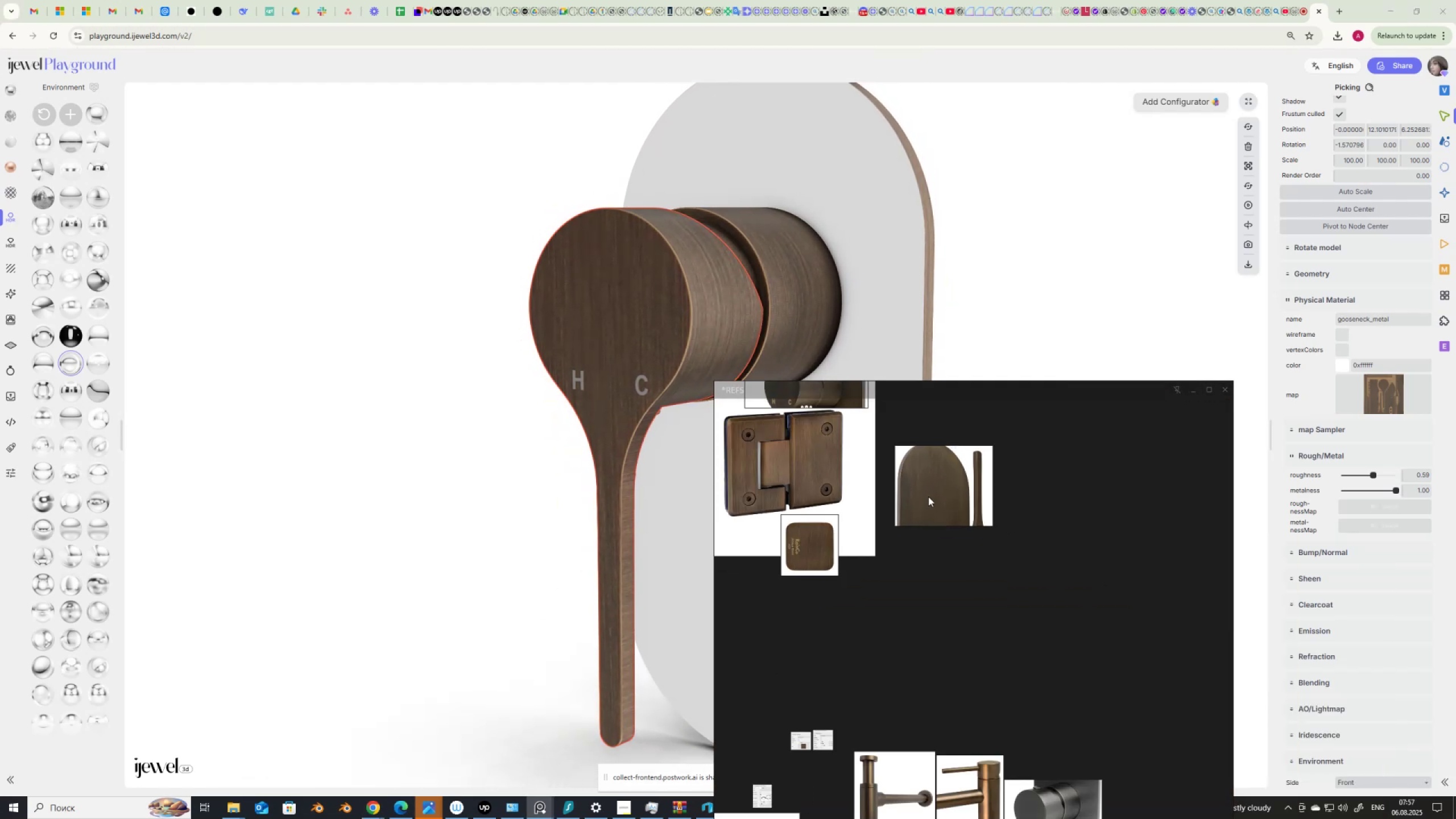 
scroll: coordinate [842, 498], scroll_direction: up, amount: 9.0
 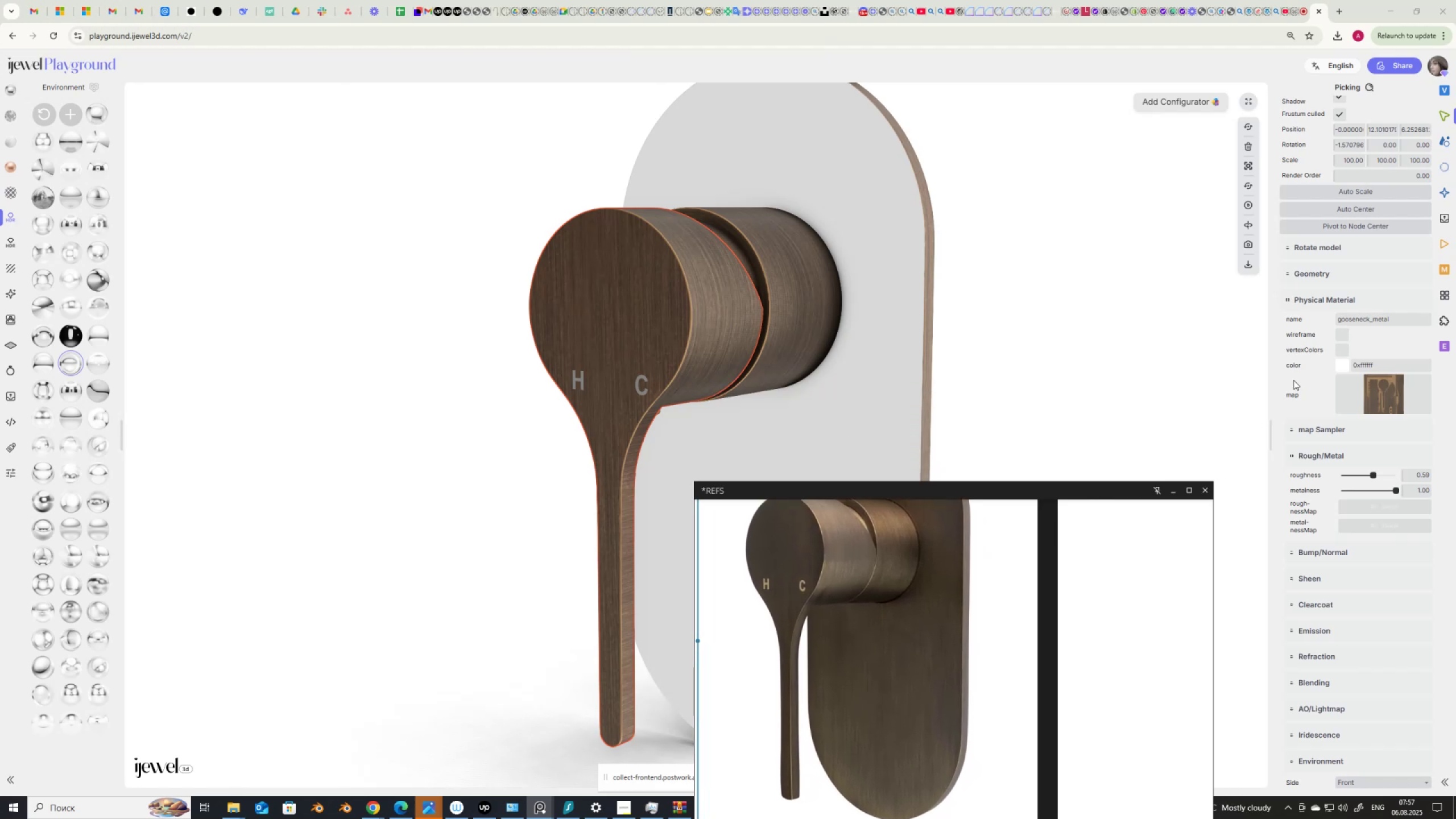 
left_click([1344, 369])
 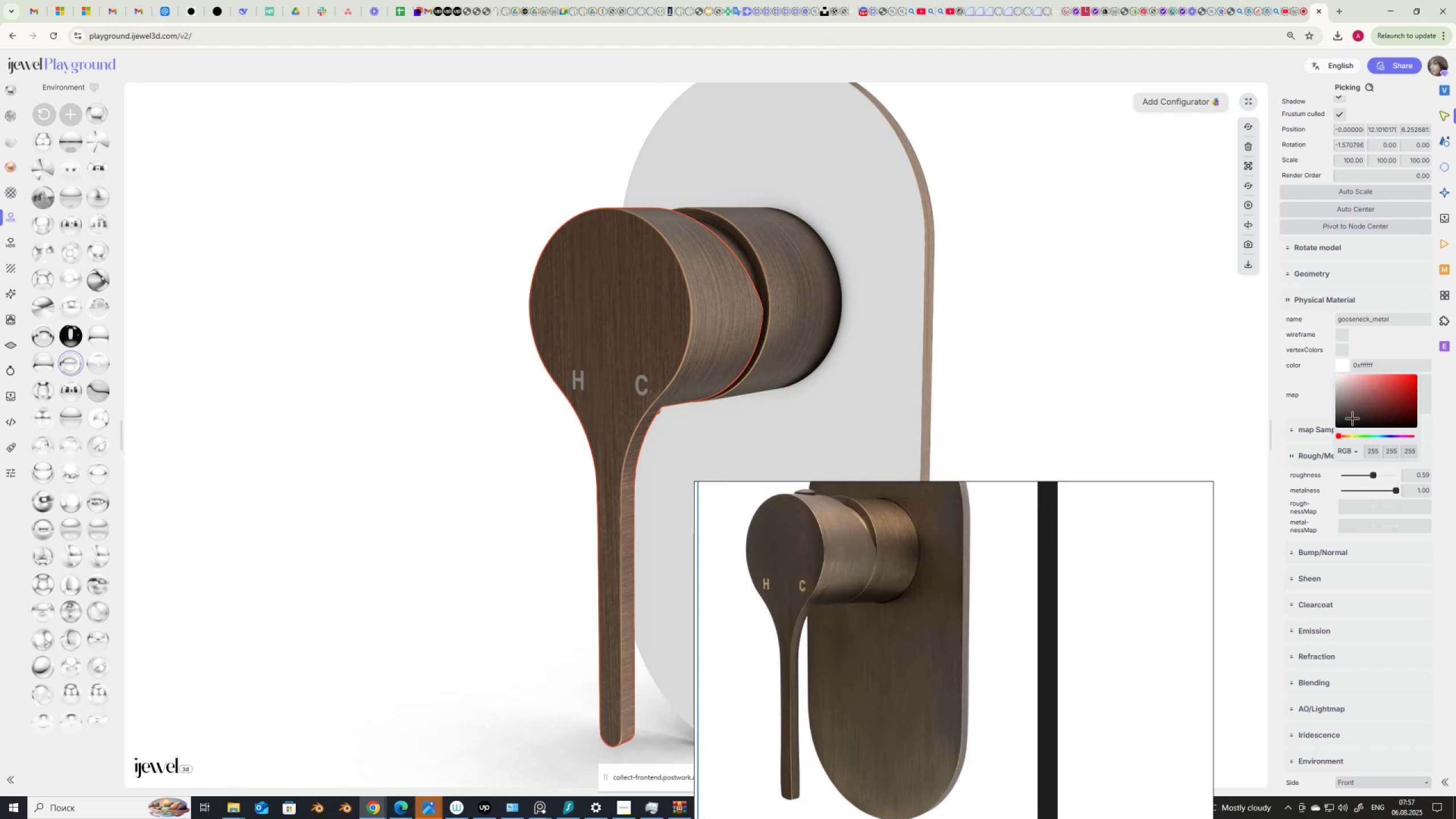 
mouse_move([1337, 371])
 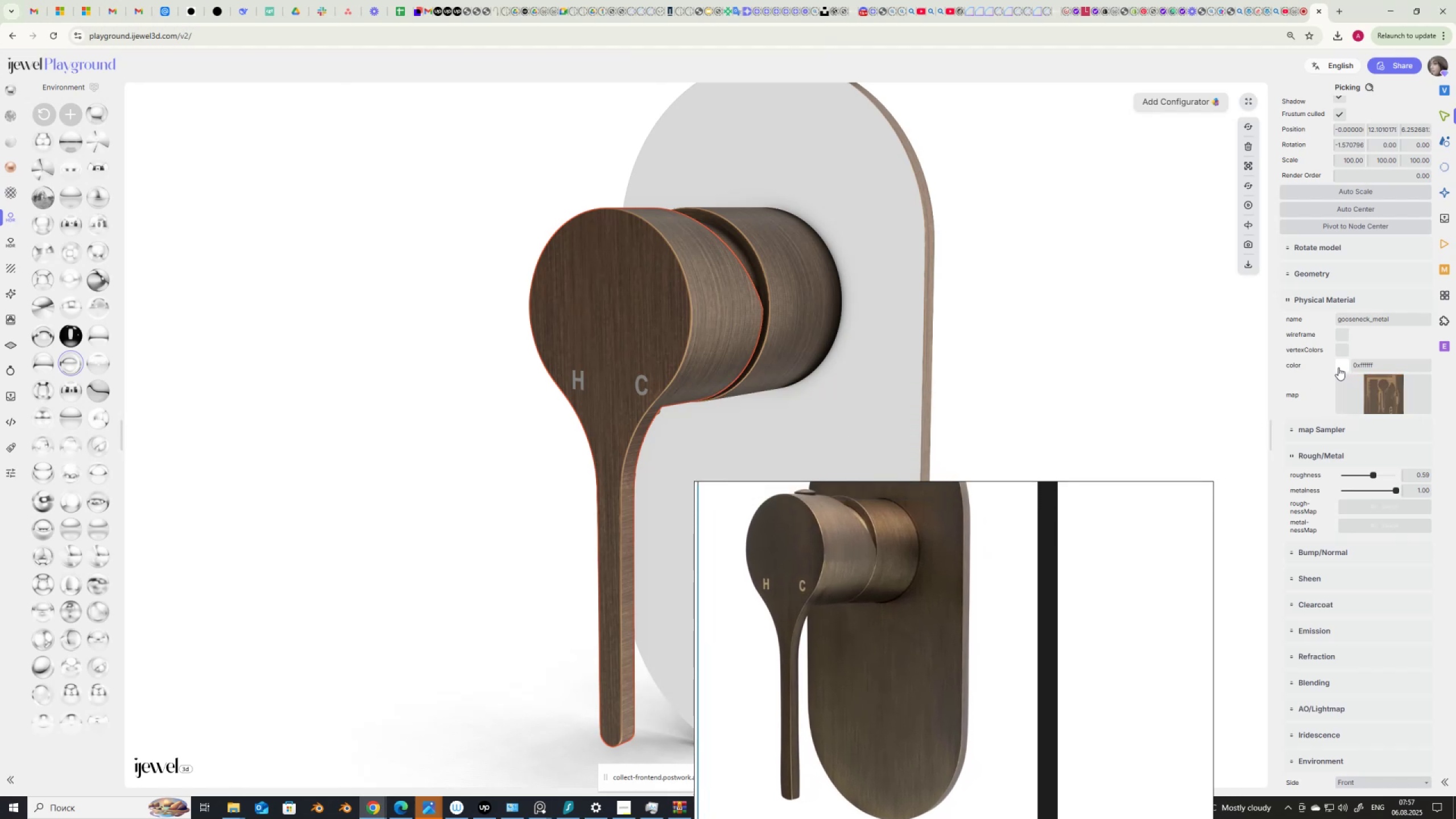 
left_click([1338, 367])
 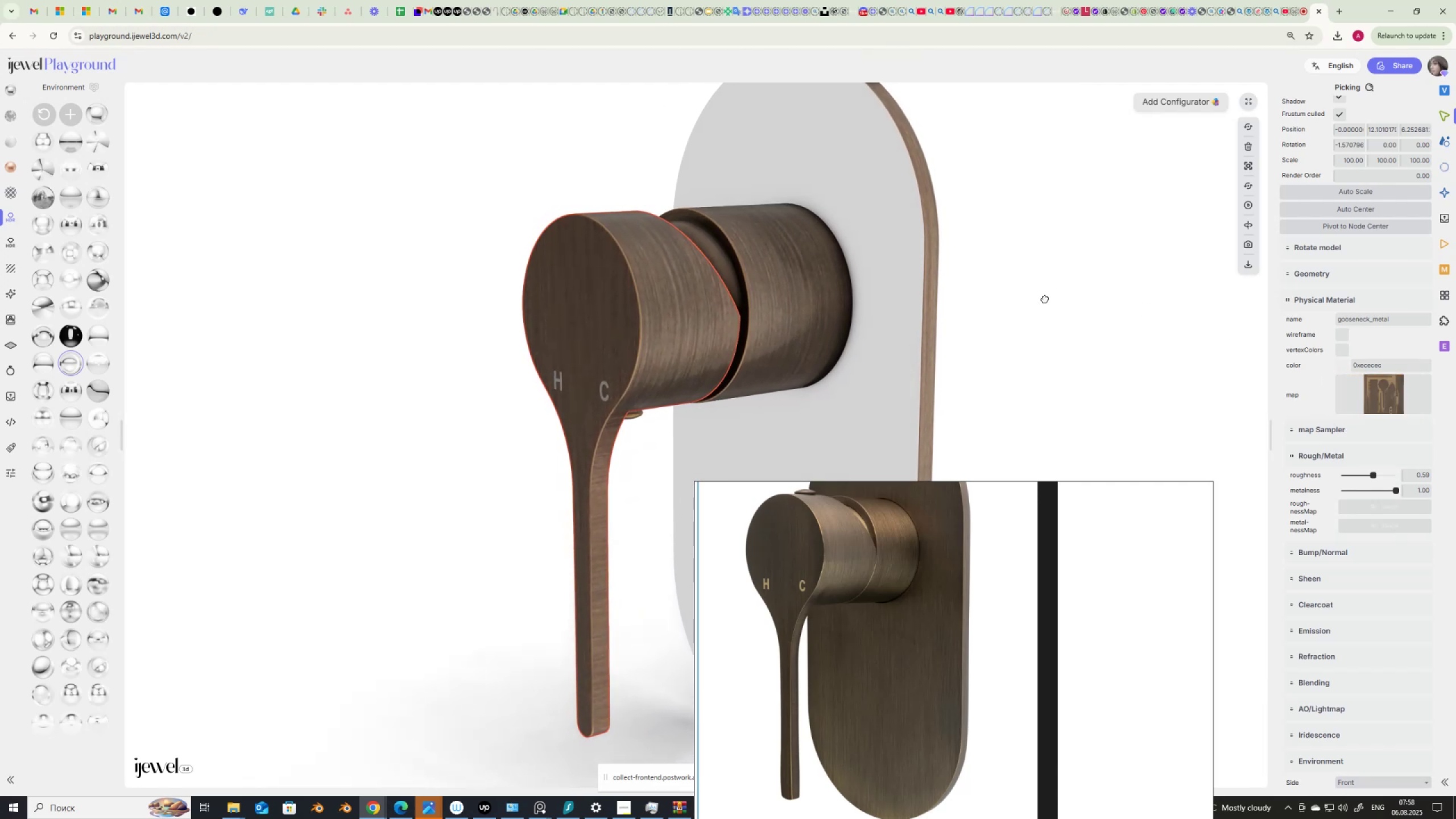 
wait(15.24)
 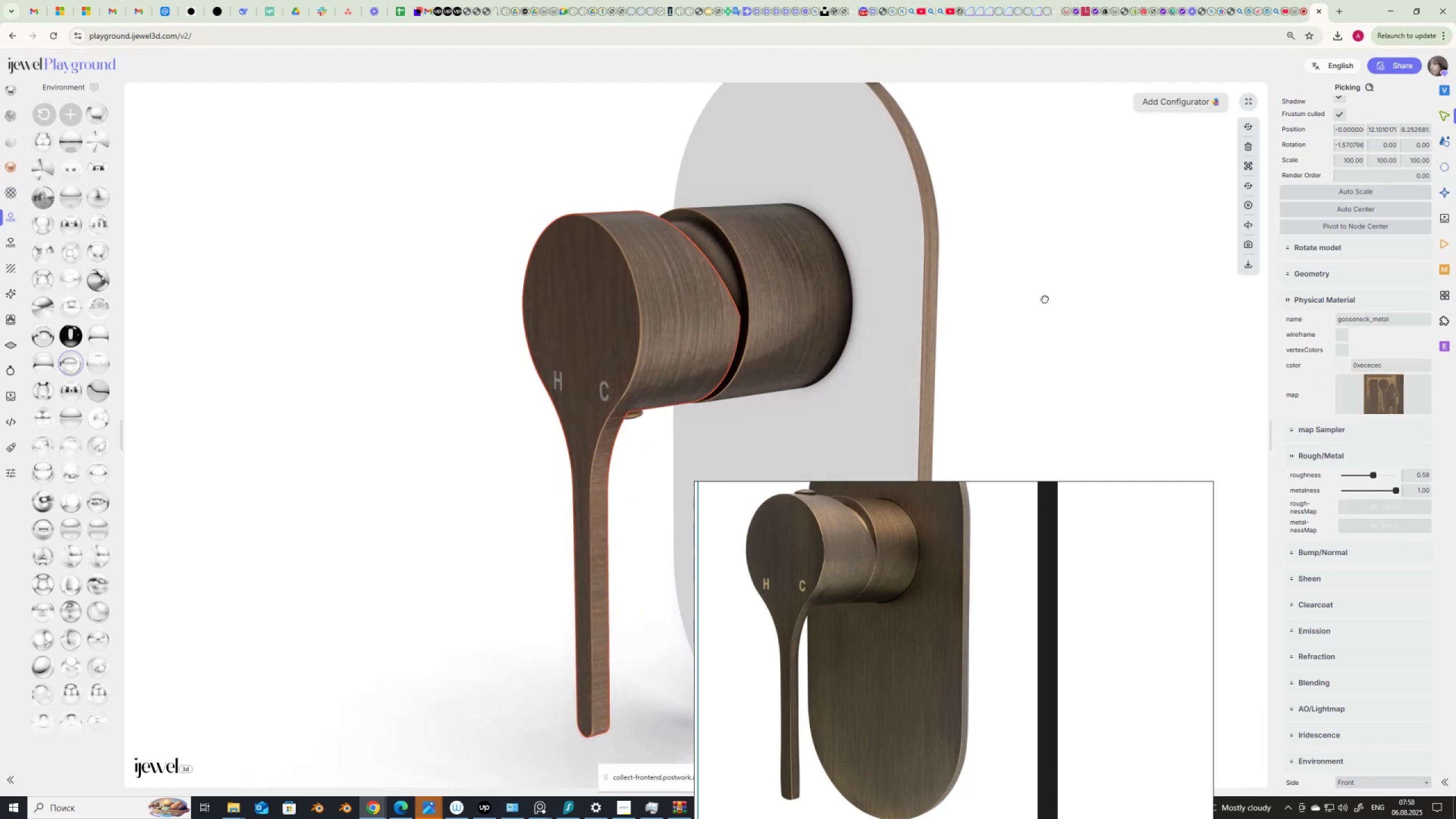 
left_click([908, 300])
 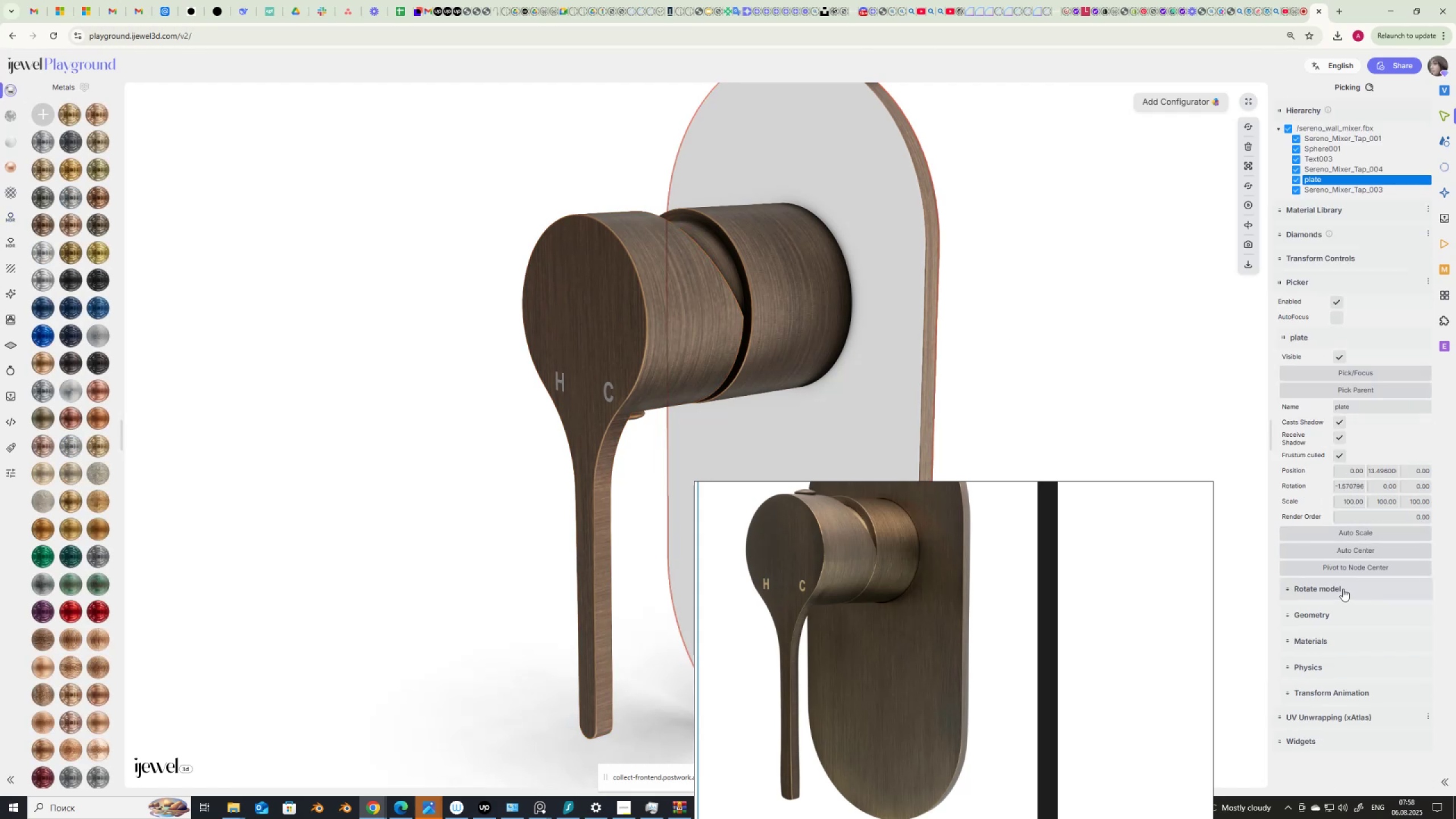 
wait(5.39)
 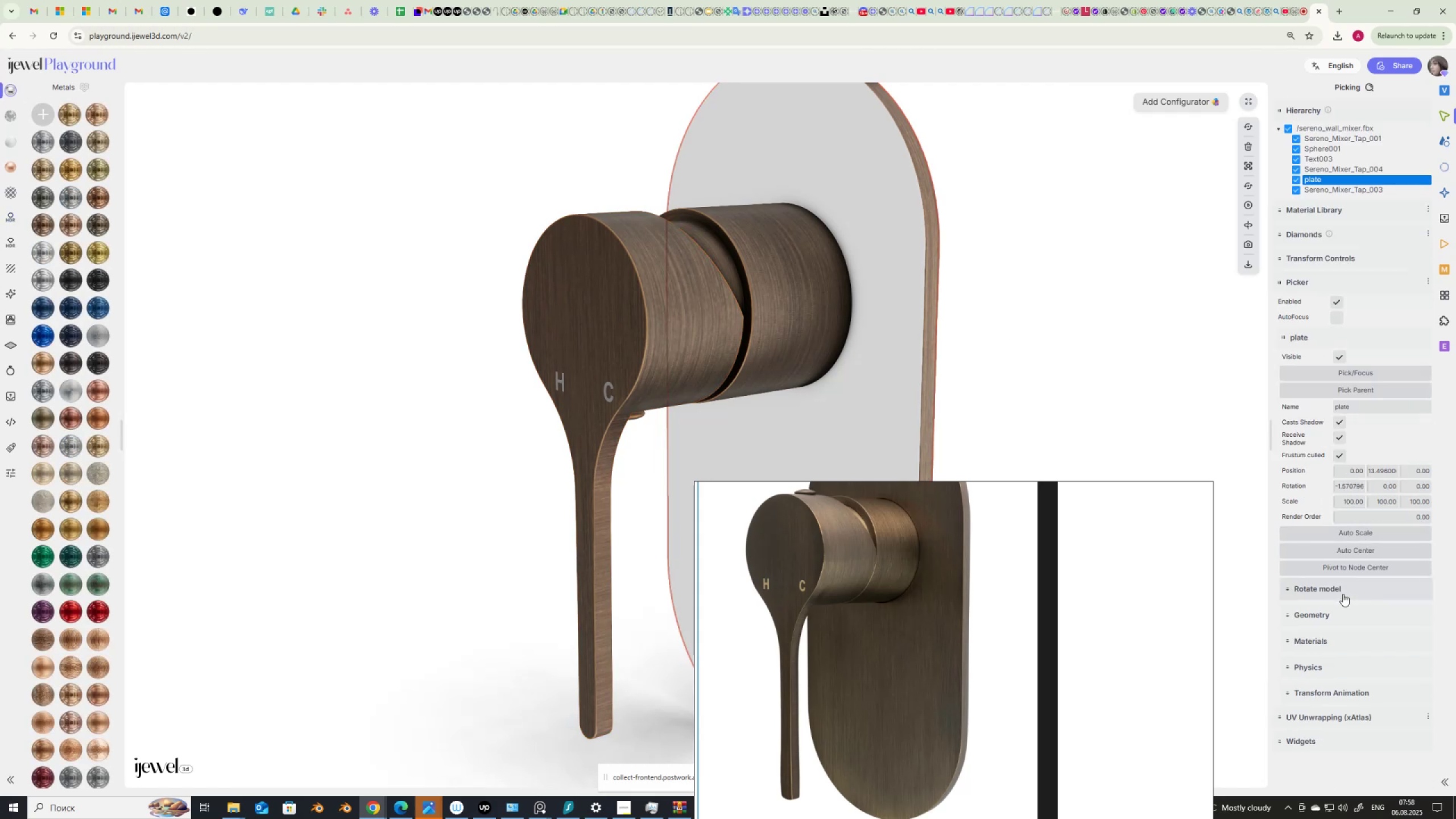 
left_click([1340, 353])
 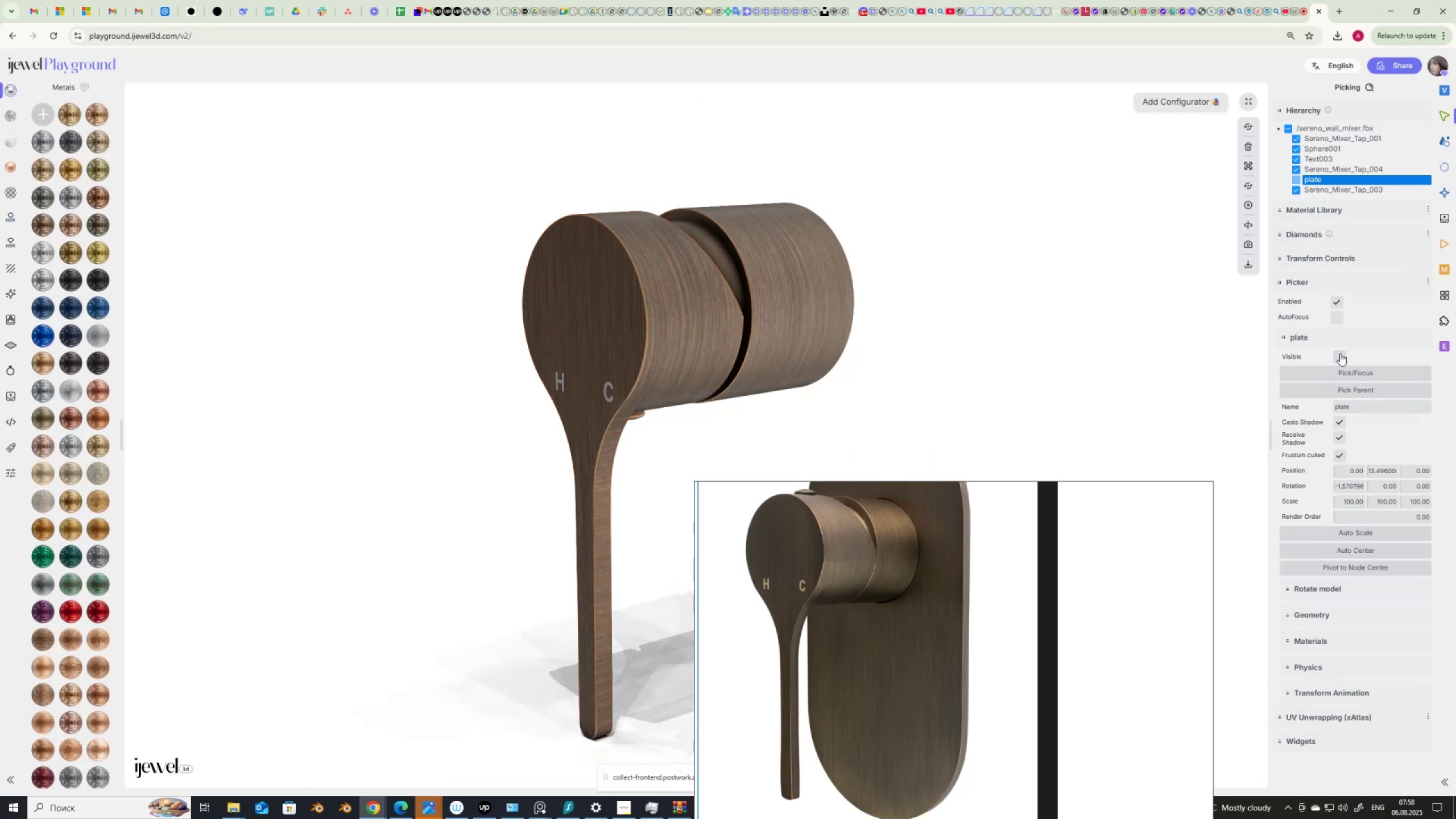 
left_click([1340, 353])
 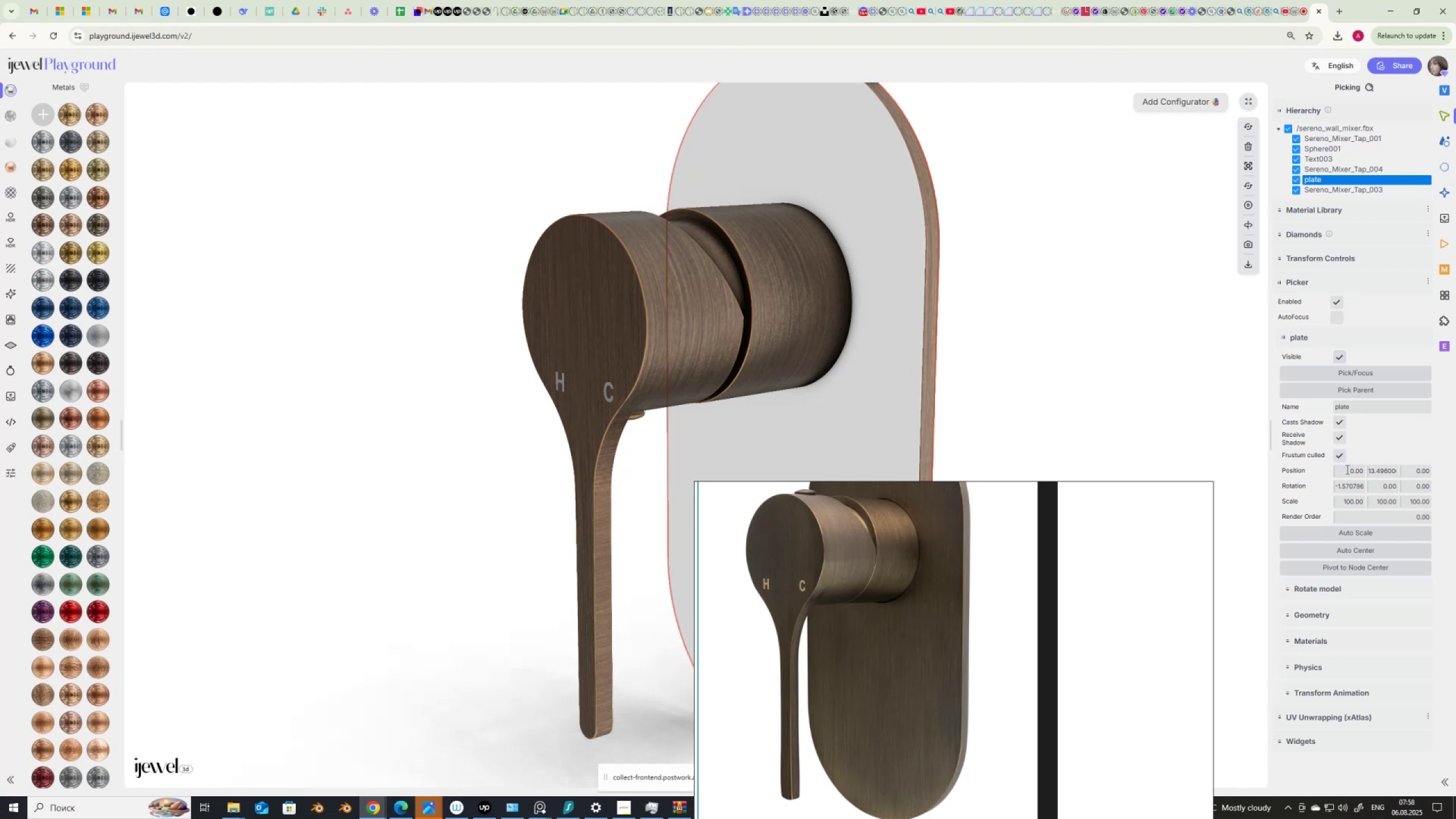 
wait(6.78)
 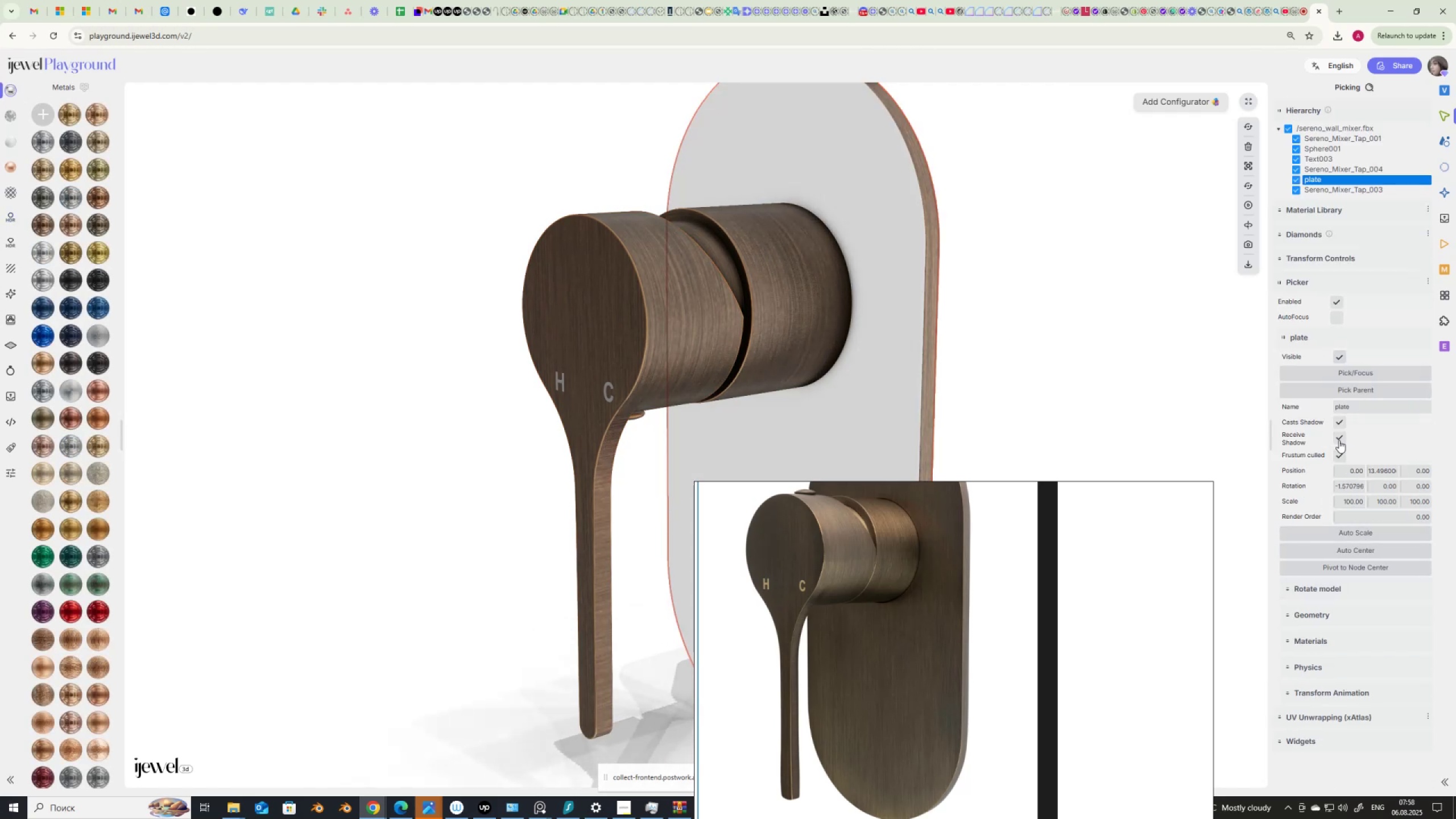 
scroll: coordinate [1346, 469], scroll_direction: up, amount: 2.0
 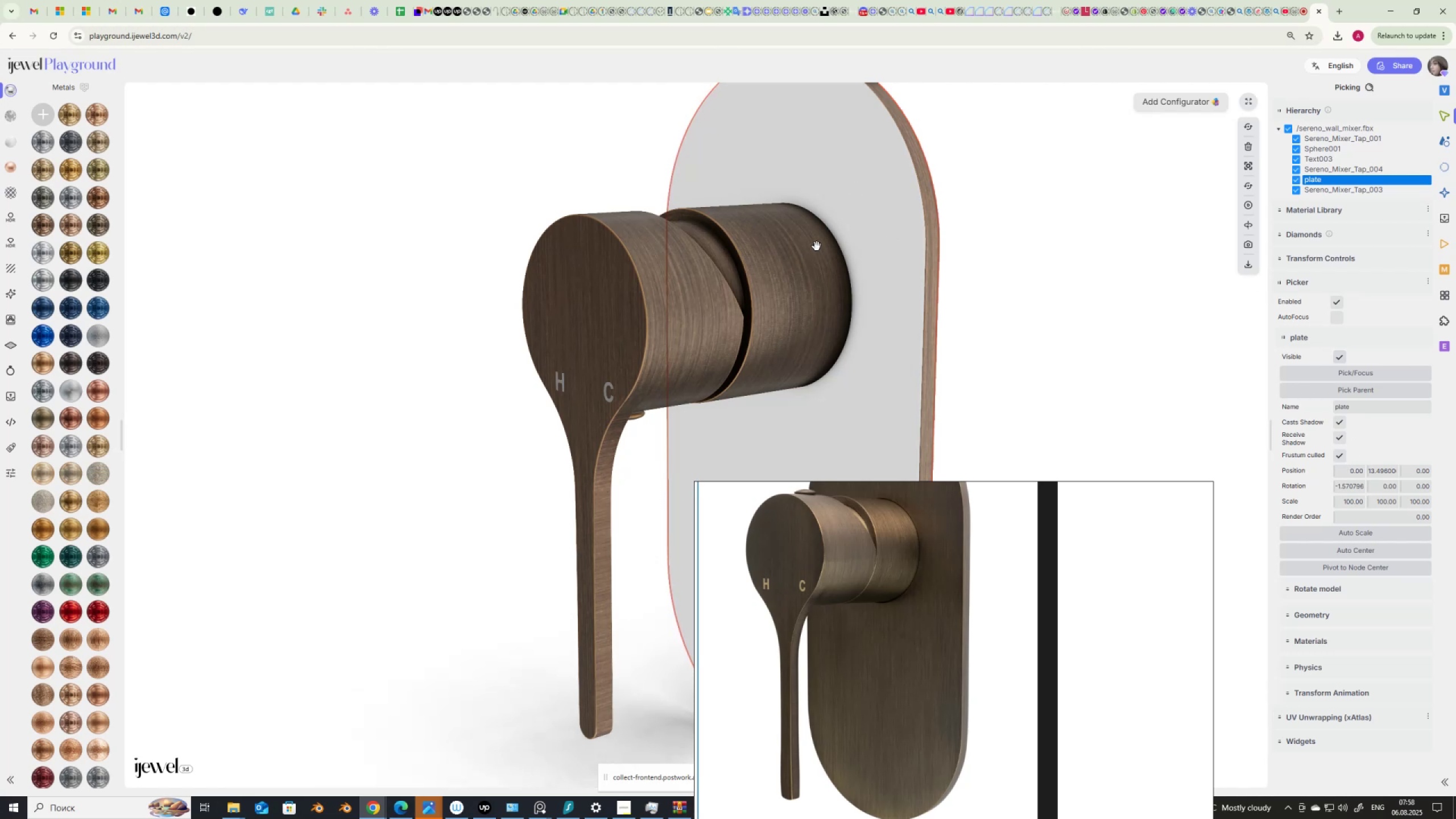 
left_click([798, 264])
 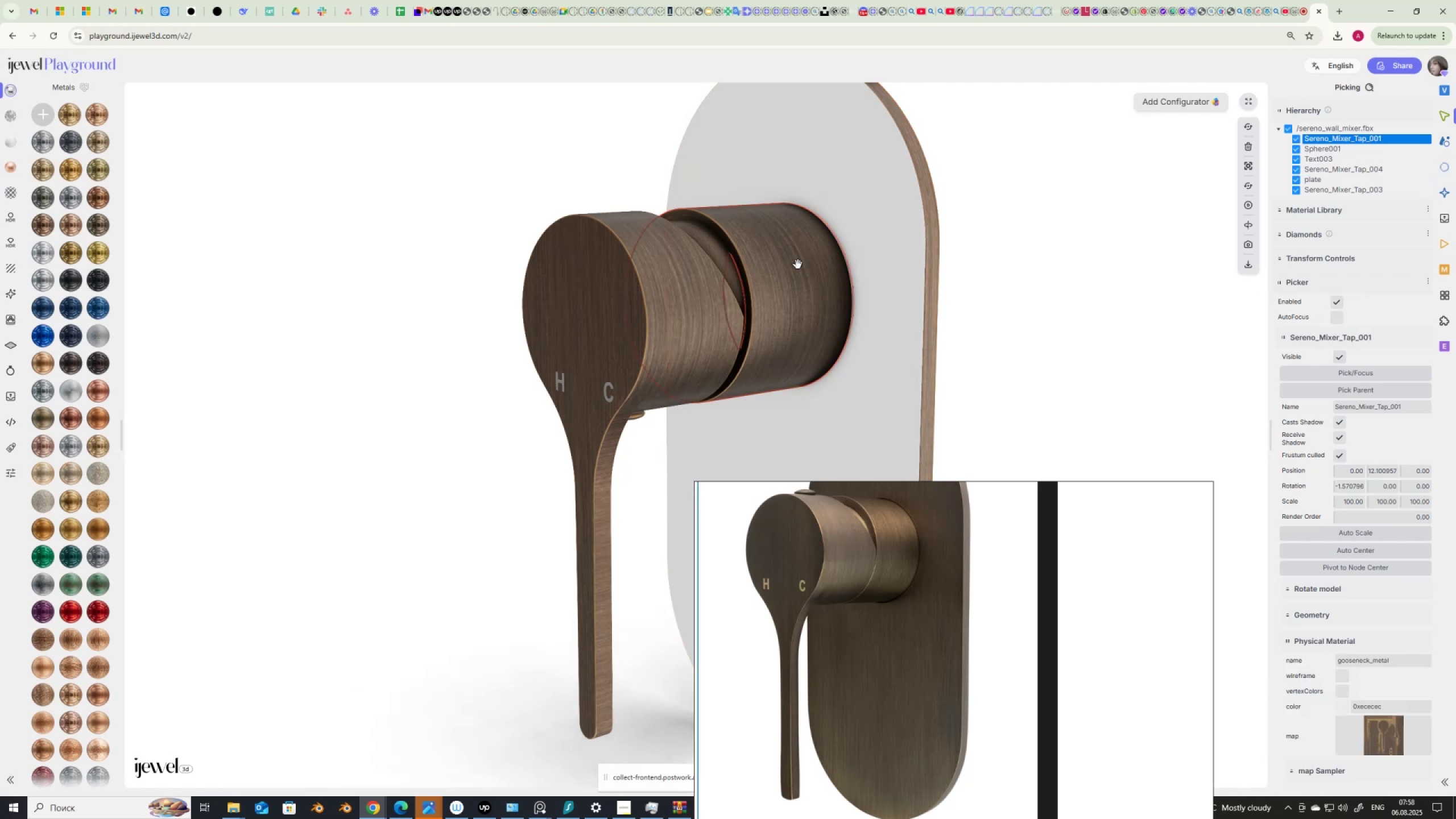 
left_click([884, 249])
 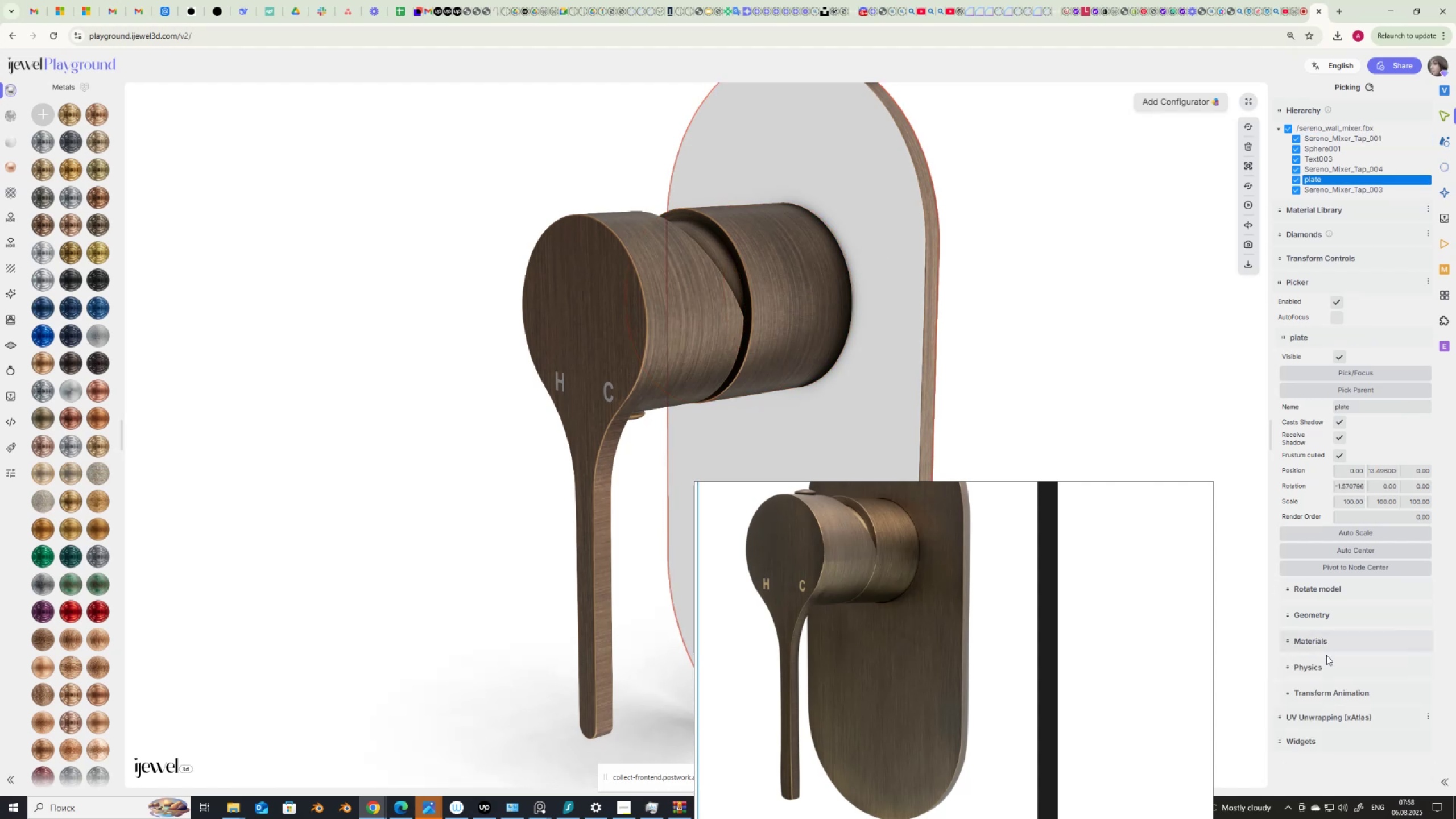 
left_click([1326, 639])
 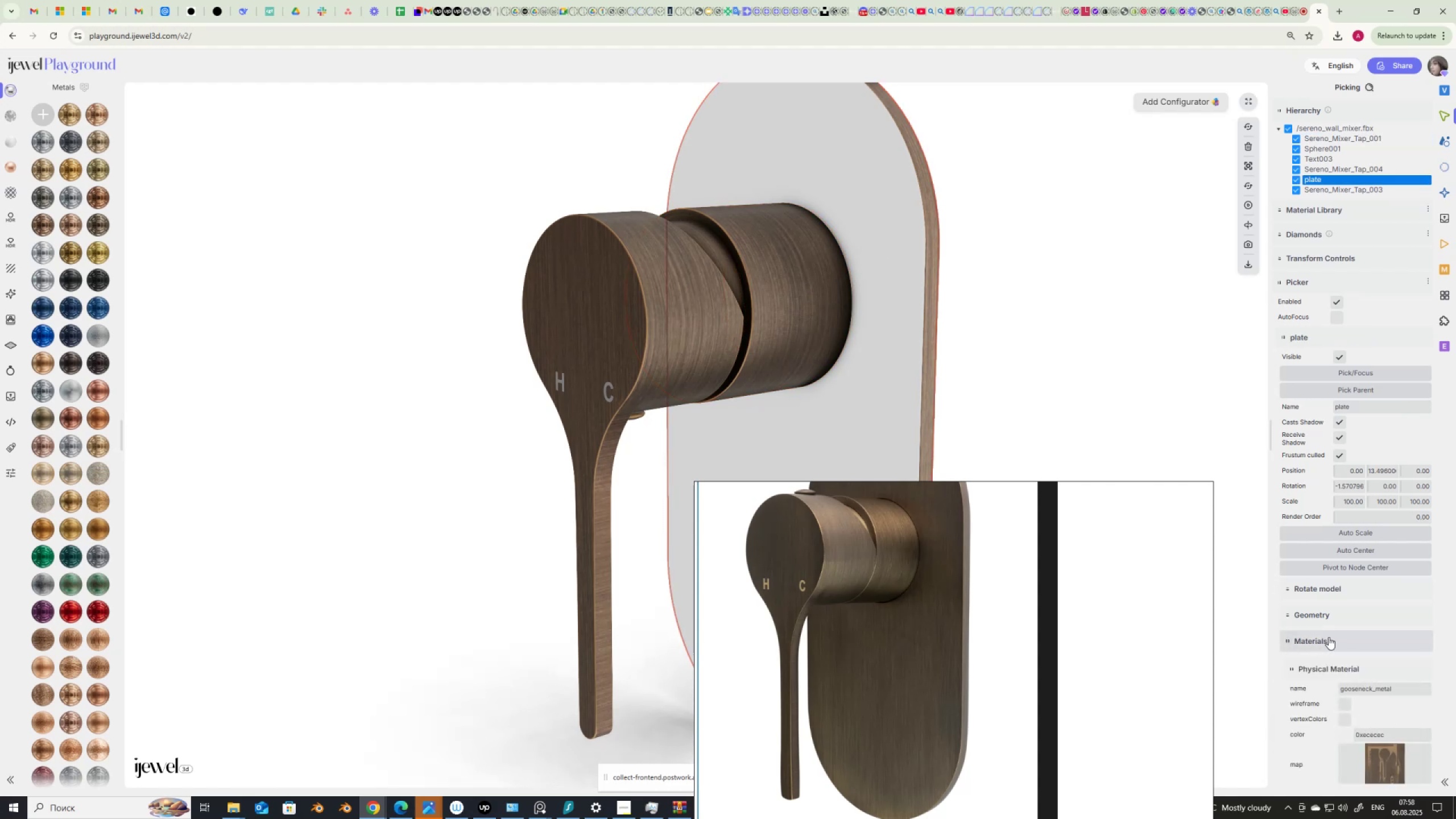 
scroll: coordinate [1333, 594], scroll_direction: down, amount: 9.0
 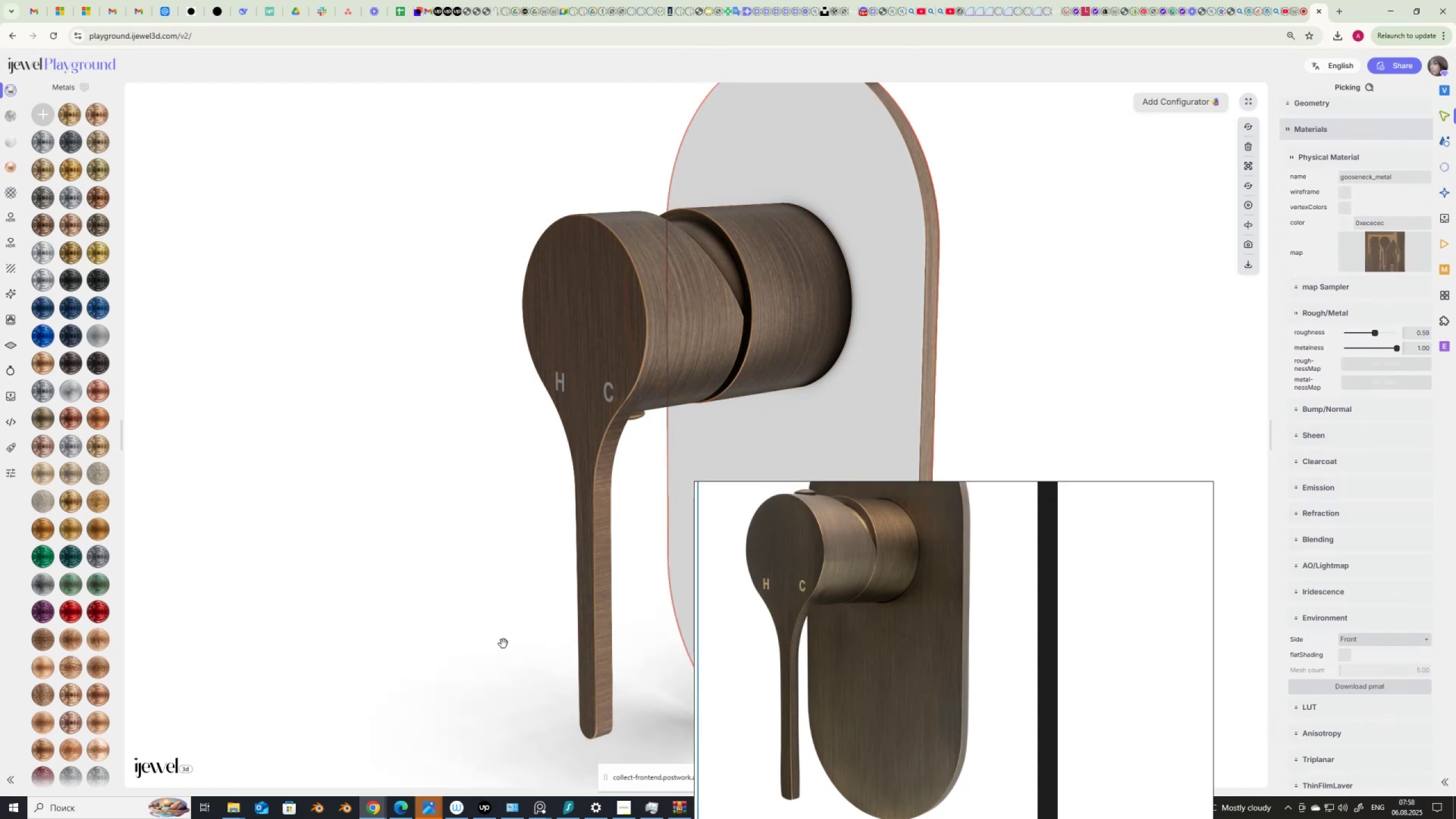 
wait(8.89)
 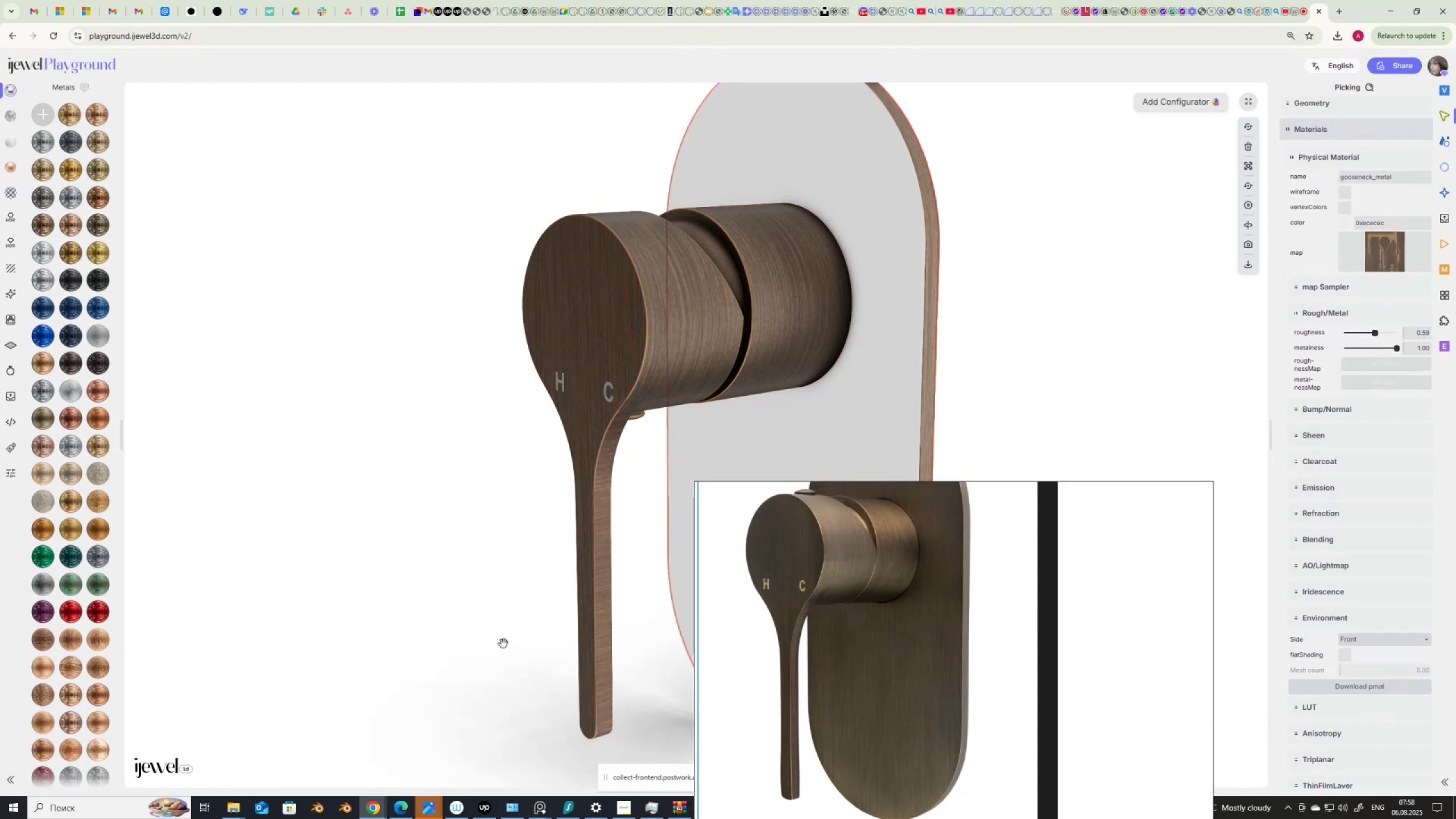 
left_click([234, 805])
 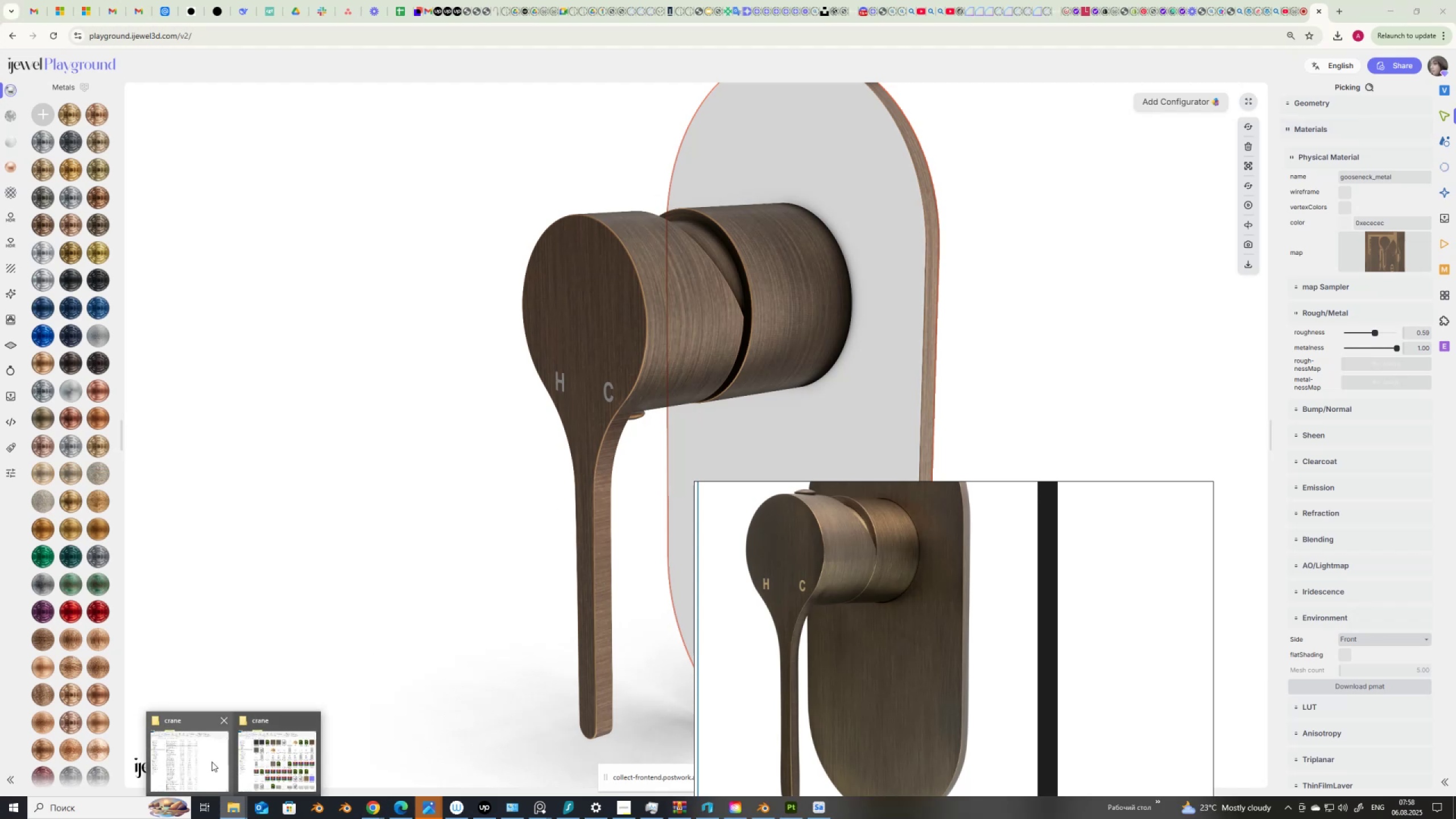 
left_click([282, 762])
 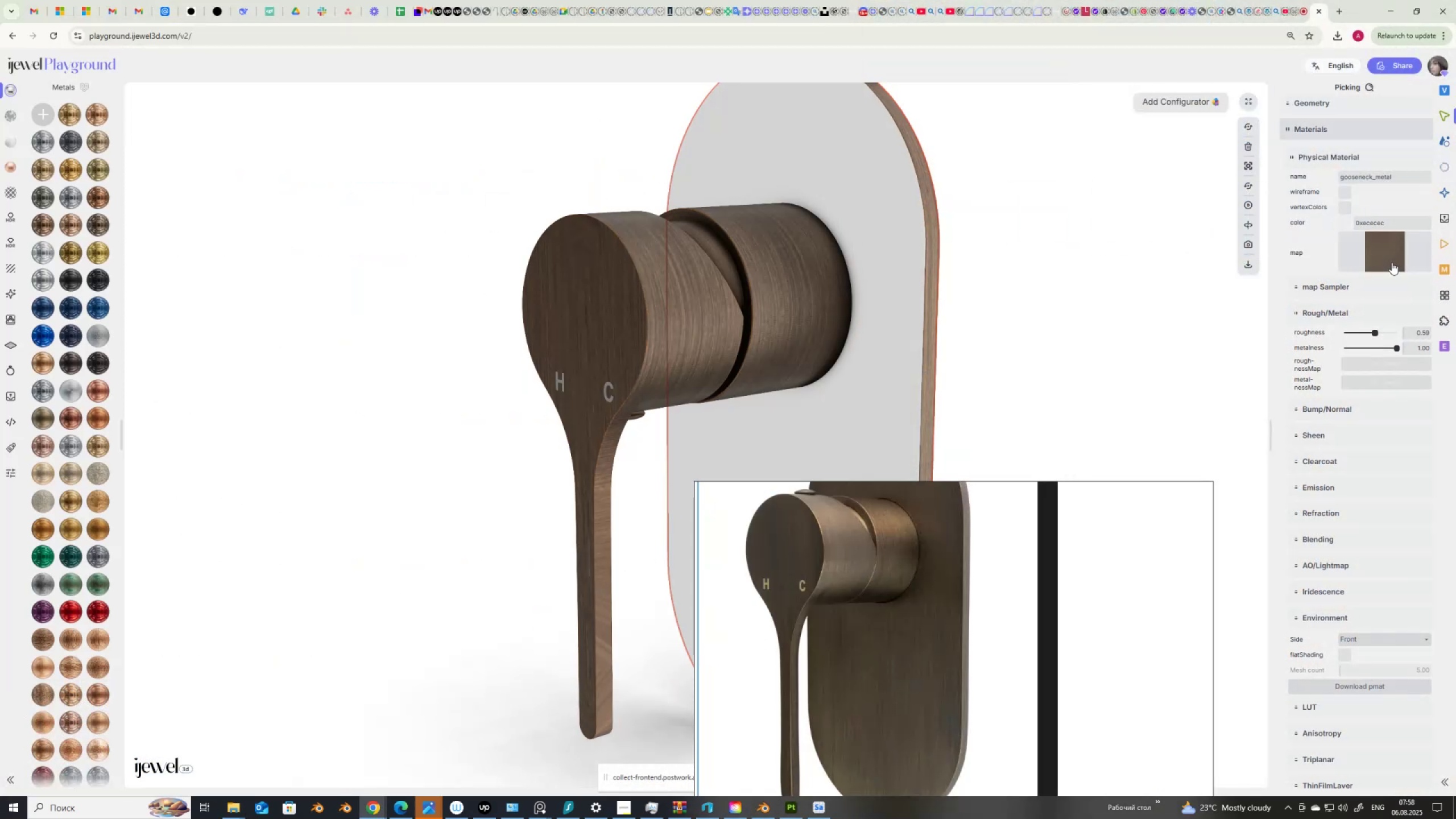 
wait(8.09)
 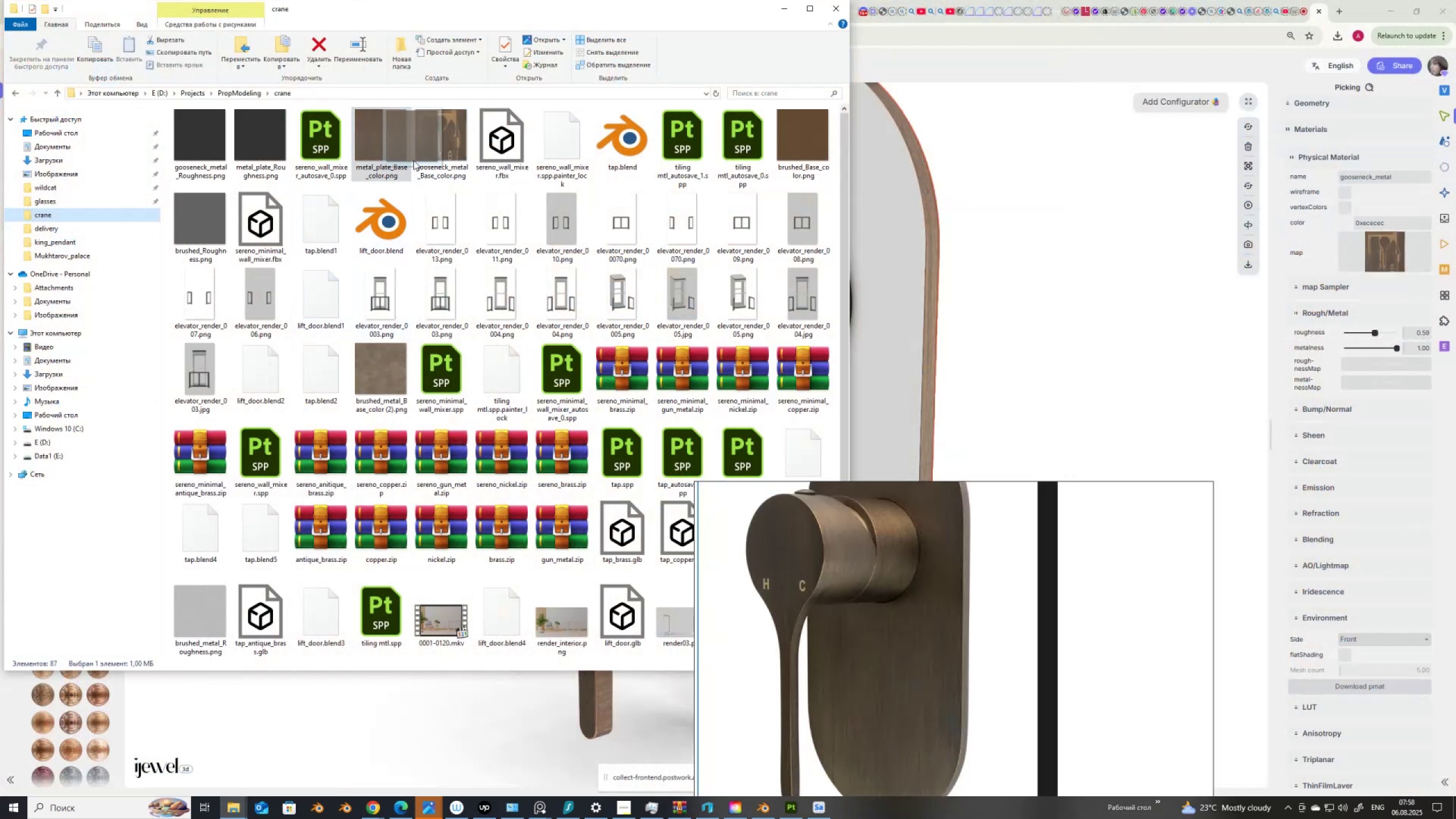 
key(Control+Z)
 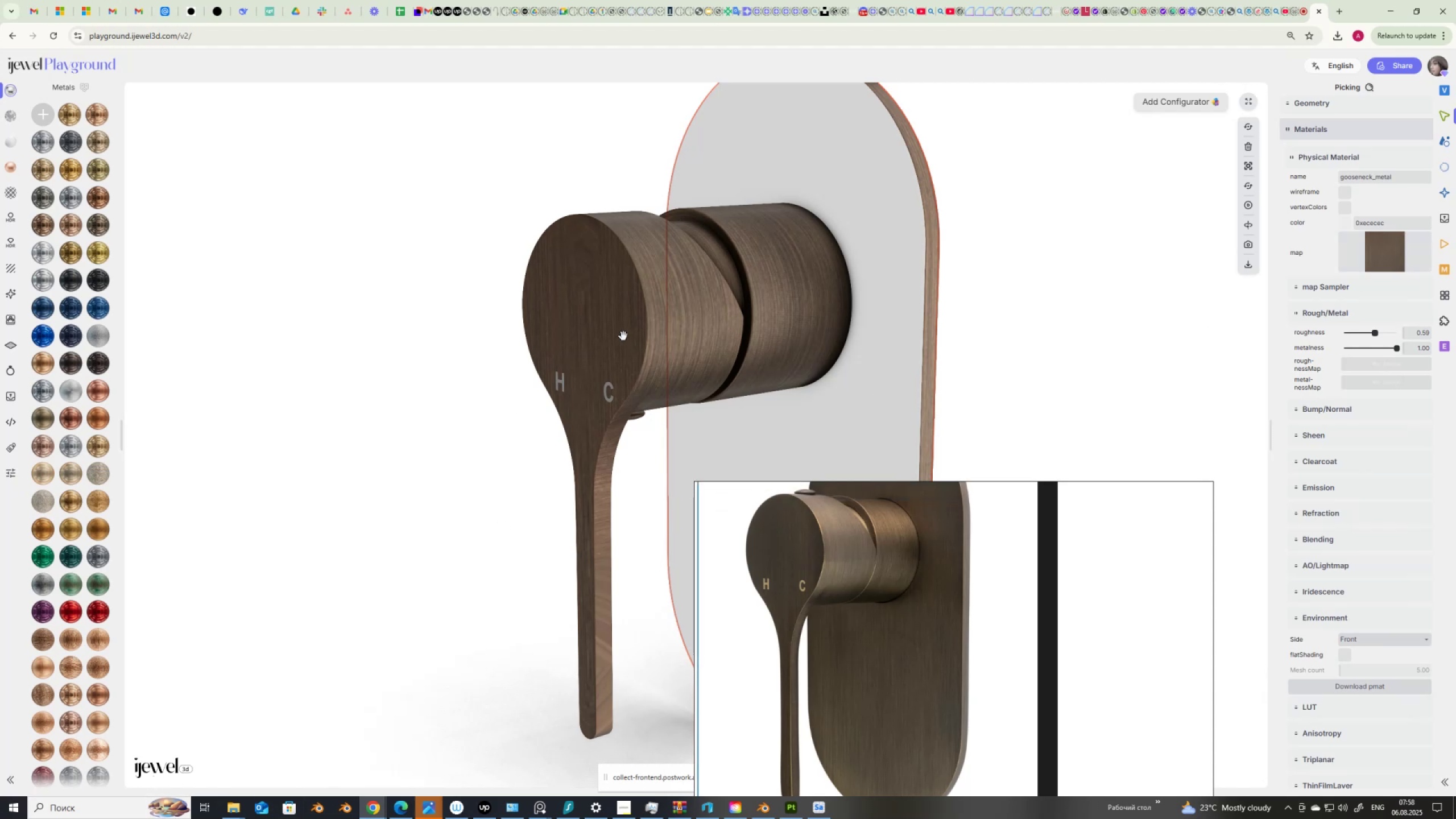 
left_click([879, 274])
 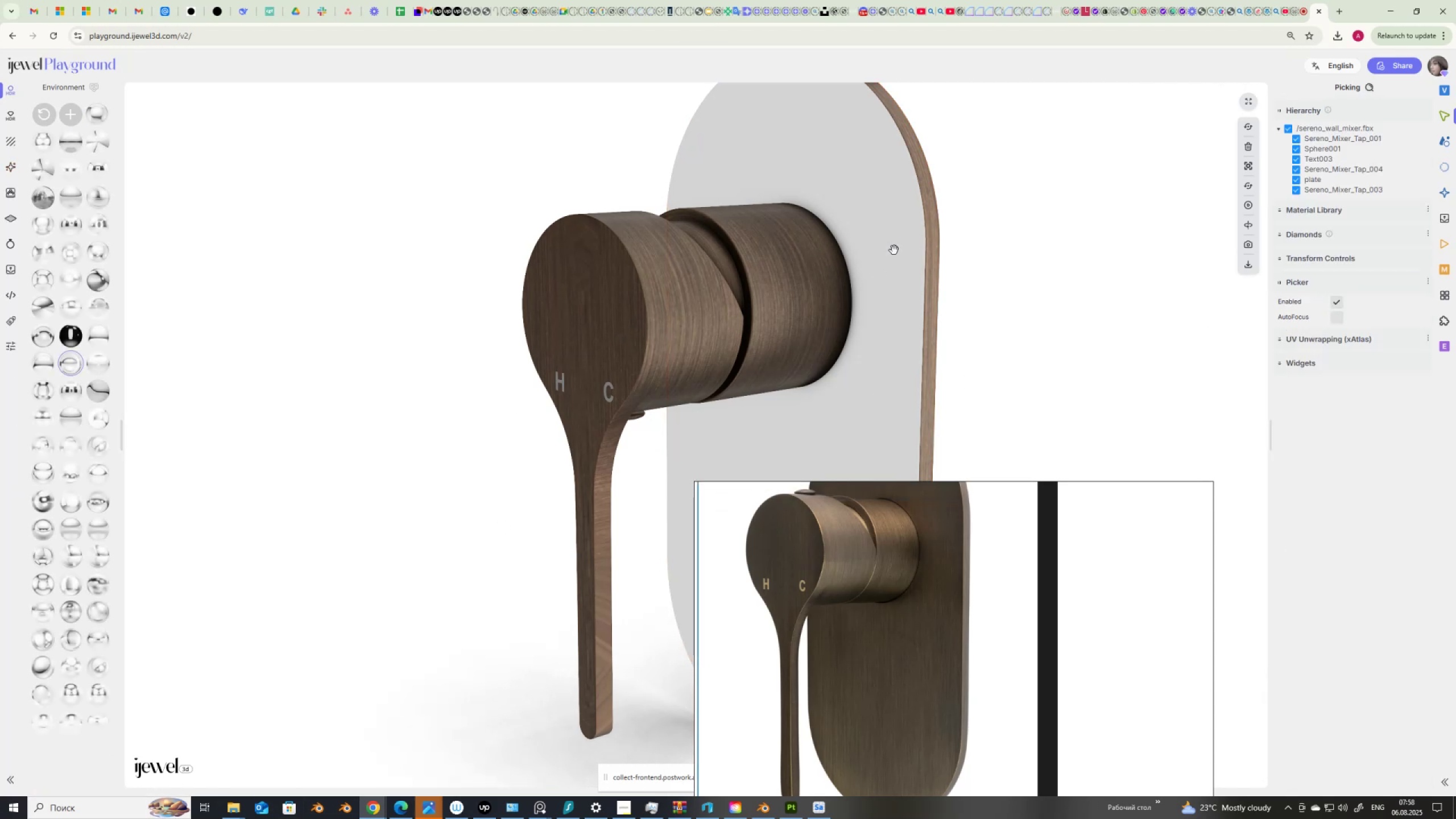 
left_click([894, 250])
 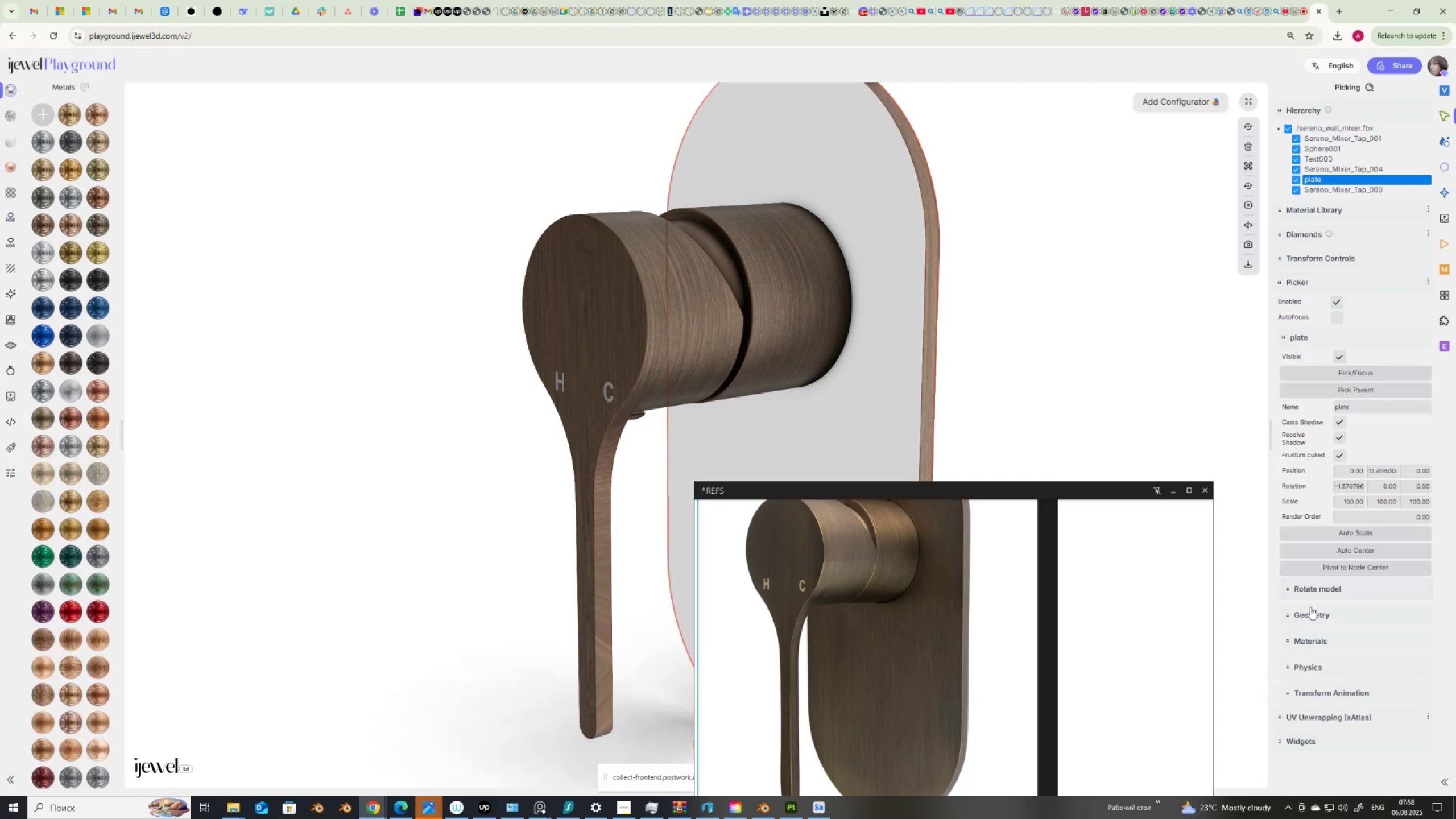 
left_click([1321, 639])
 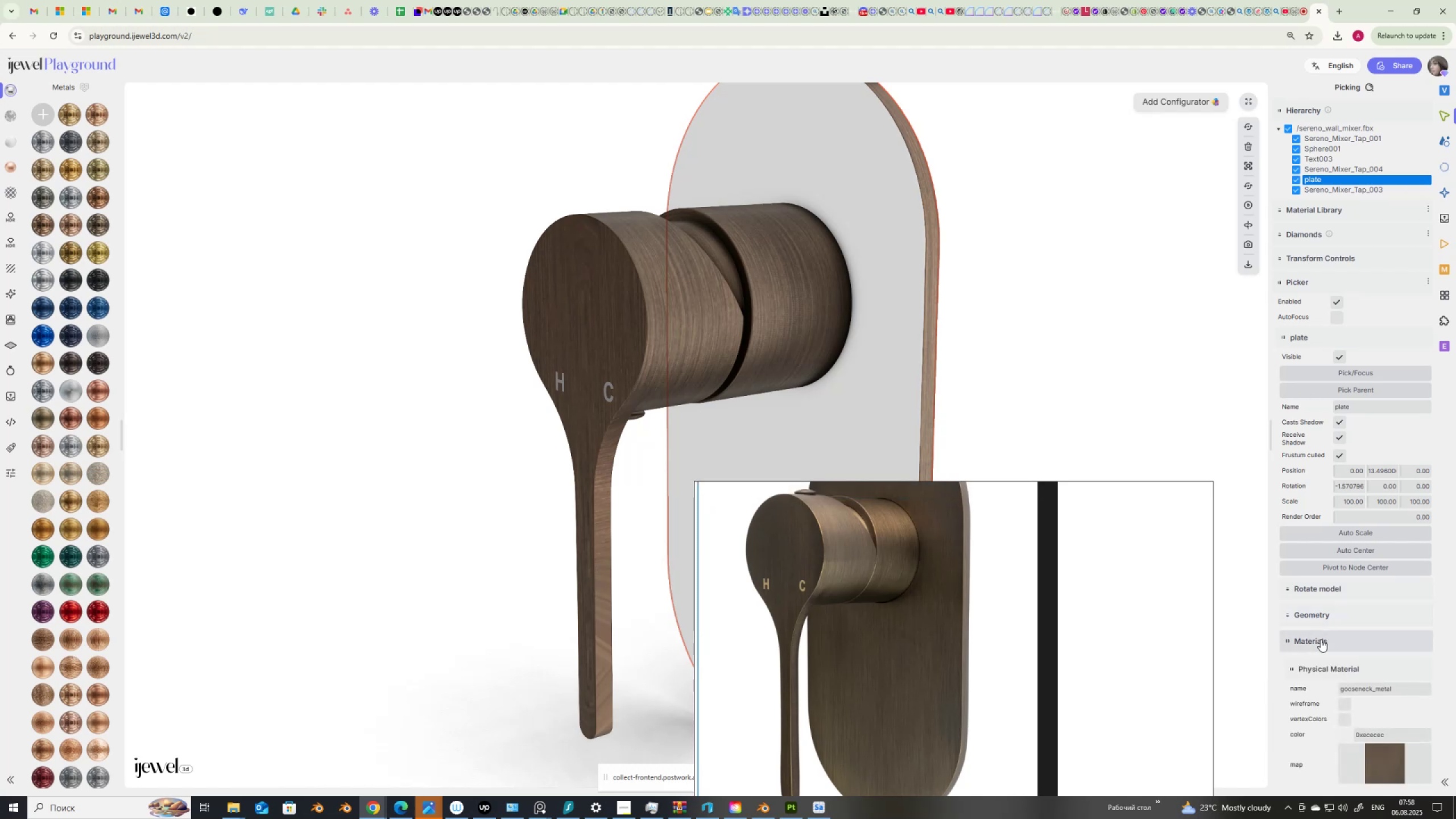 
scroll: coordinate [1321, 639], scroll_direction: down, amount: 3.0
 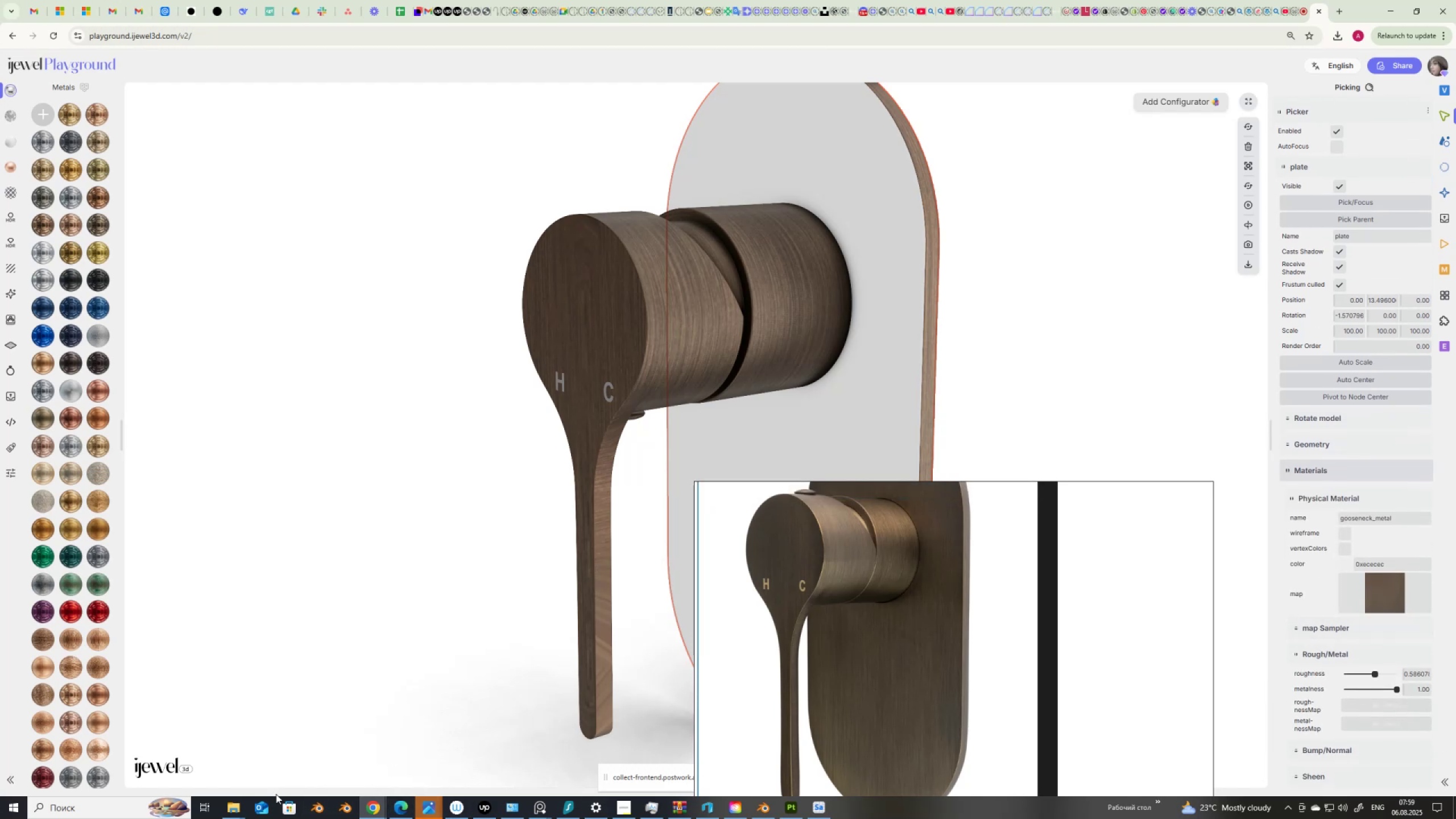 
left_click([227, 809])
 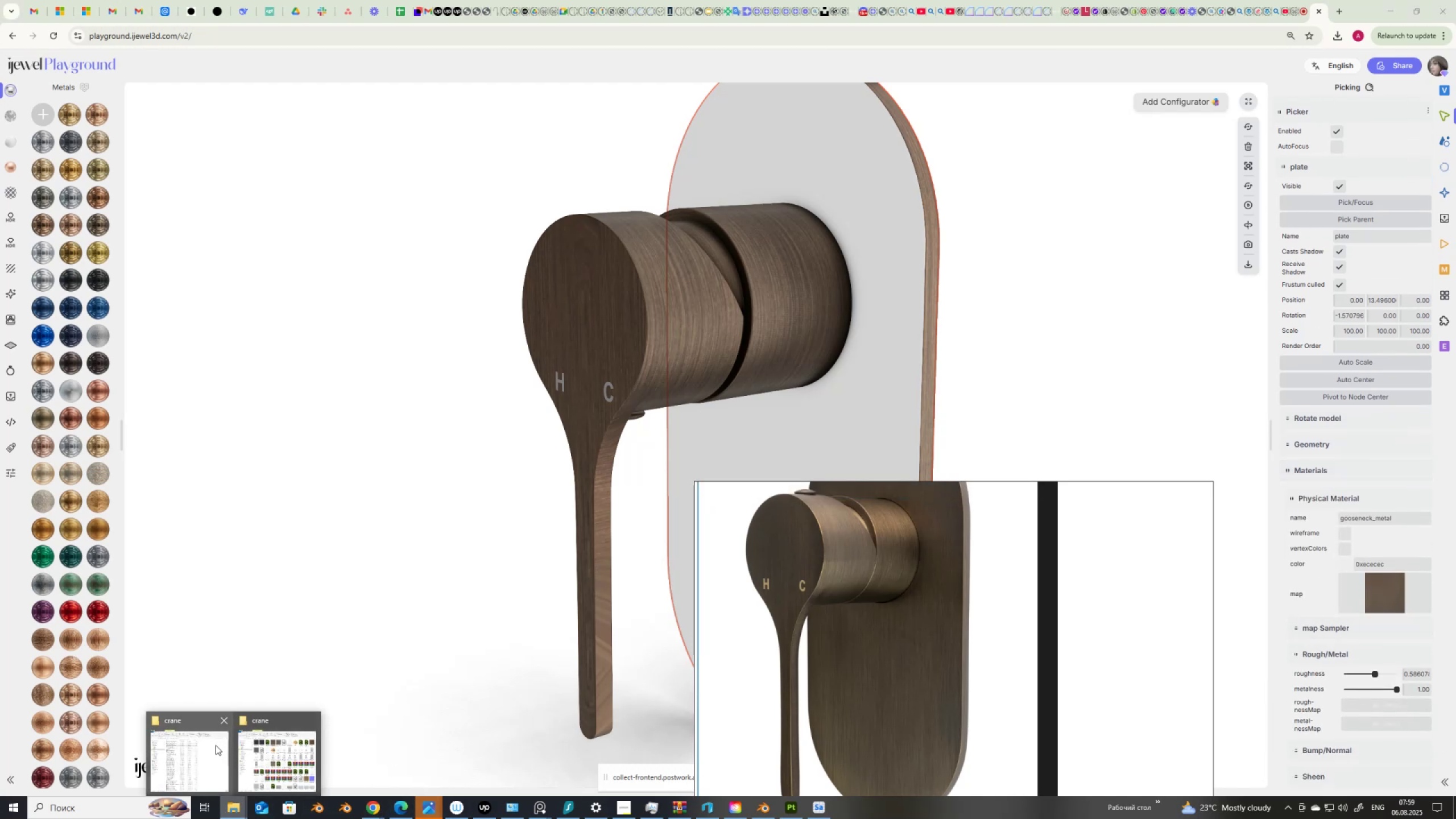 
left_click([267, 752])
 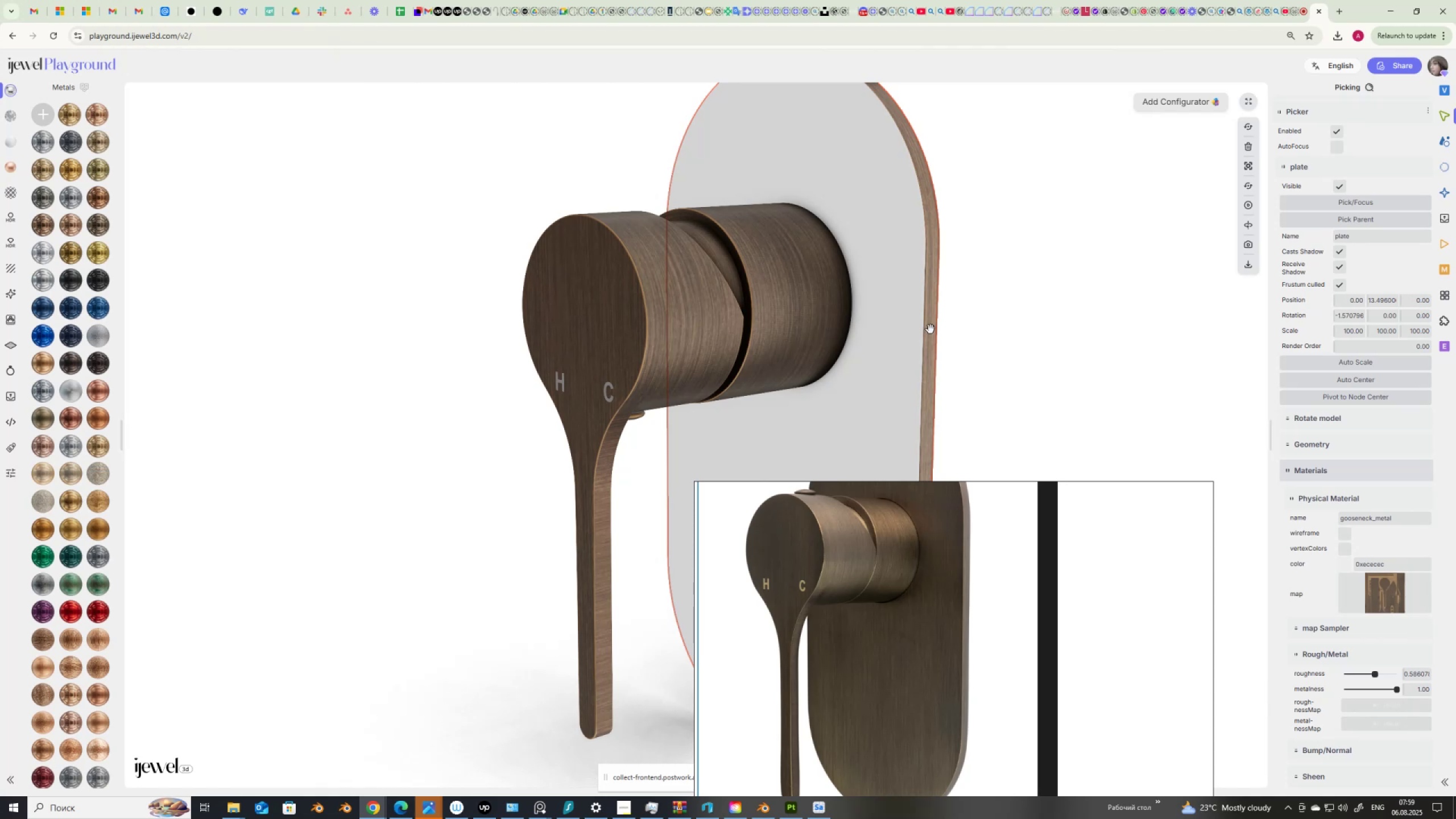 
wait(6.57)
 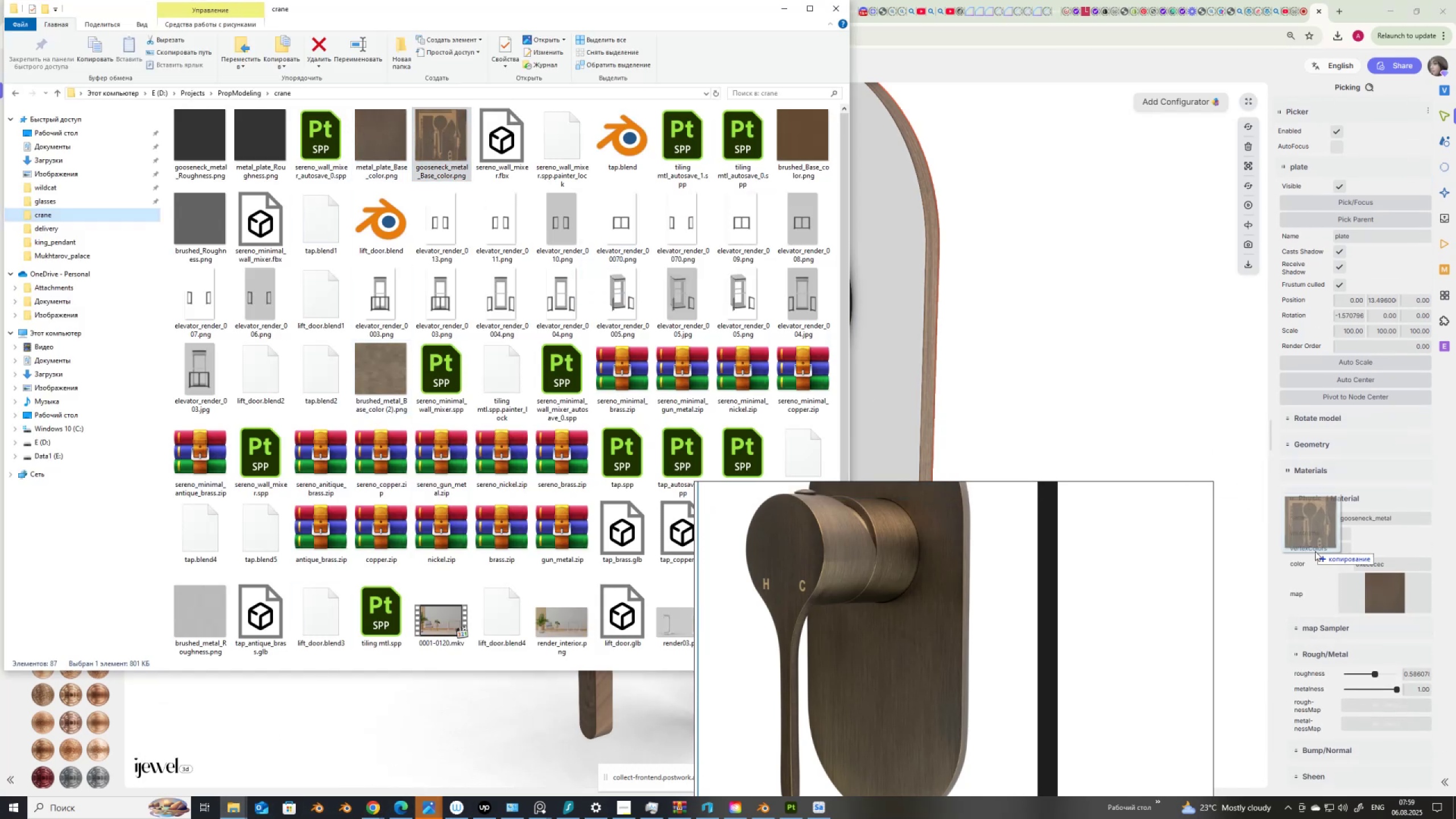 
scroll: coordinate [1320, 144], scroll_direction: up, amount: 8.0
 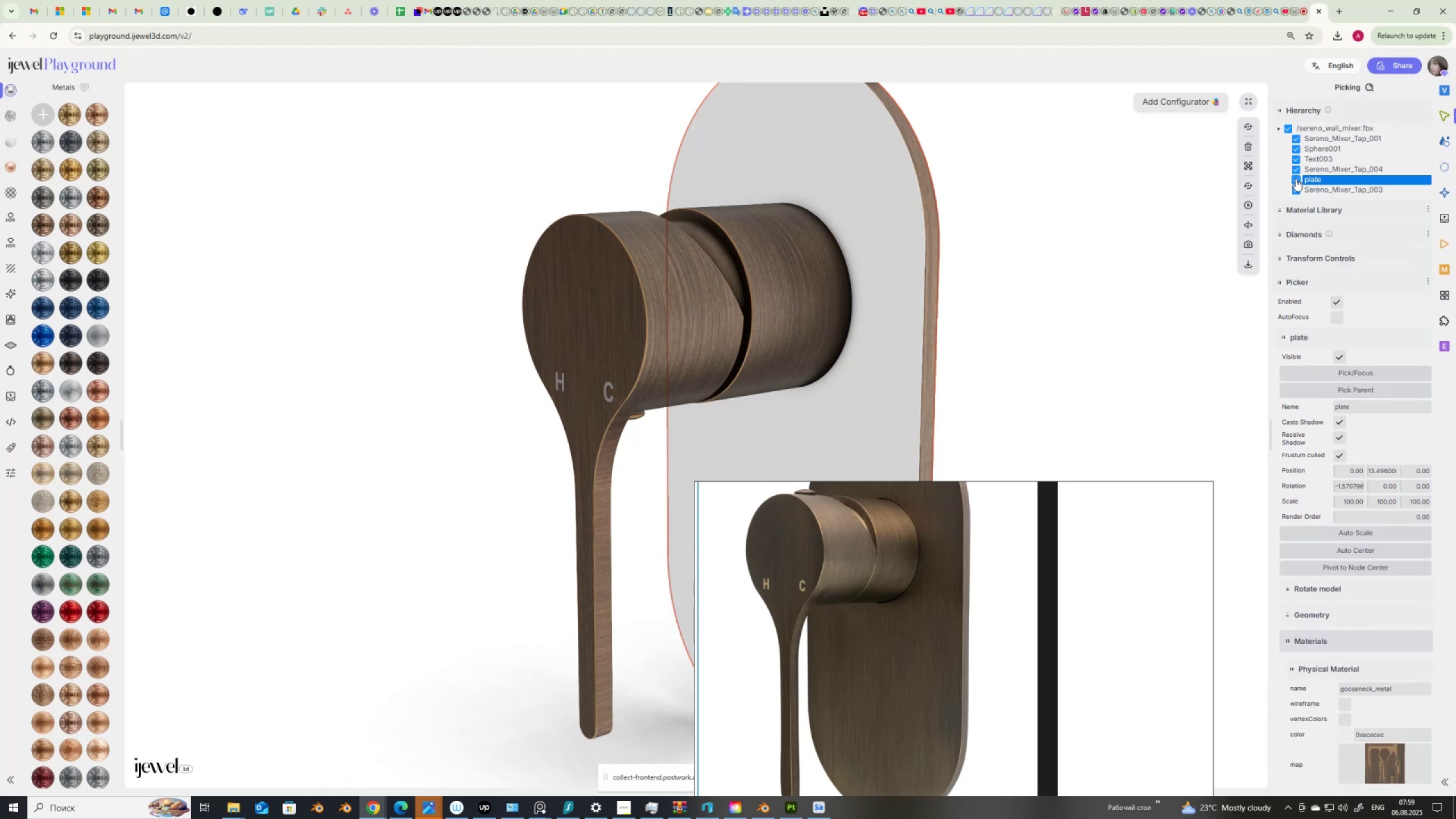 
left_click([1298, 179])
 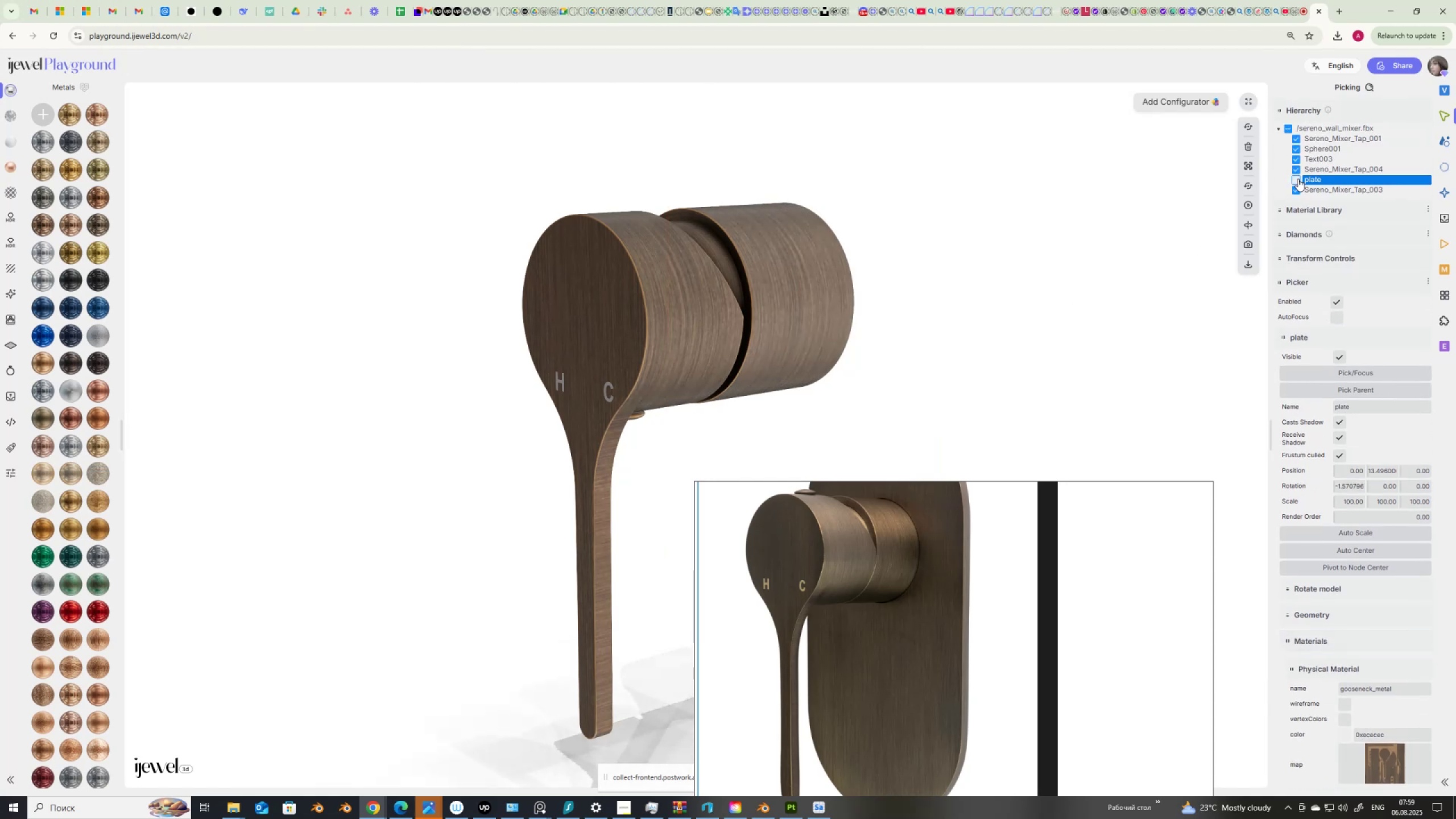 
left_click([1298, 179])
 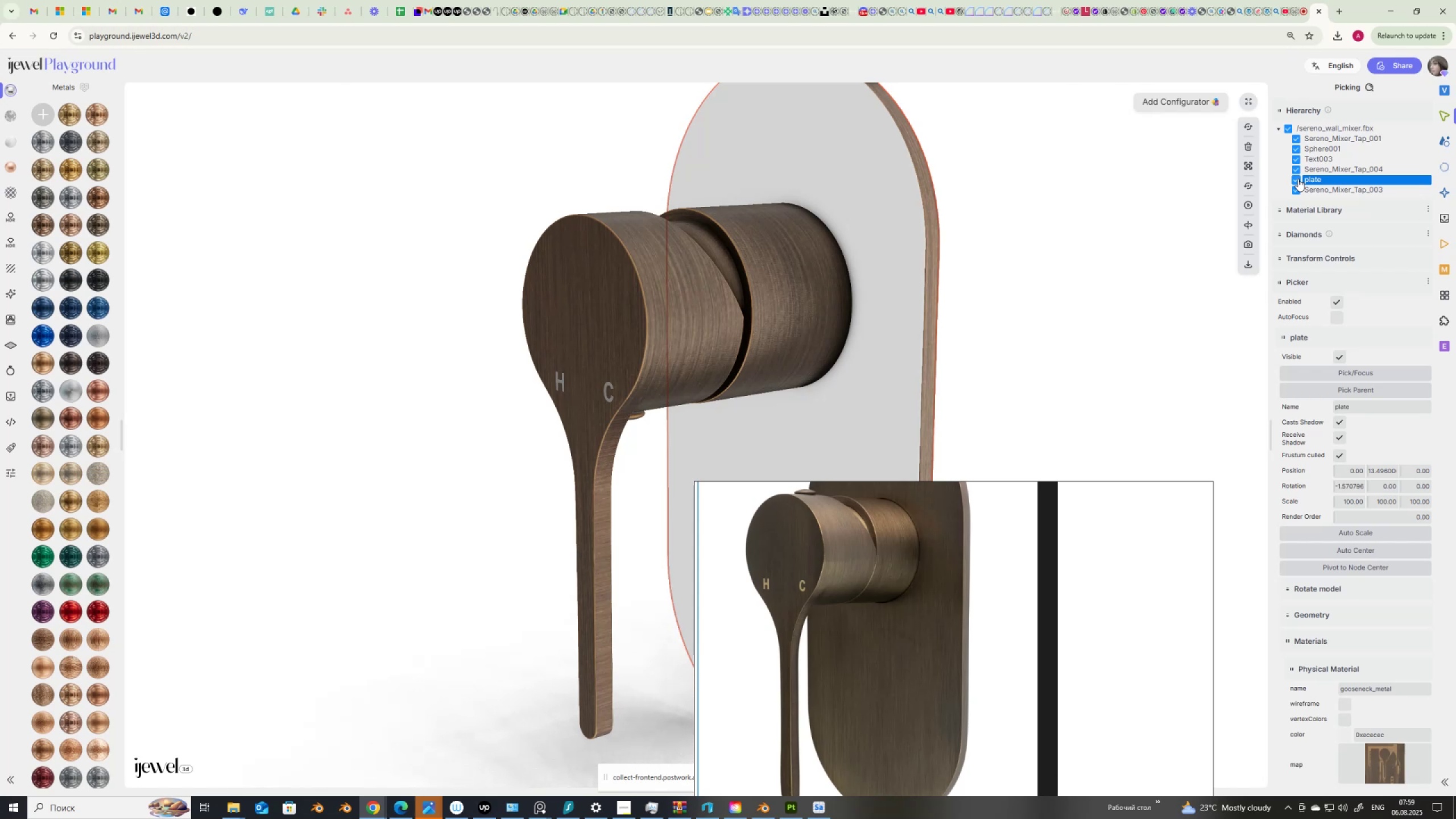 
left_click([1310, 169])
 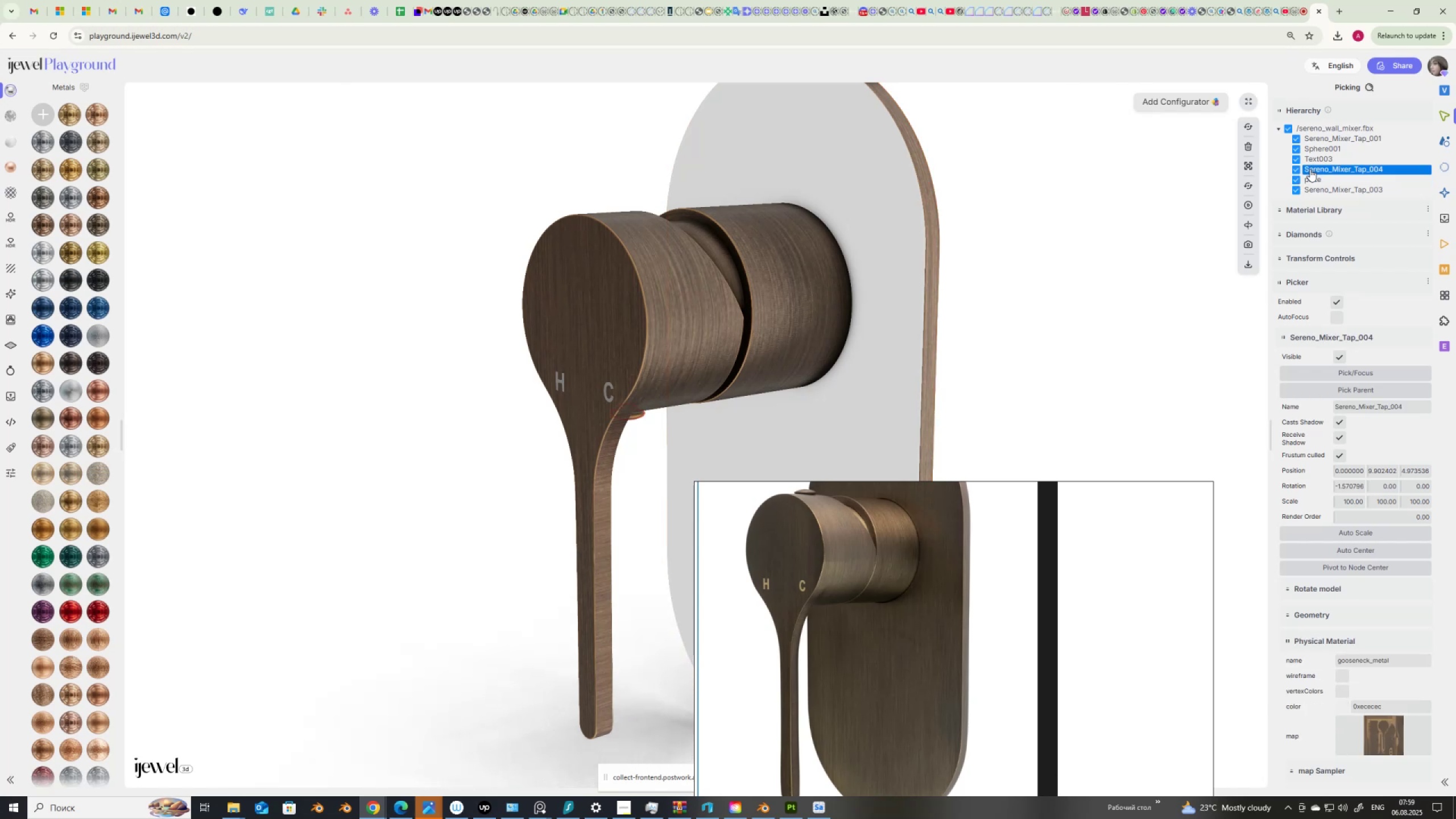 
left_click([1312, 158])
 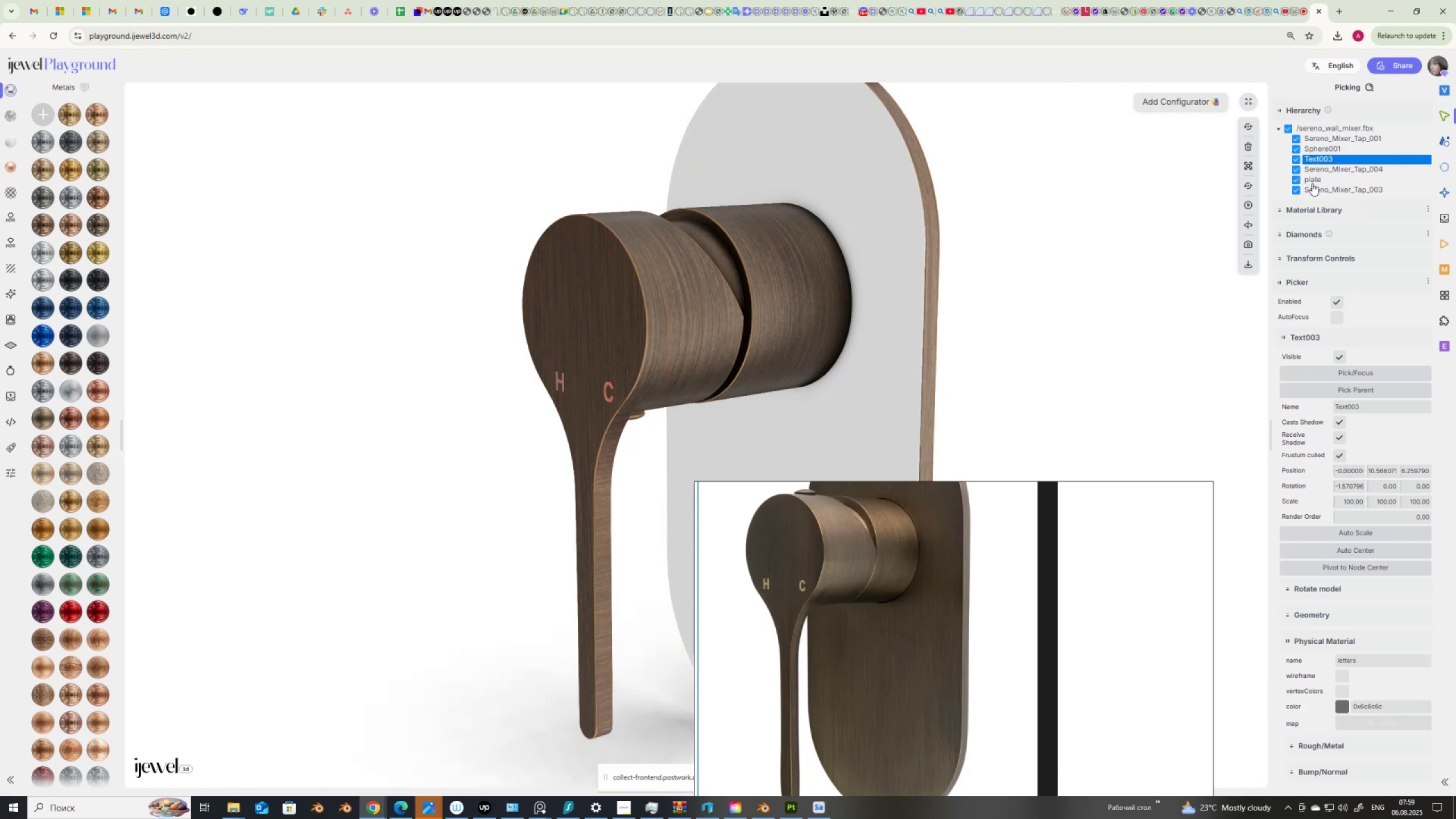 
left_click([1314, 191])
 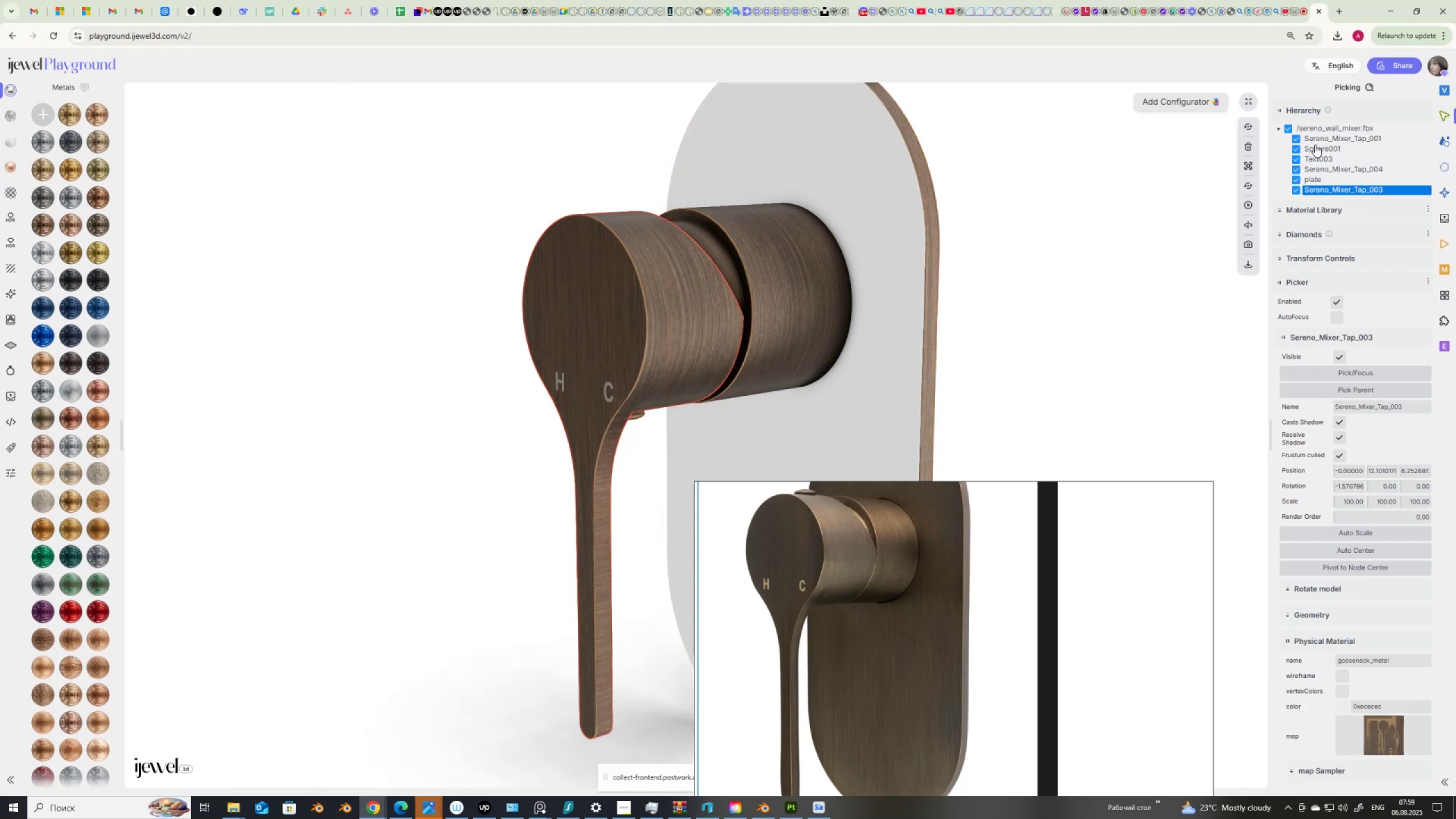 
left_click([1315, 144])
 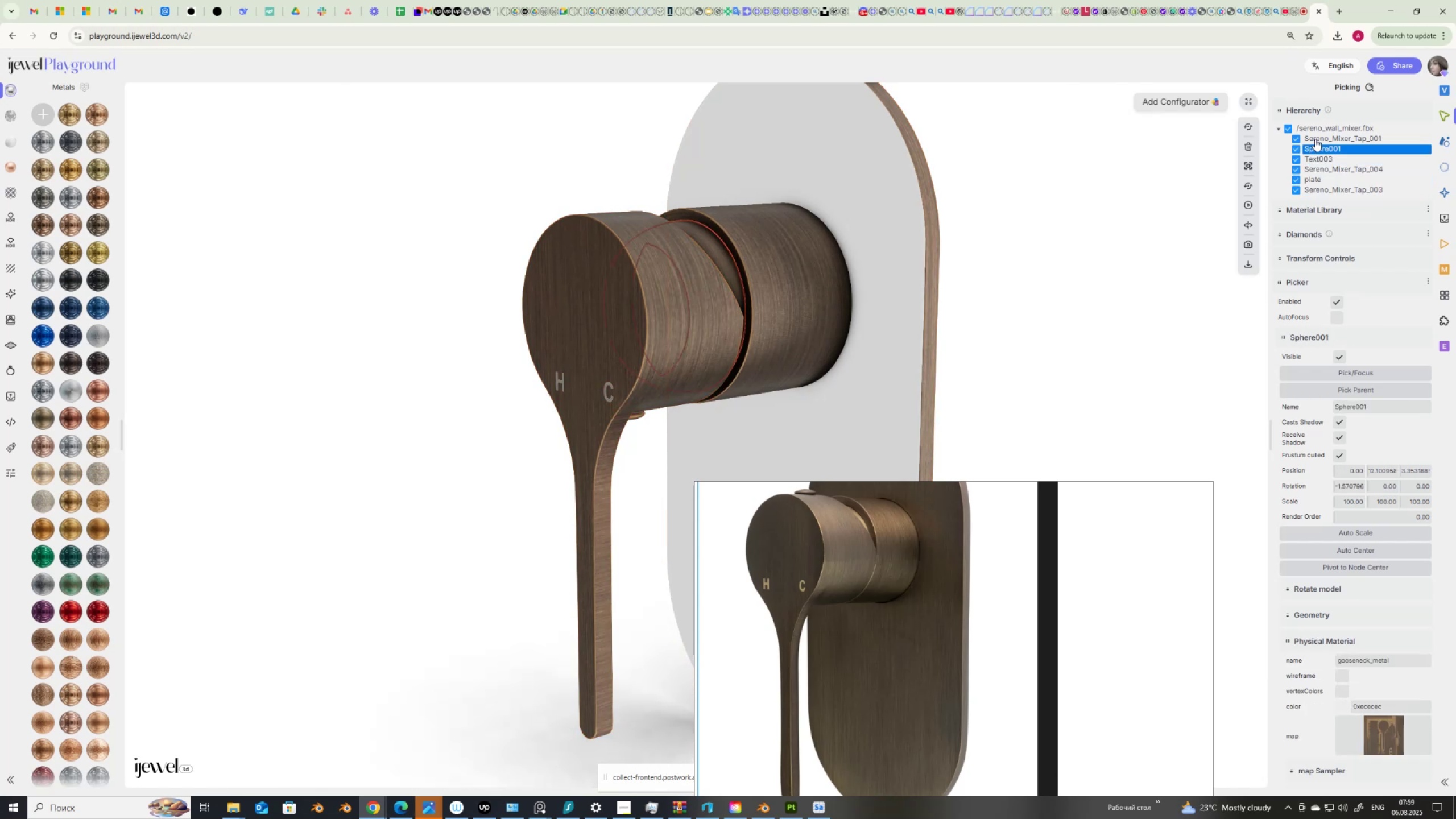 
left_click([1315, 138])
 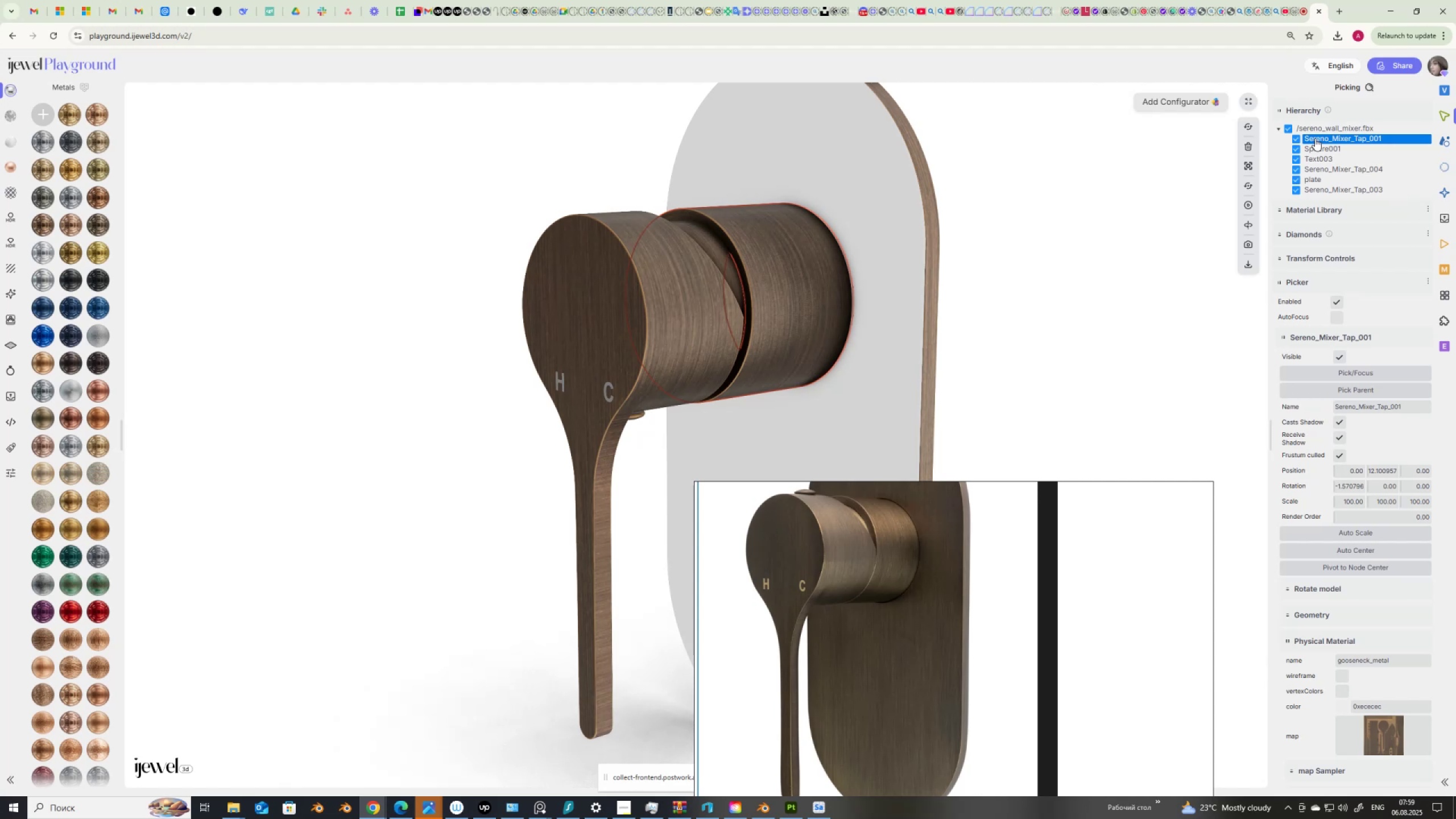 
mouse_move([642, 789])
 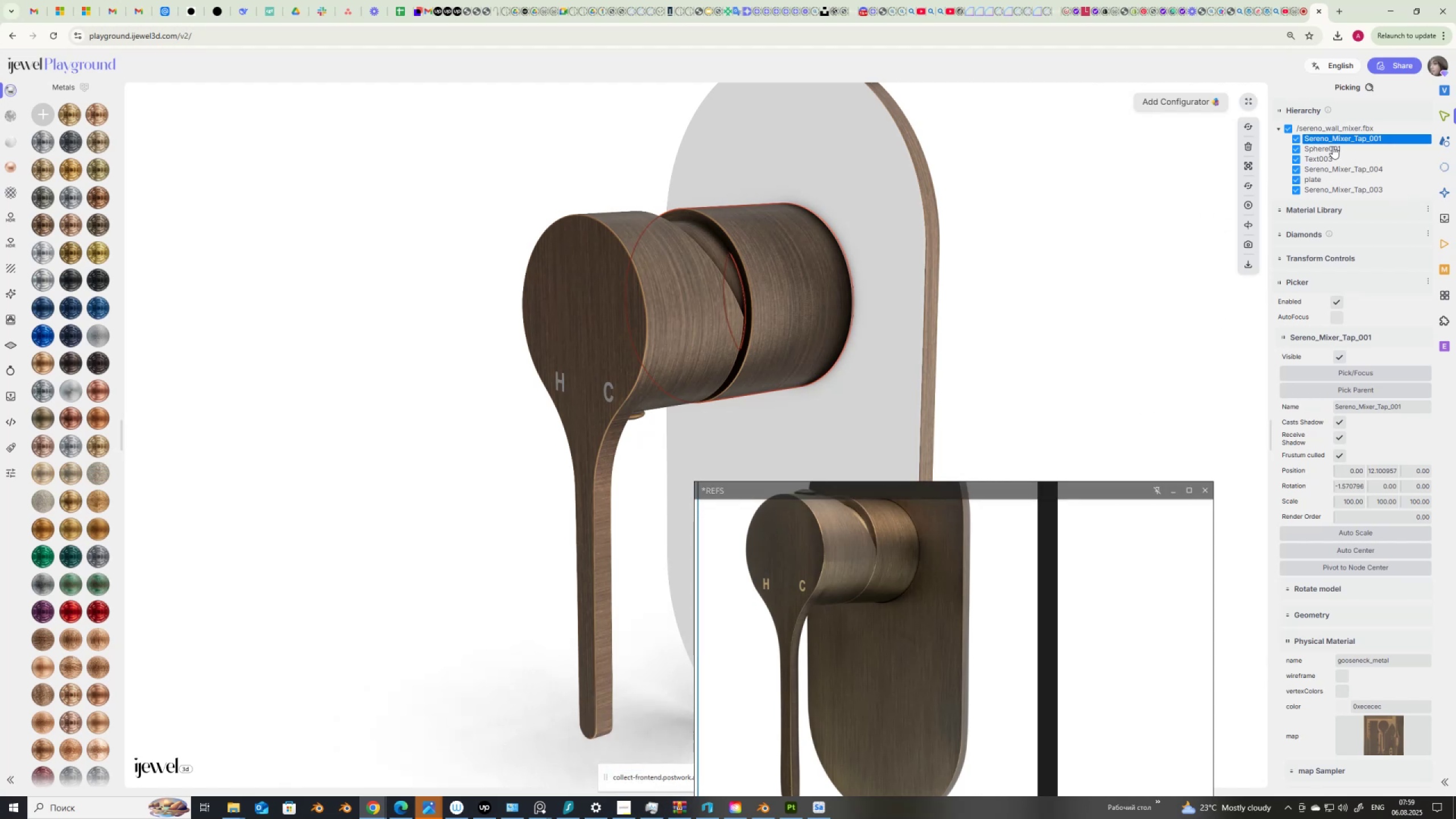 
left_click([1333, 146])
 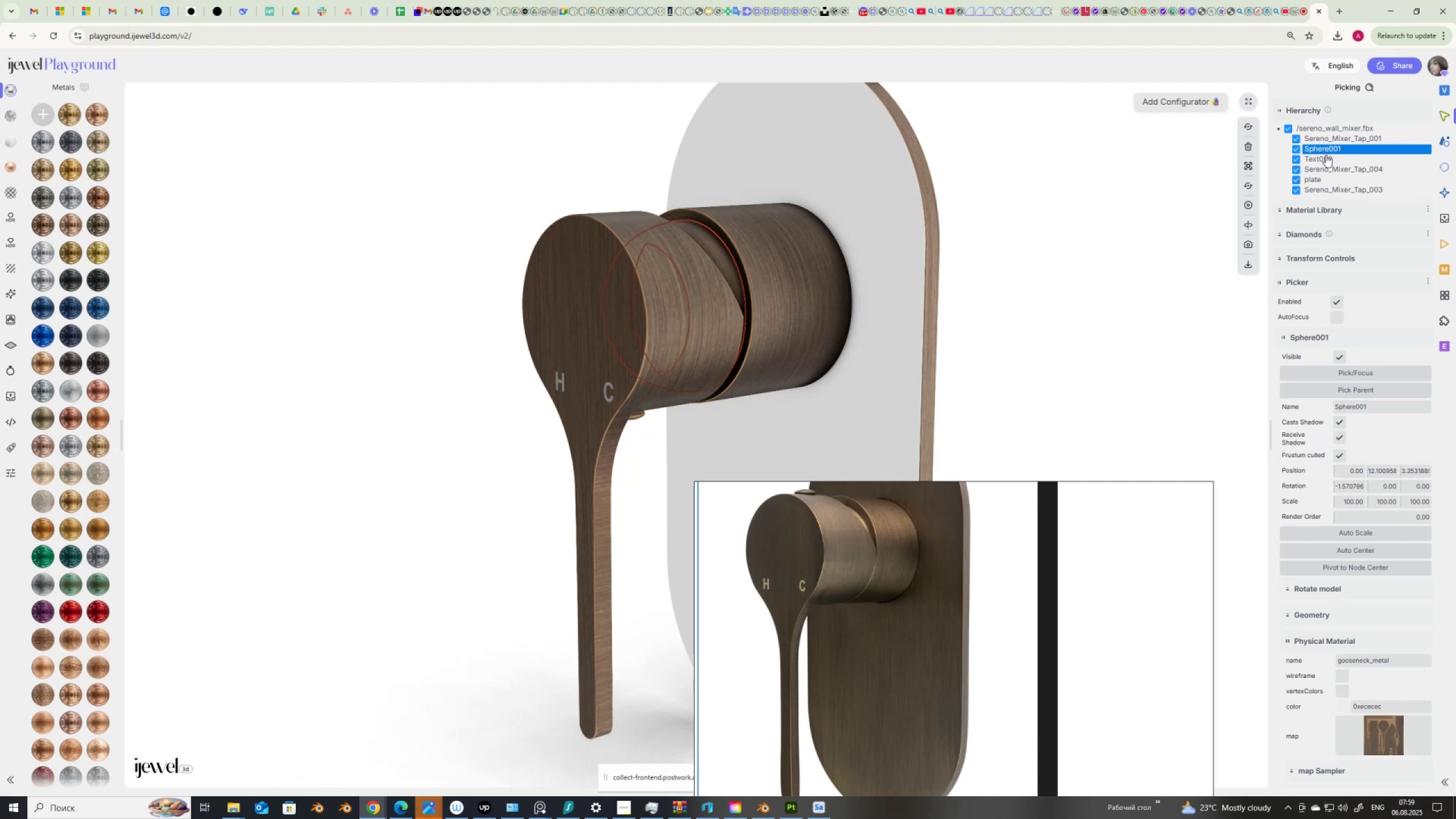 
left_click([1327, 138])
 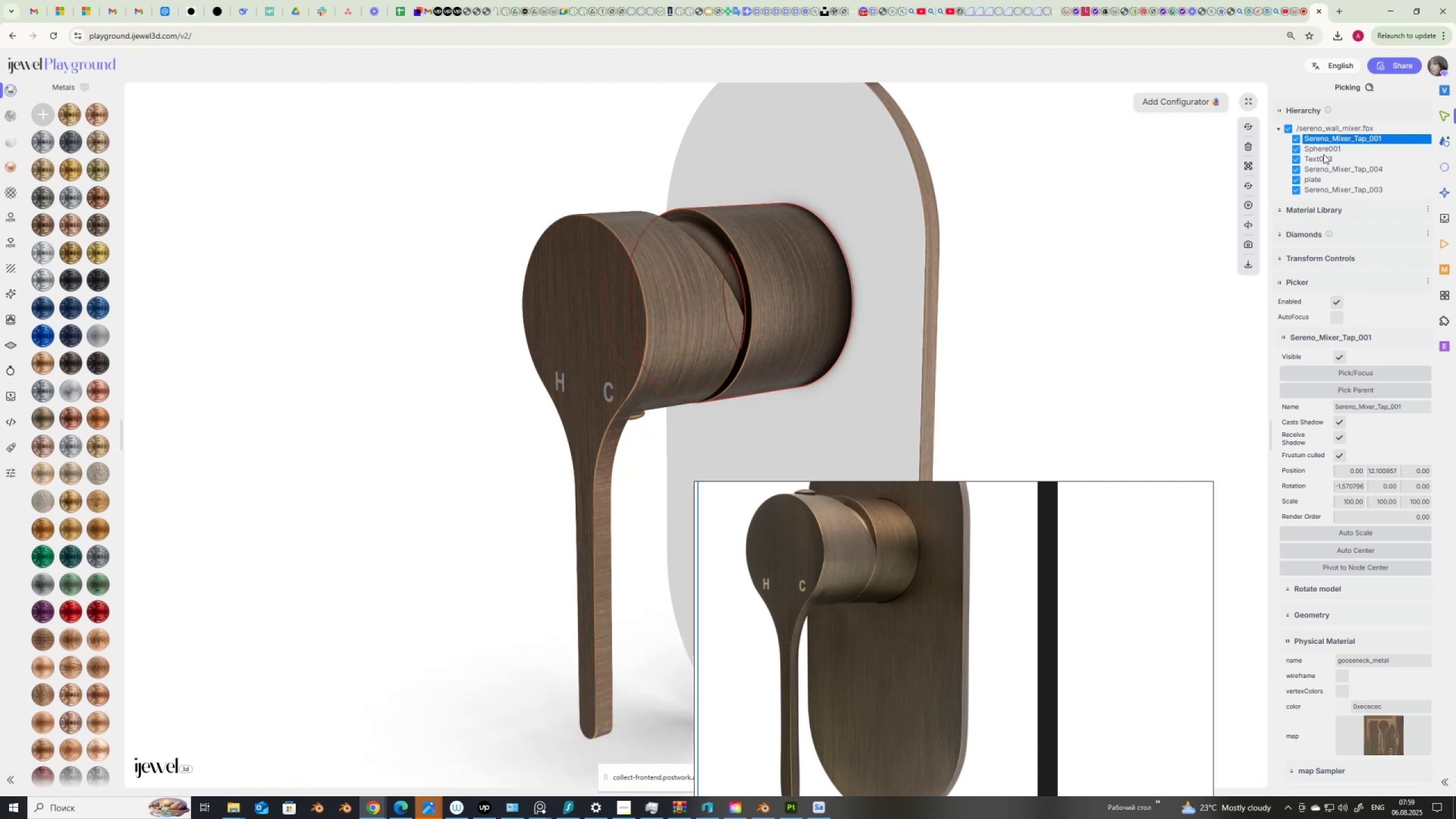 
left_click([1321, 149])
 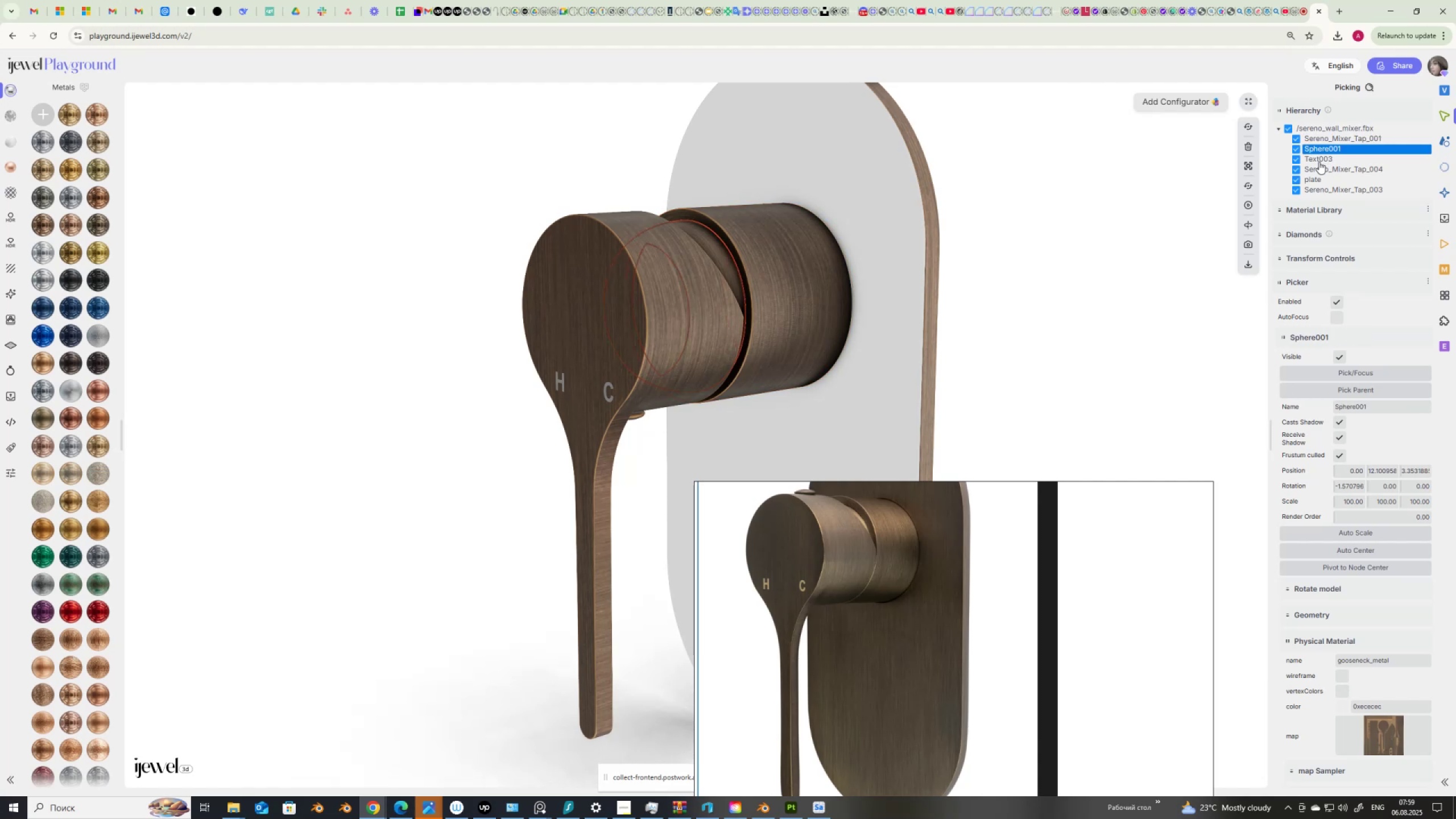 
left_click([1319, 162])
 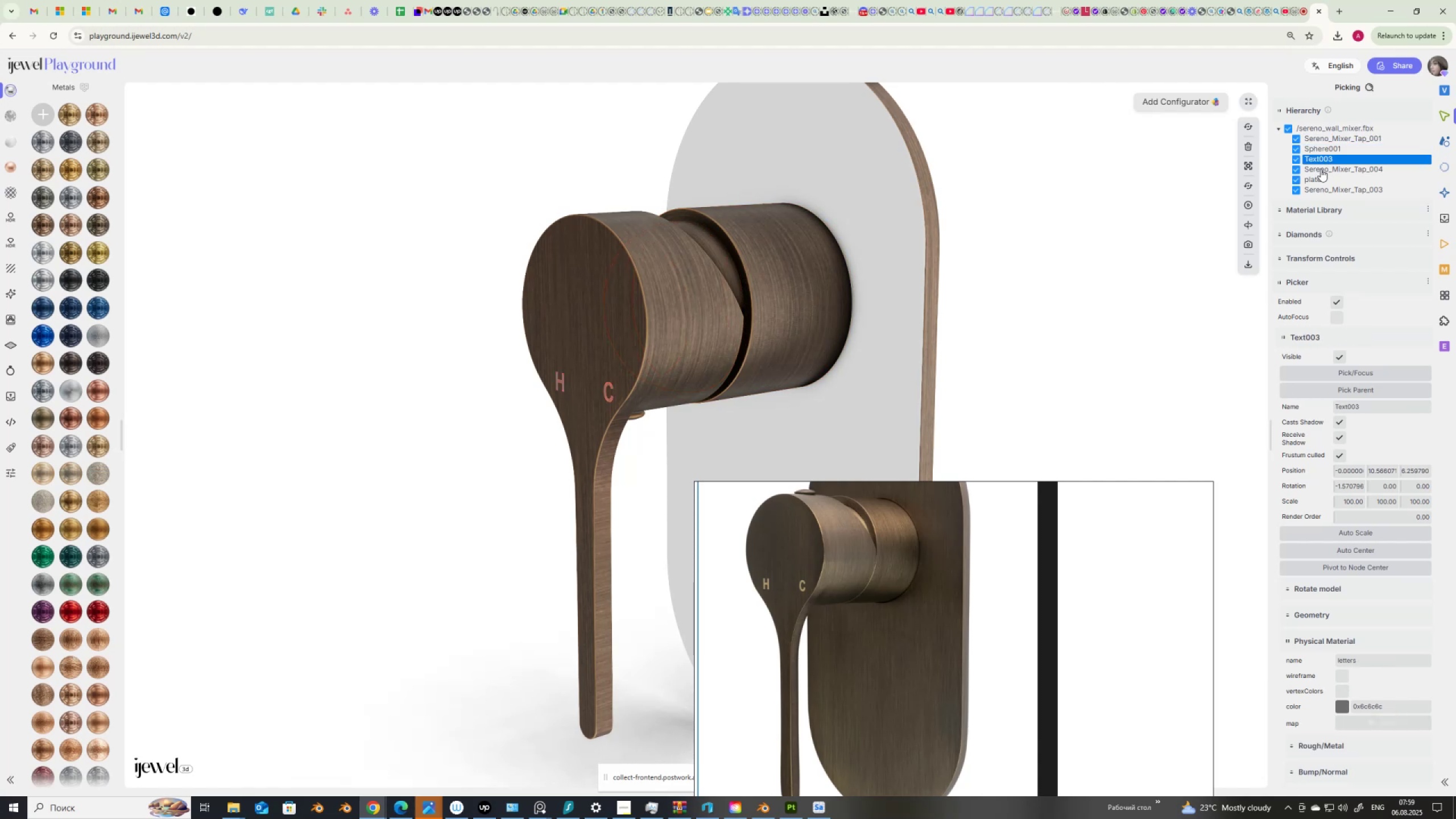 
left_click([1321, 169])
 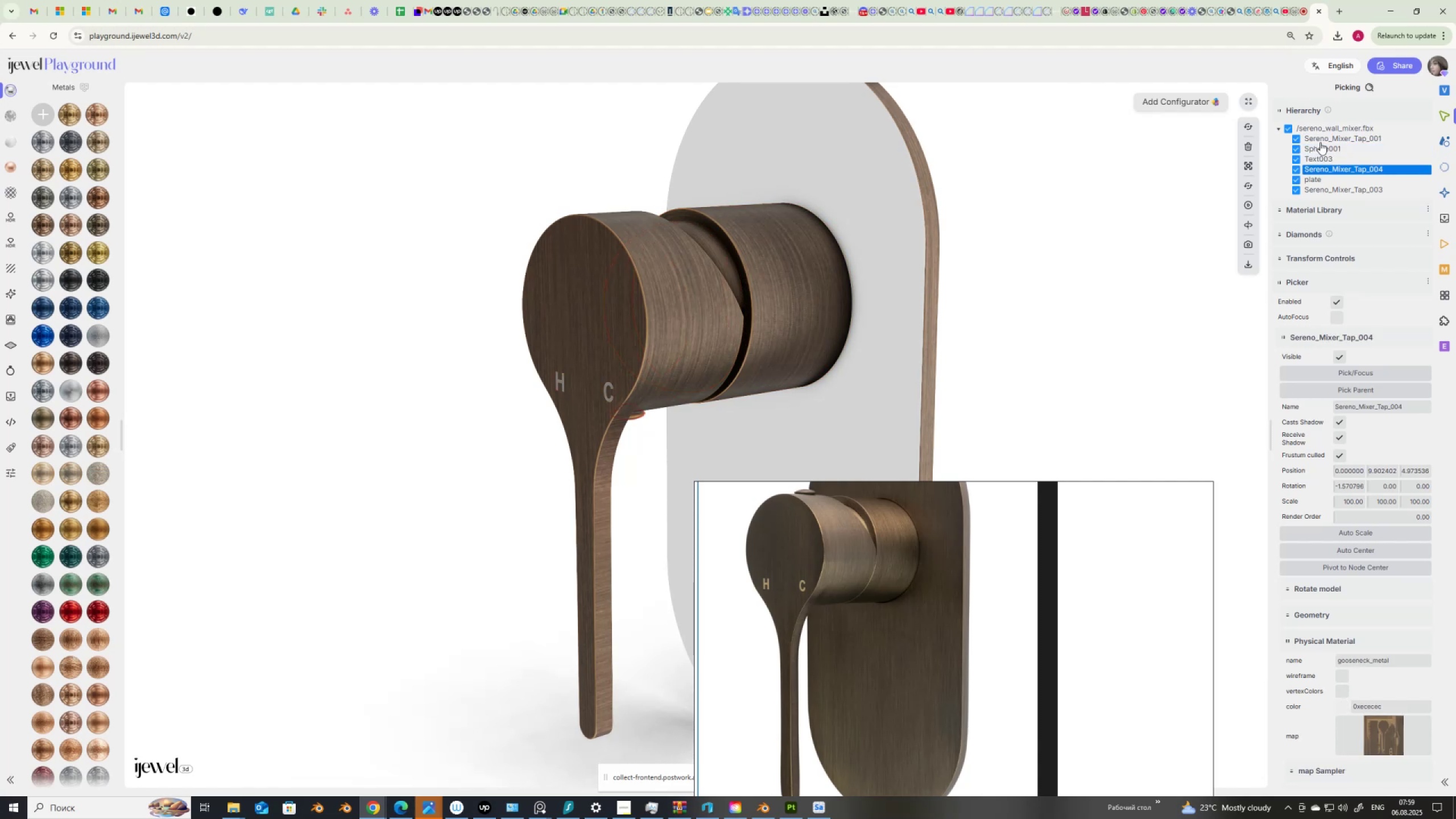 
left_click([1320, 138])
 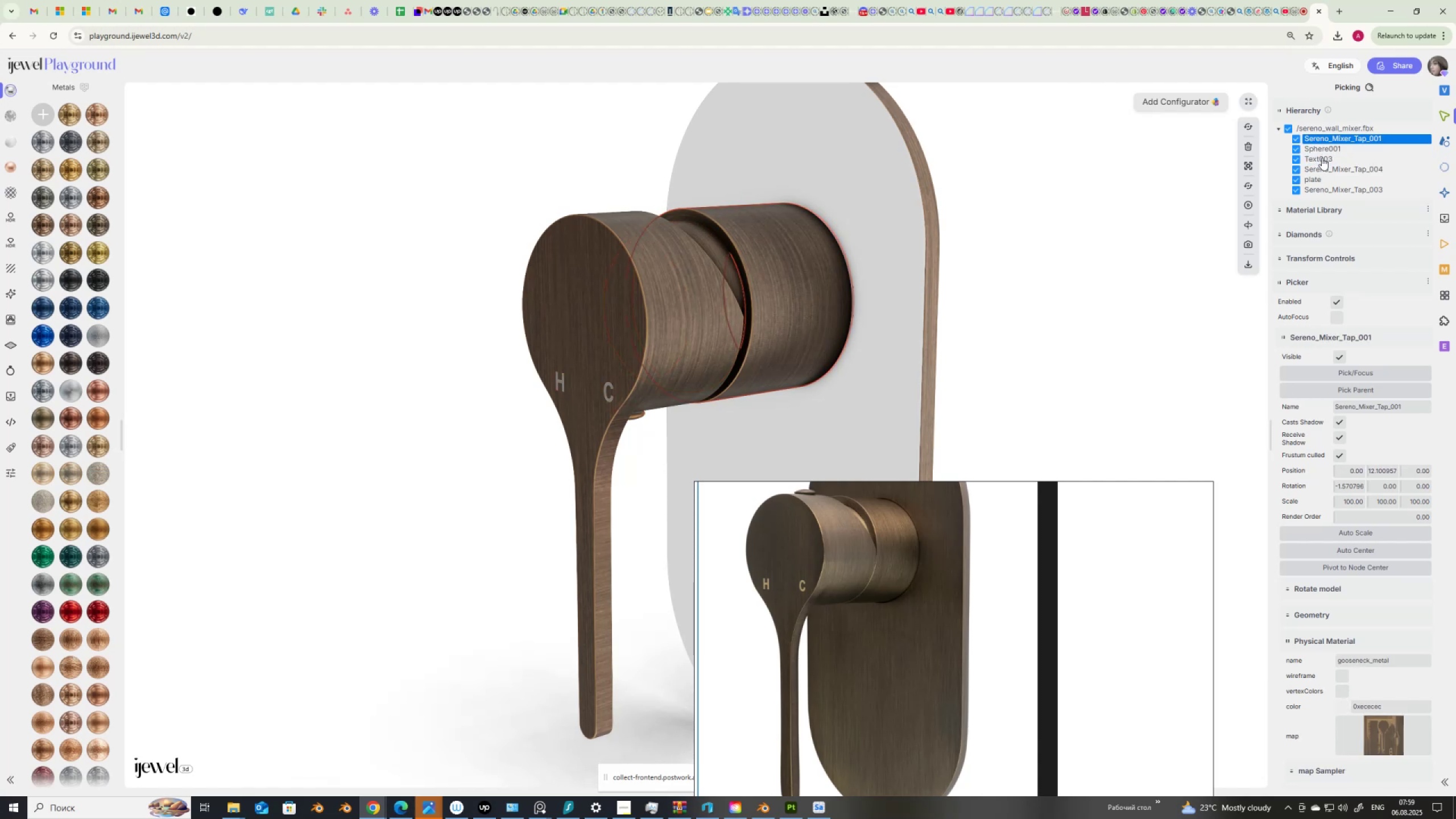 
left_click([1318, 169])
 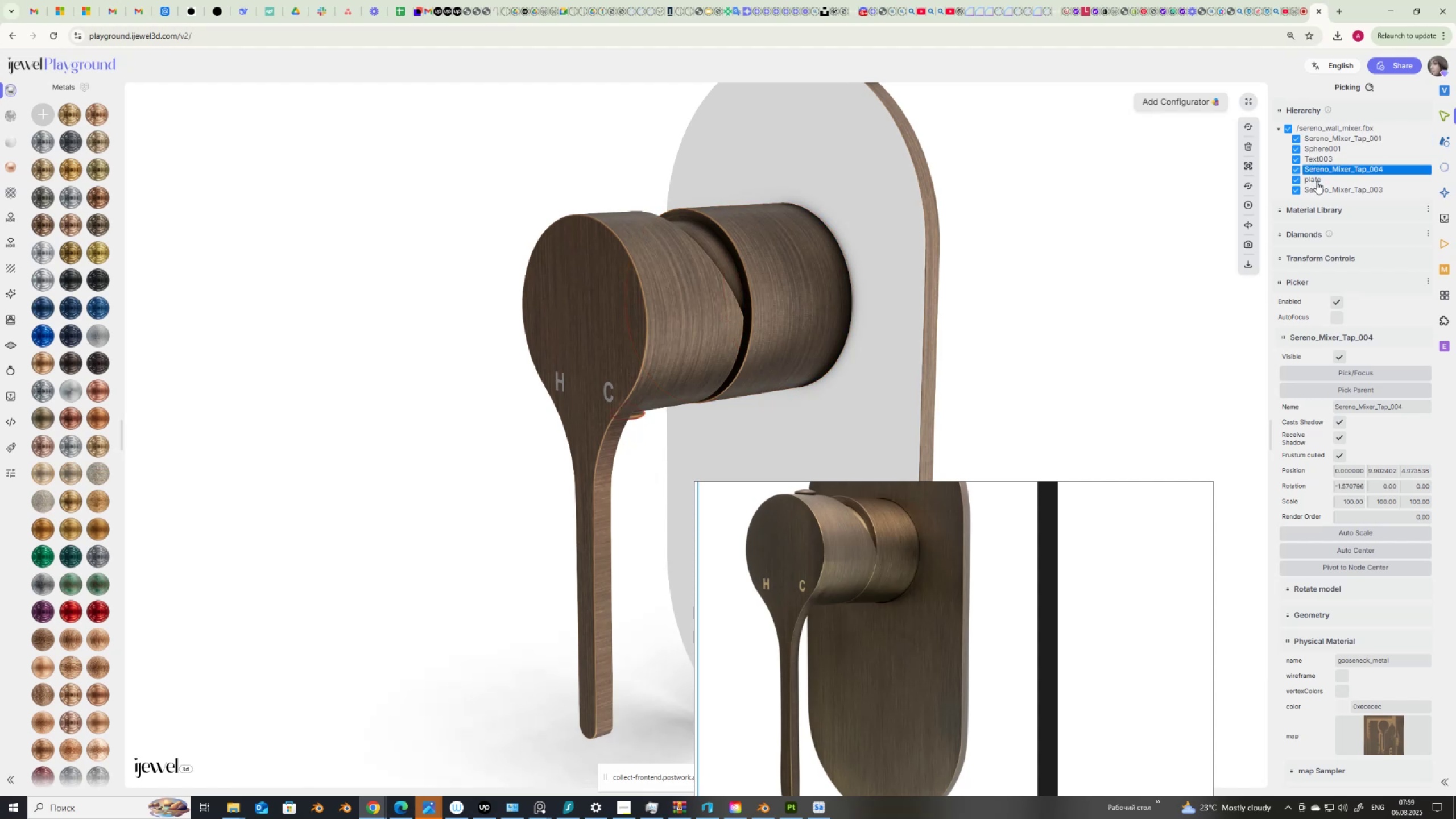 
left_click([1317, 181])
 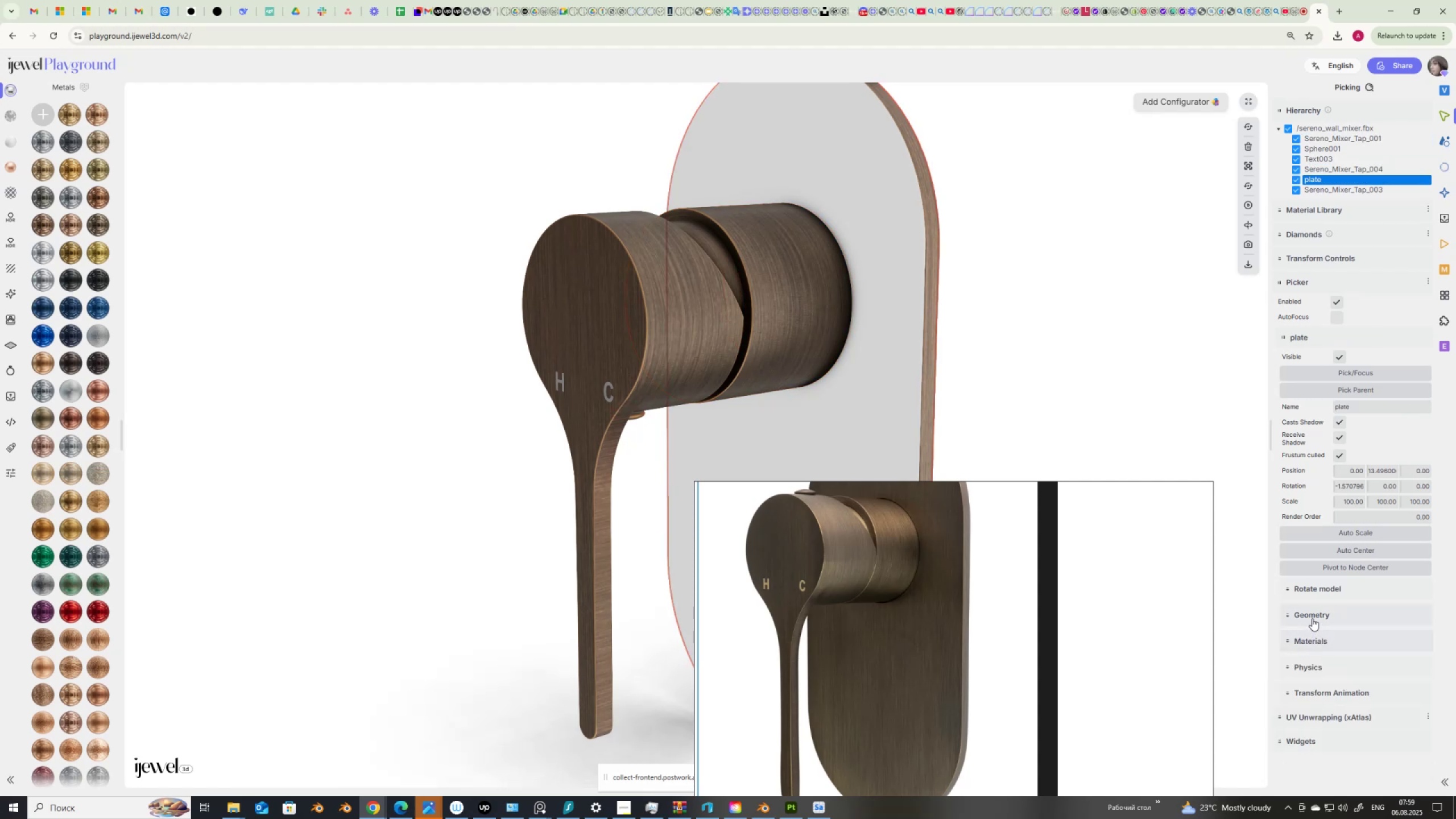 
left_click([1324, 646])
 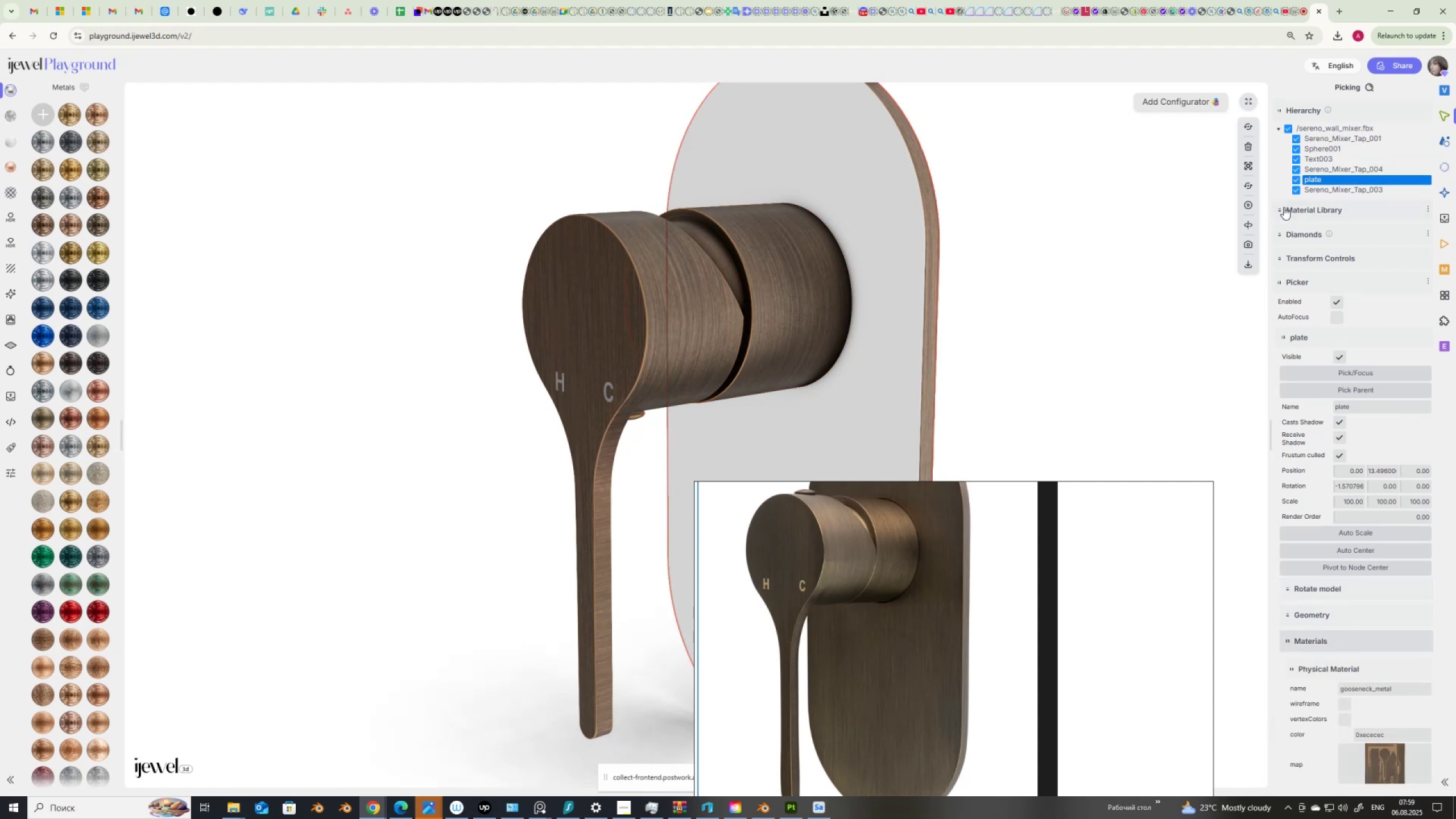 
left_click([1309, 191])
 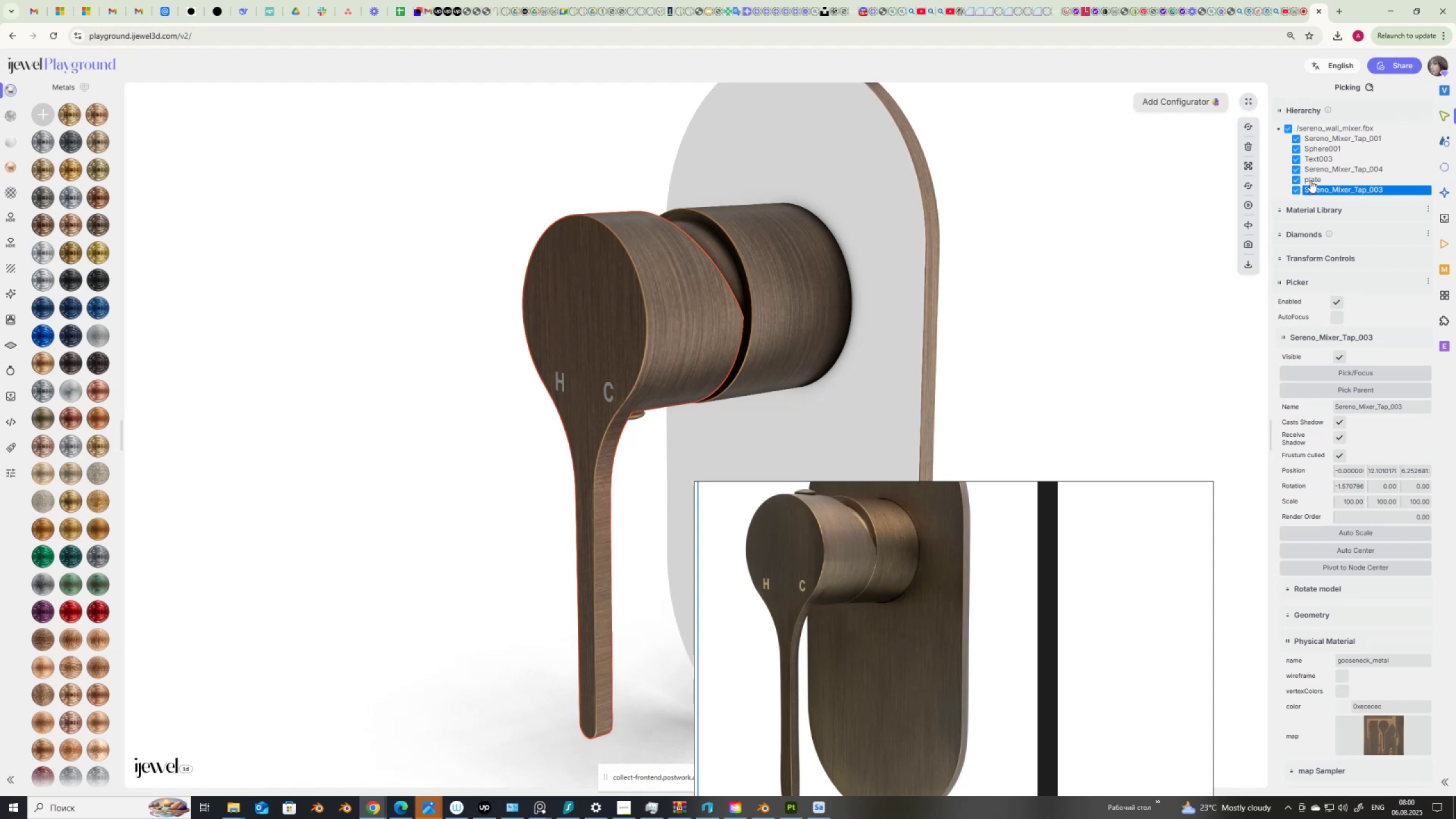 
left_click([1297, 181])
 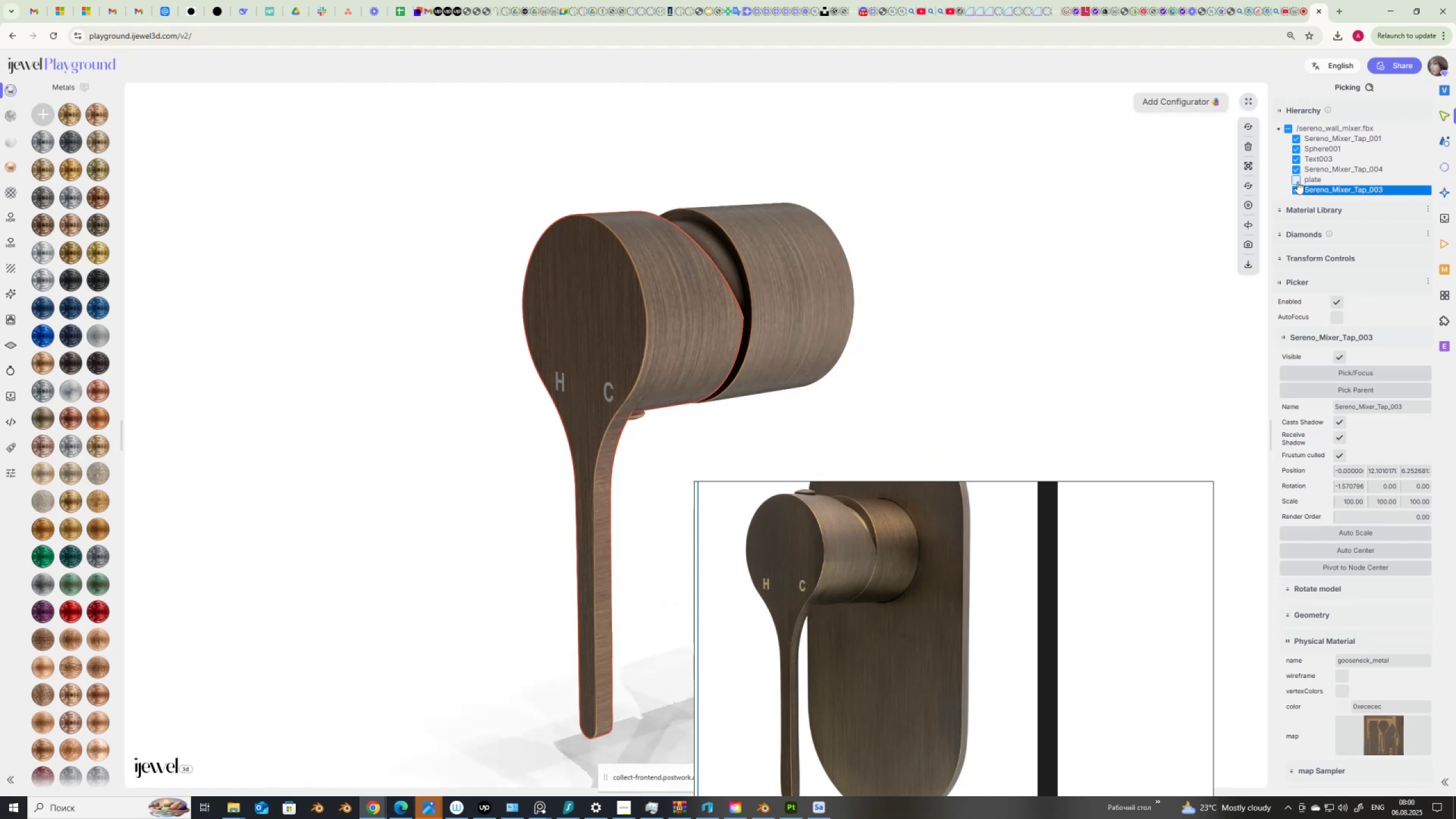 
left_click([1297, 181])
 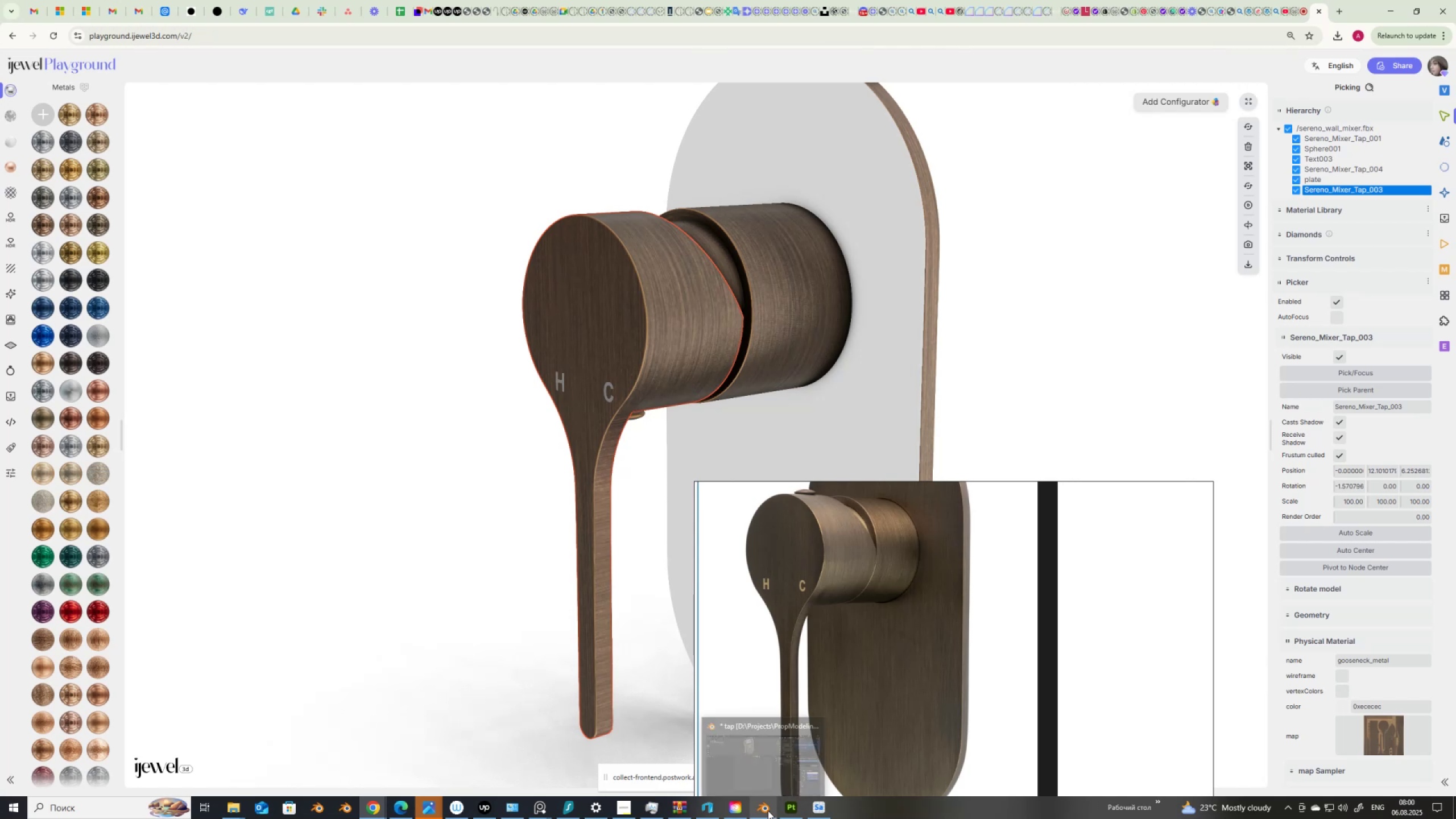 
wait(6.94)
 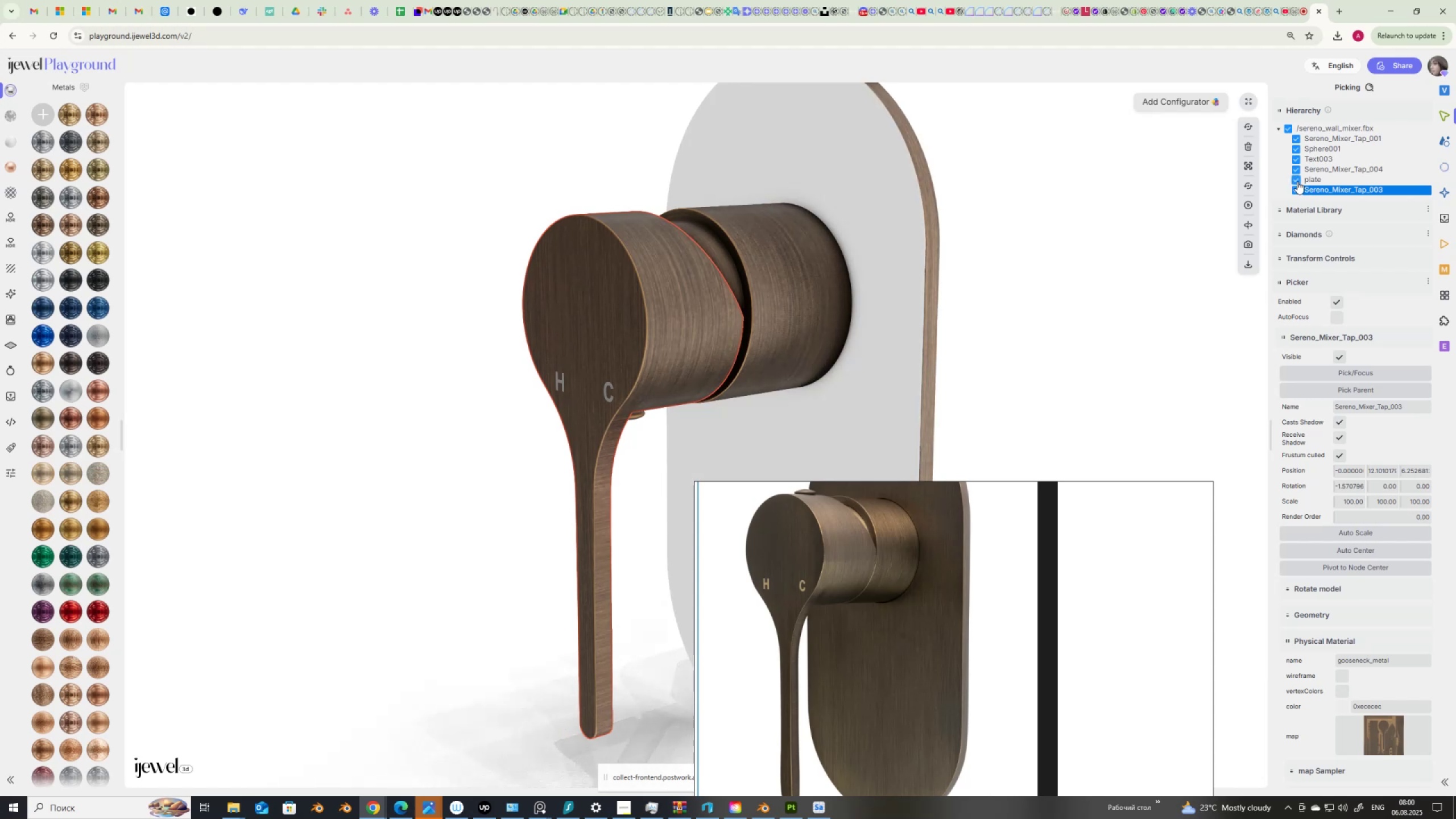 
left_click([768, 810])
 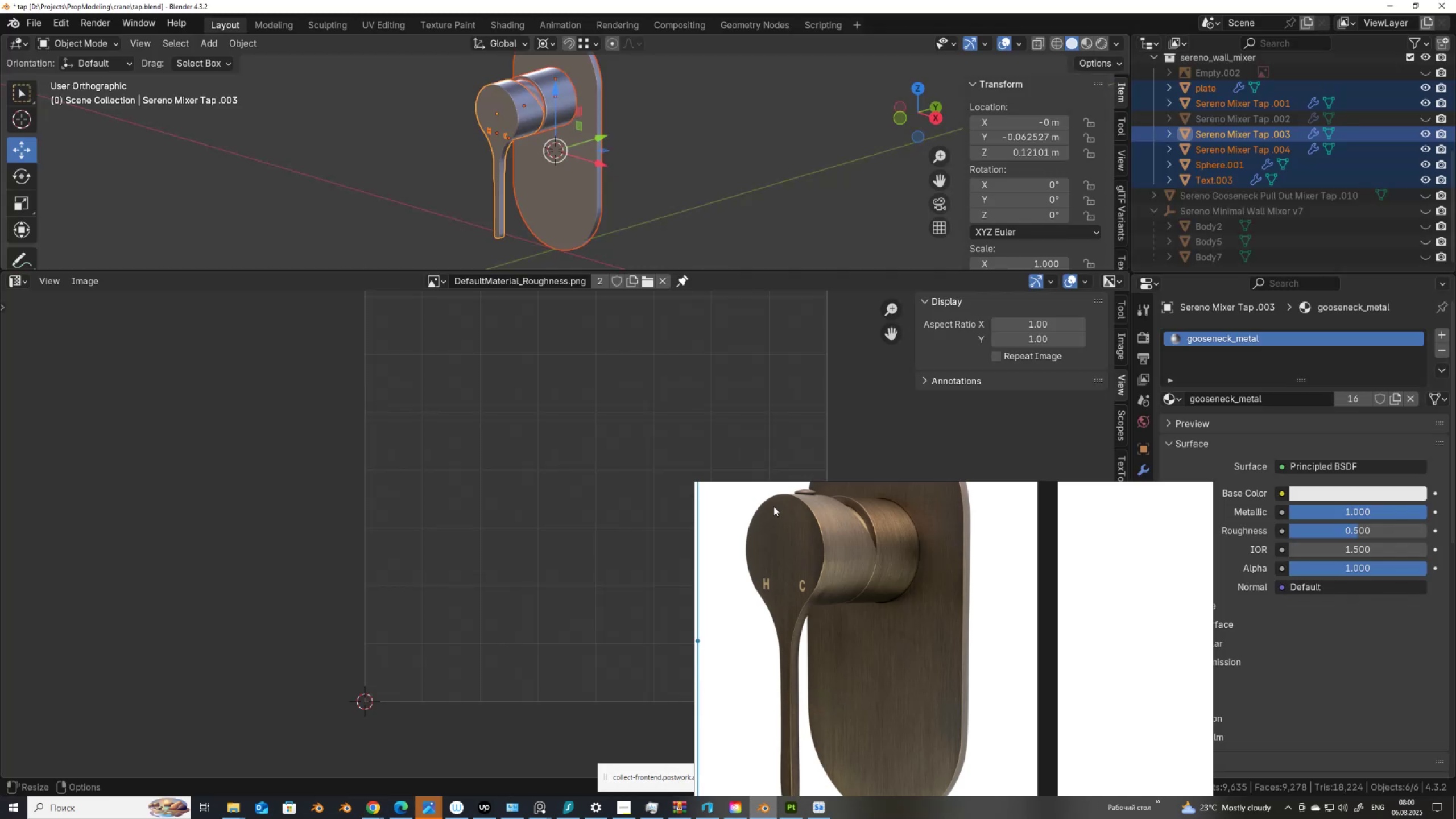 
scroll: coordinate [632, 343], scroll_direction: up, amount: 5.0
 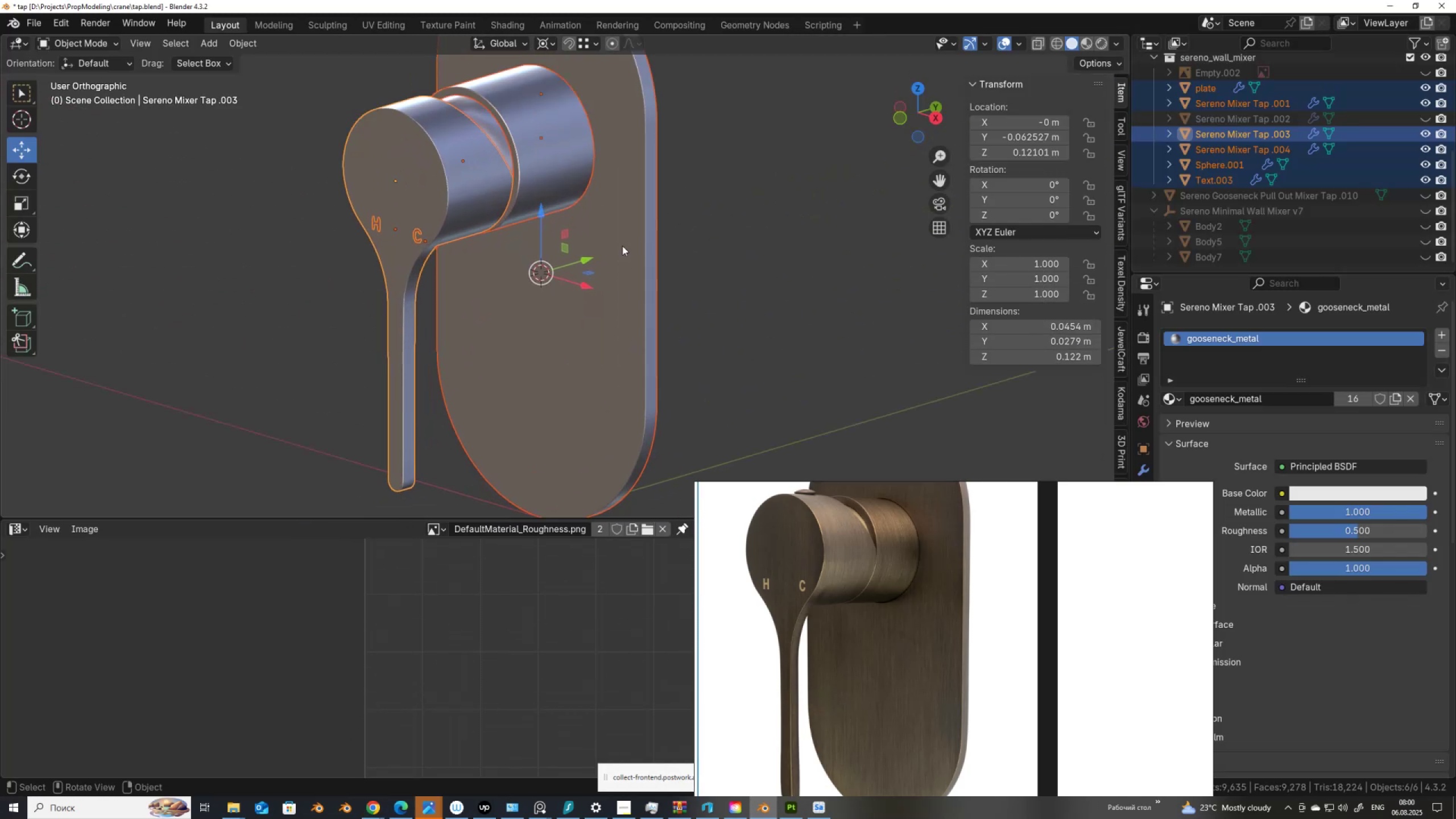 
hold_key(key=ShiftLeft, duration=0.58)
 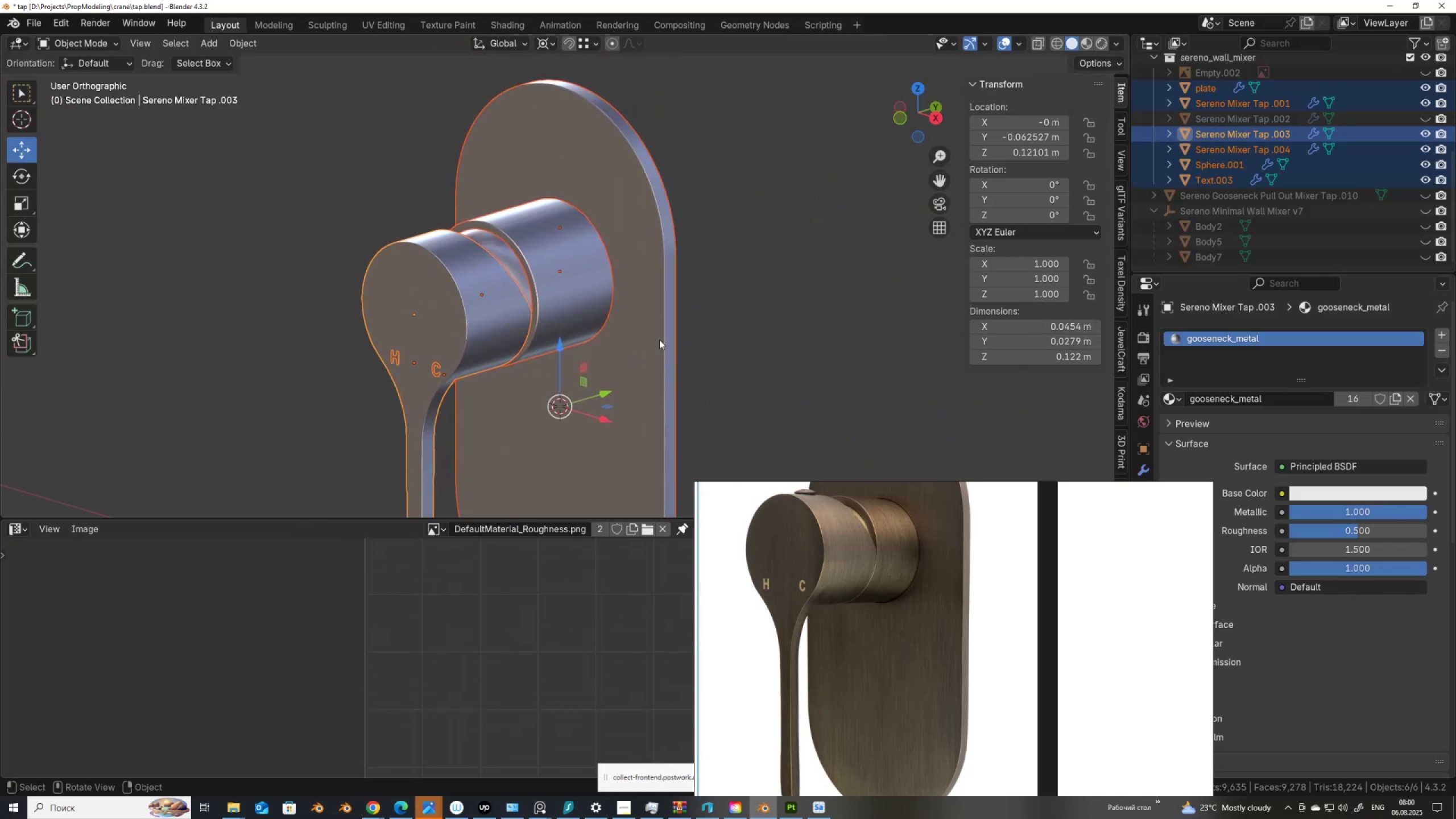 
left_click([659, 340])
 